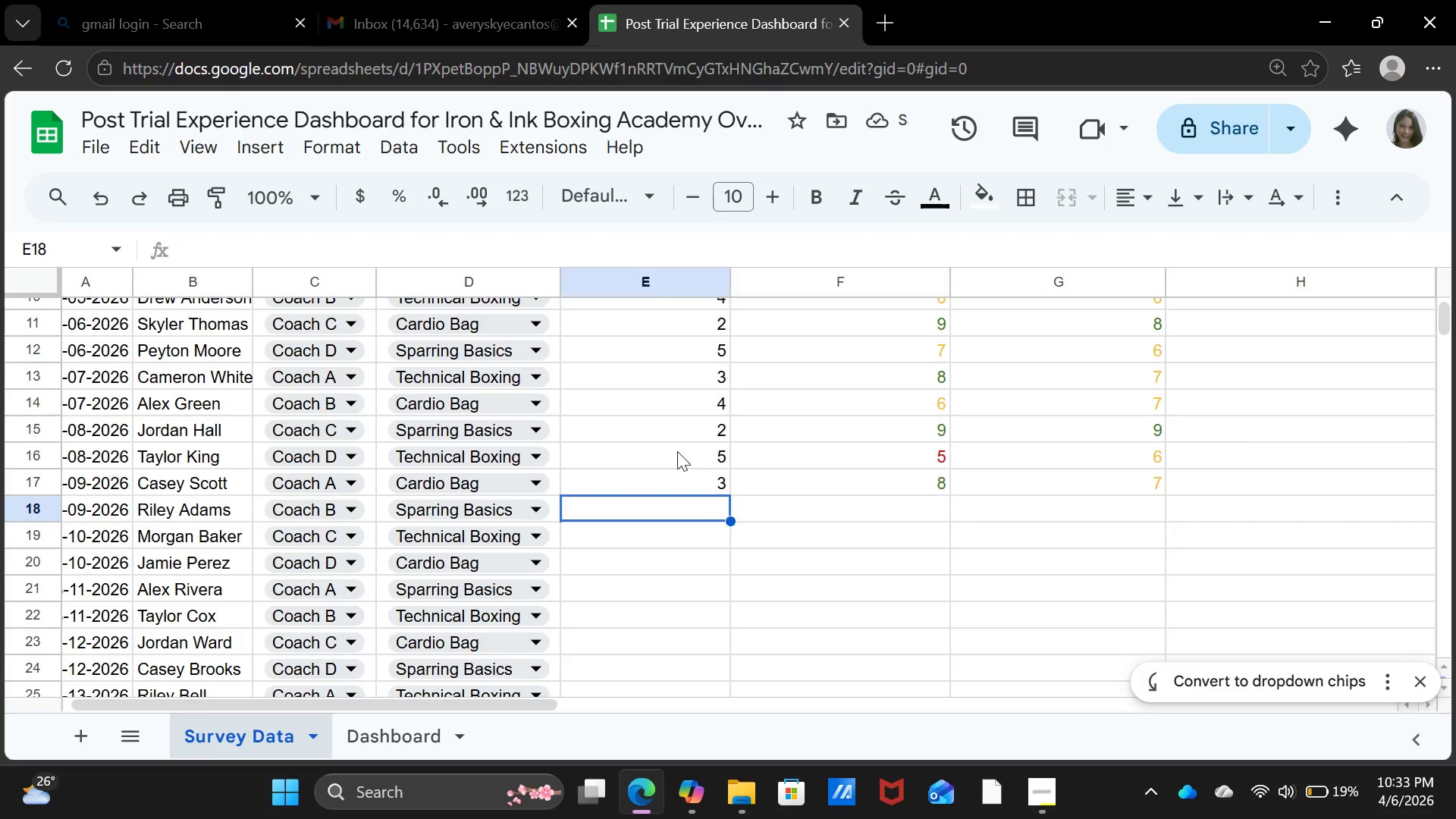 
key(ArrowLeft)
 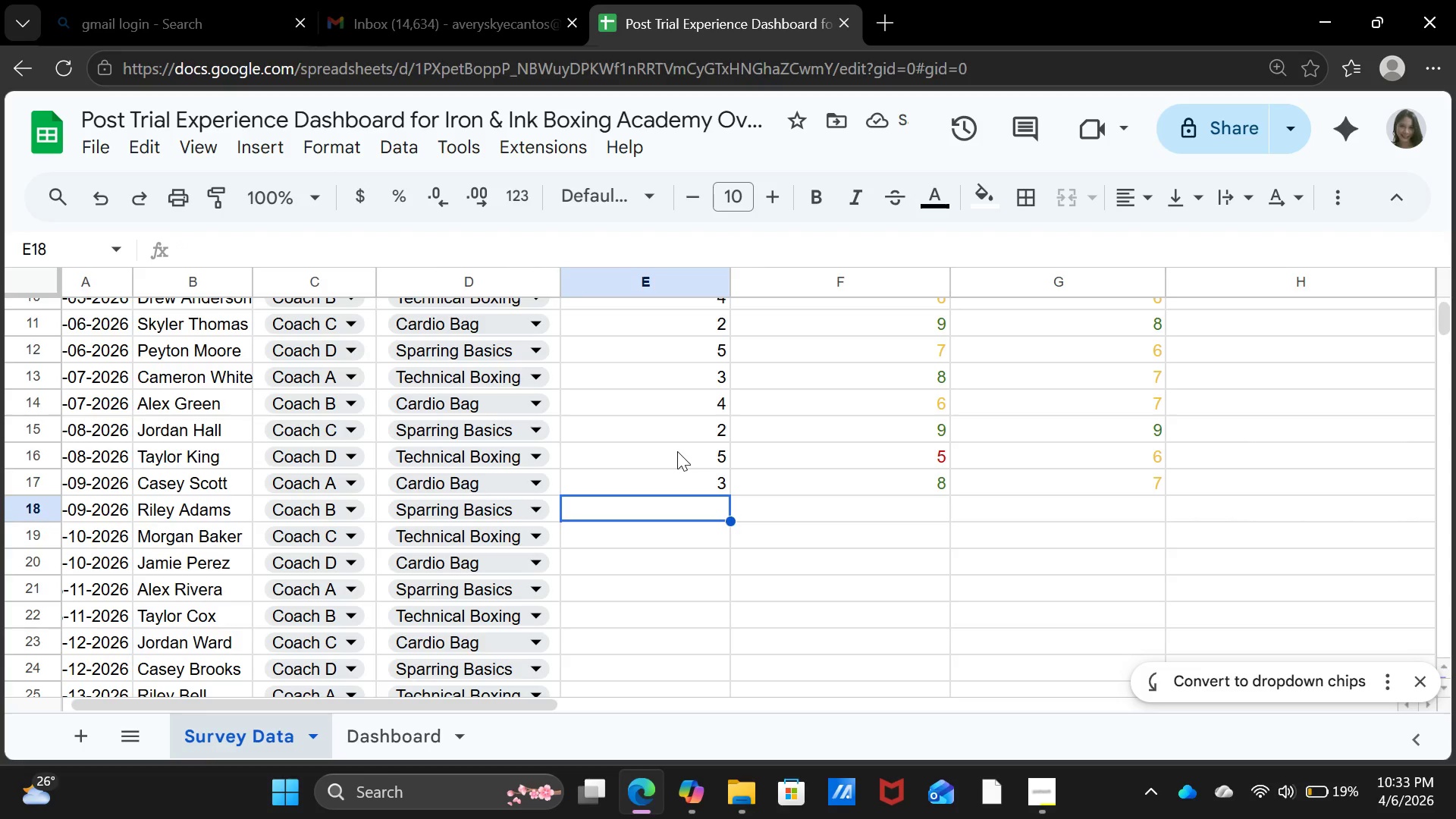 
key(4)
 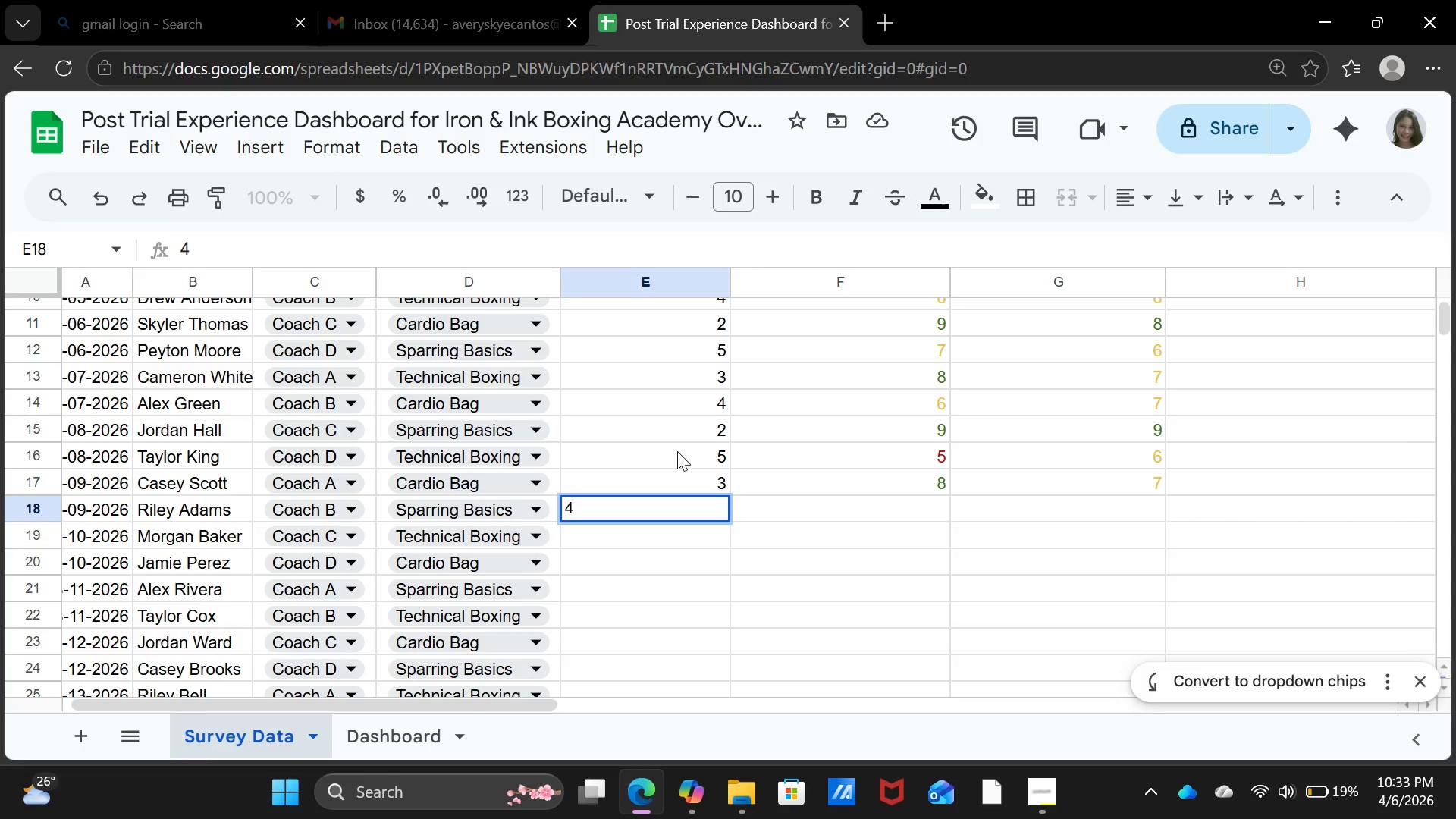 
key(ArrowRight)
 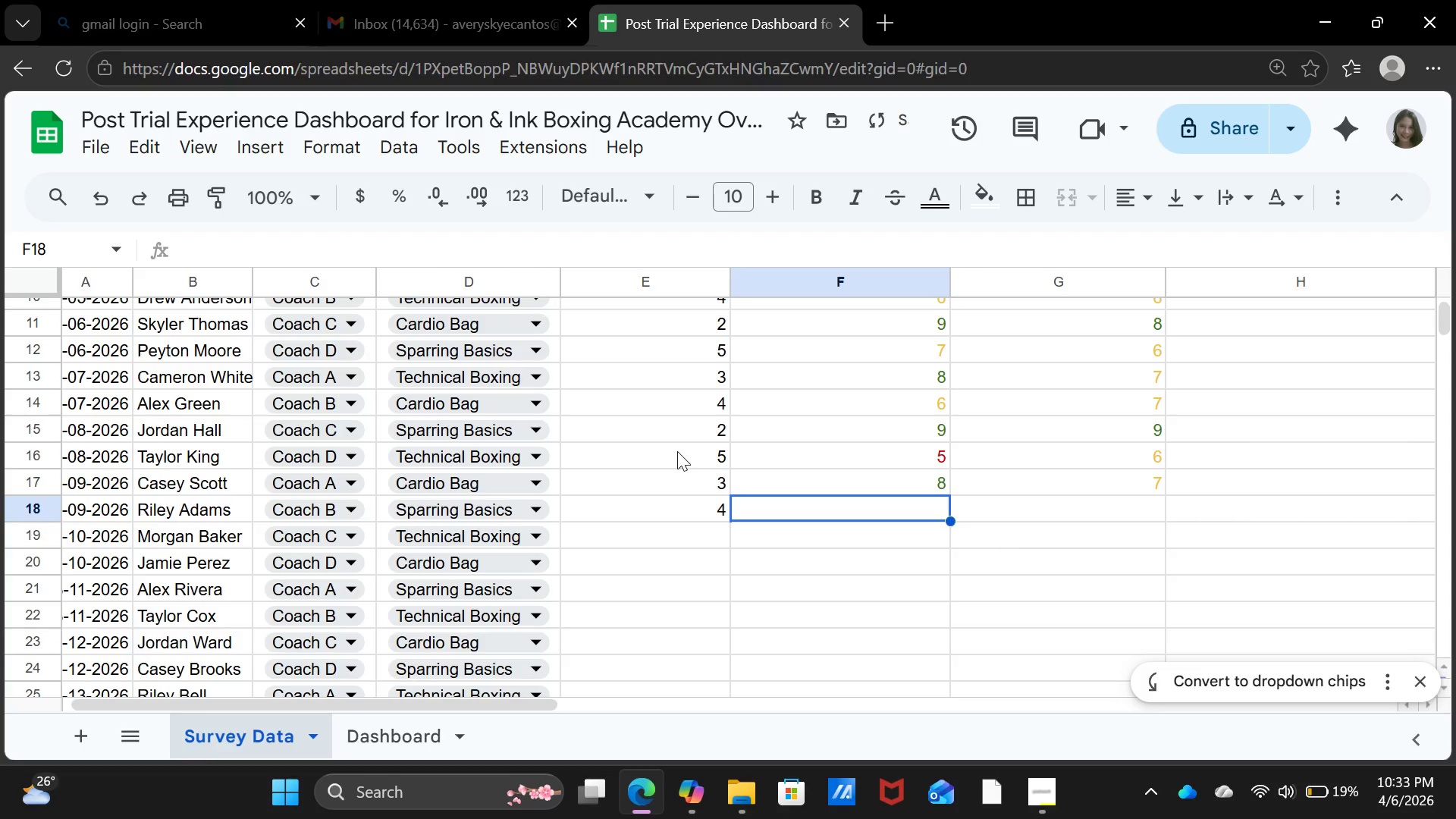 
key(7)
 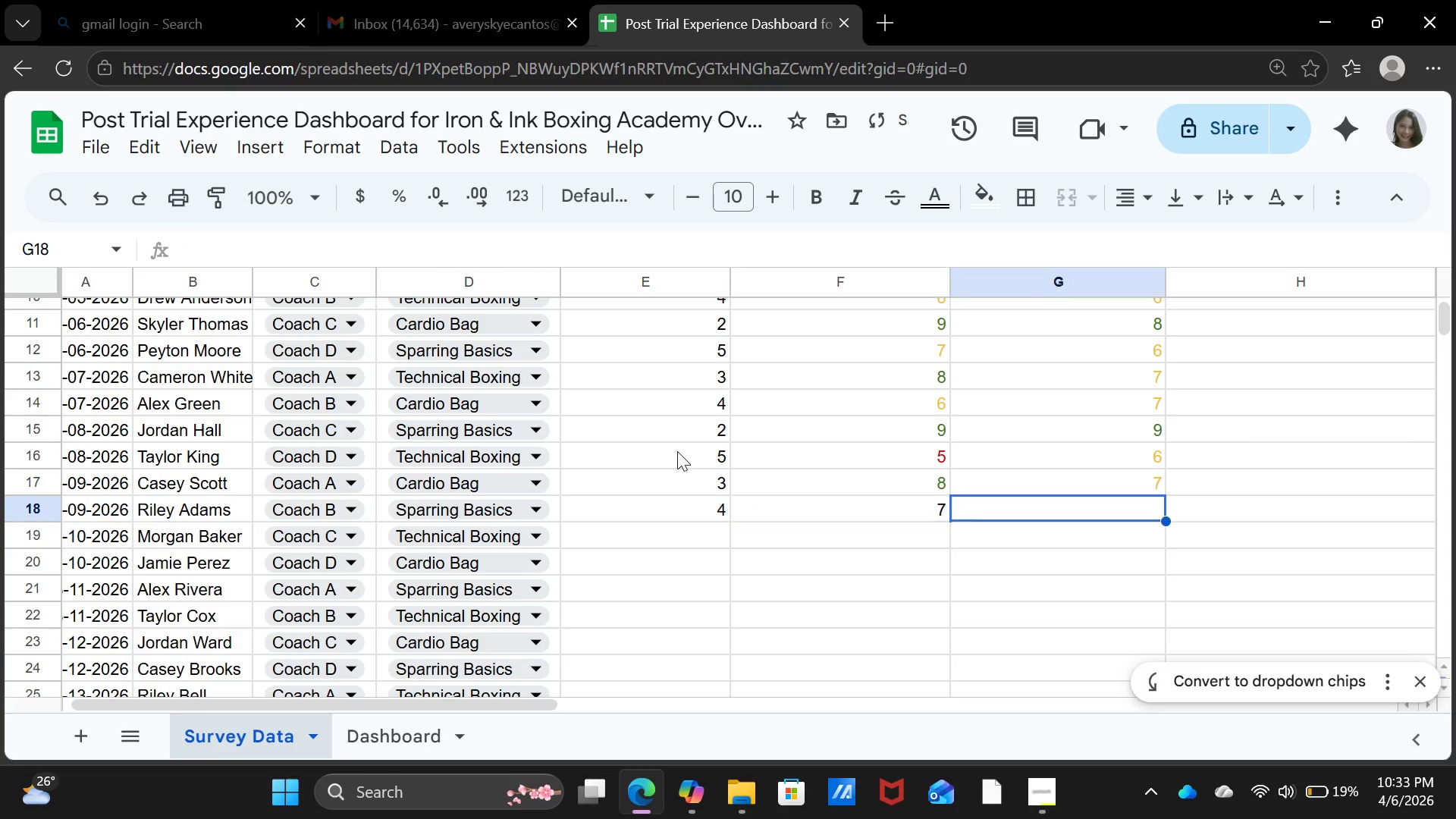 
key(ArrowRight)
 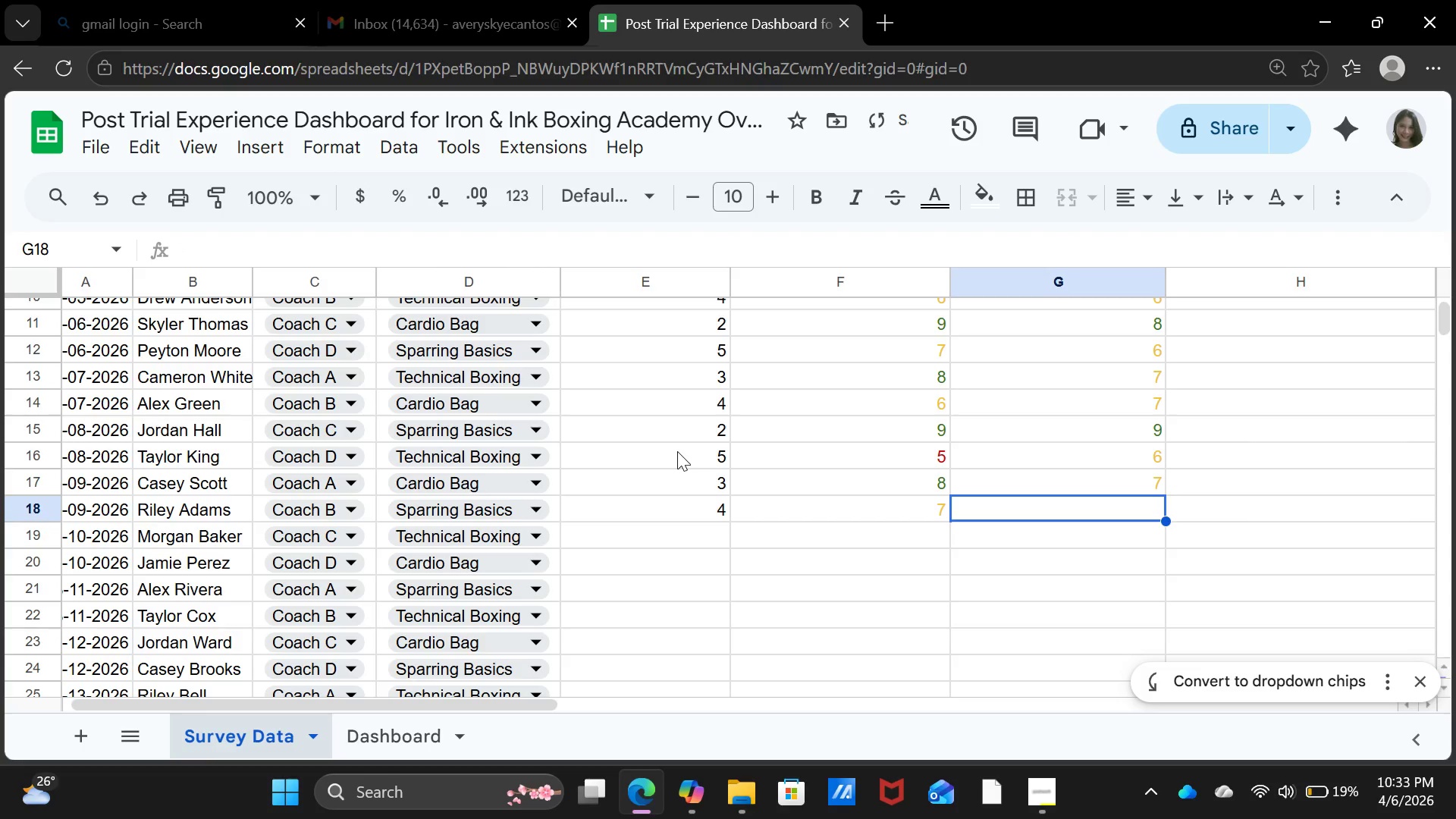 
key(6)
 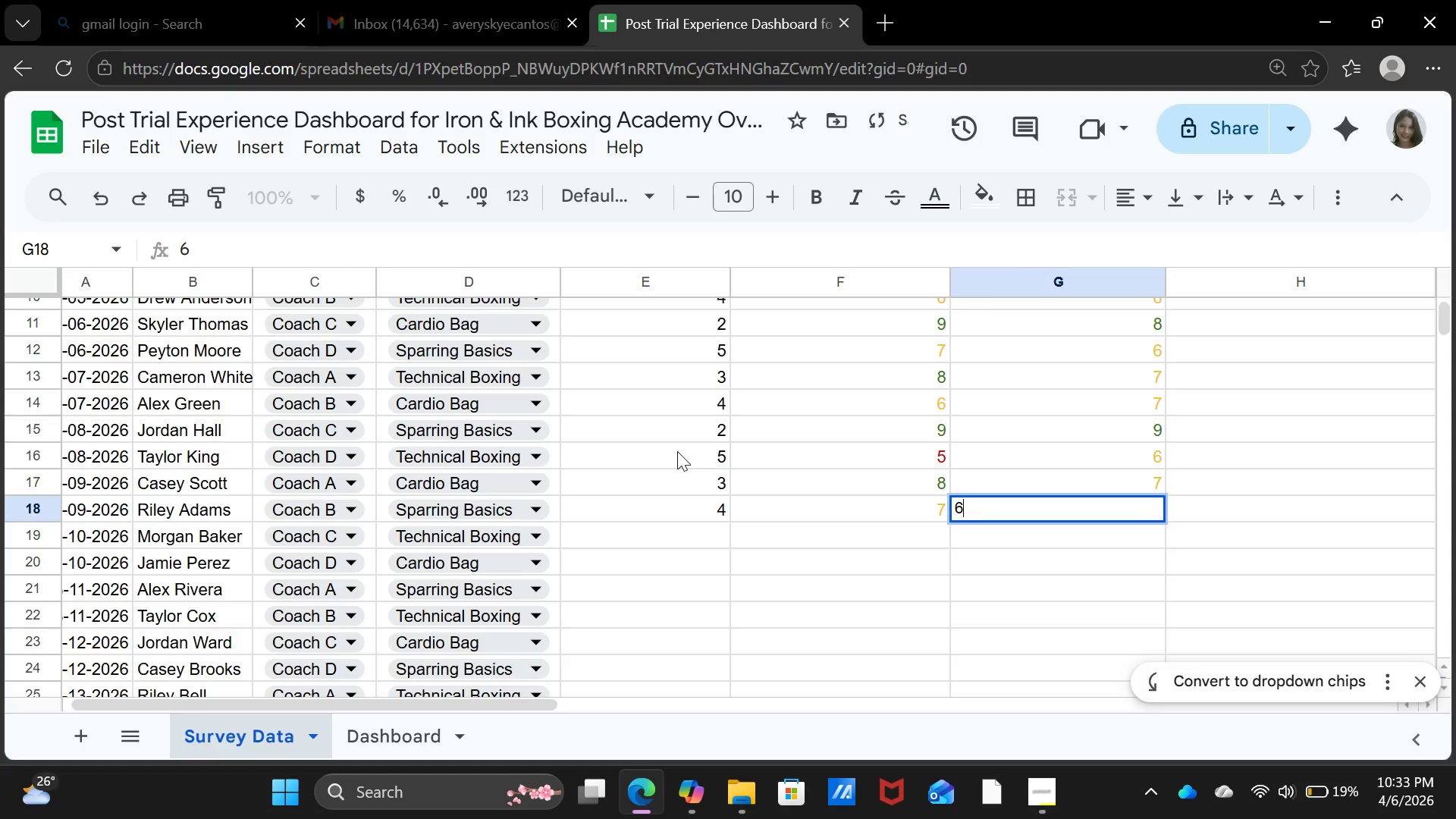 
key(ArrowDown)
 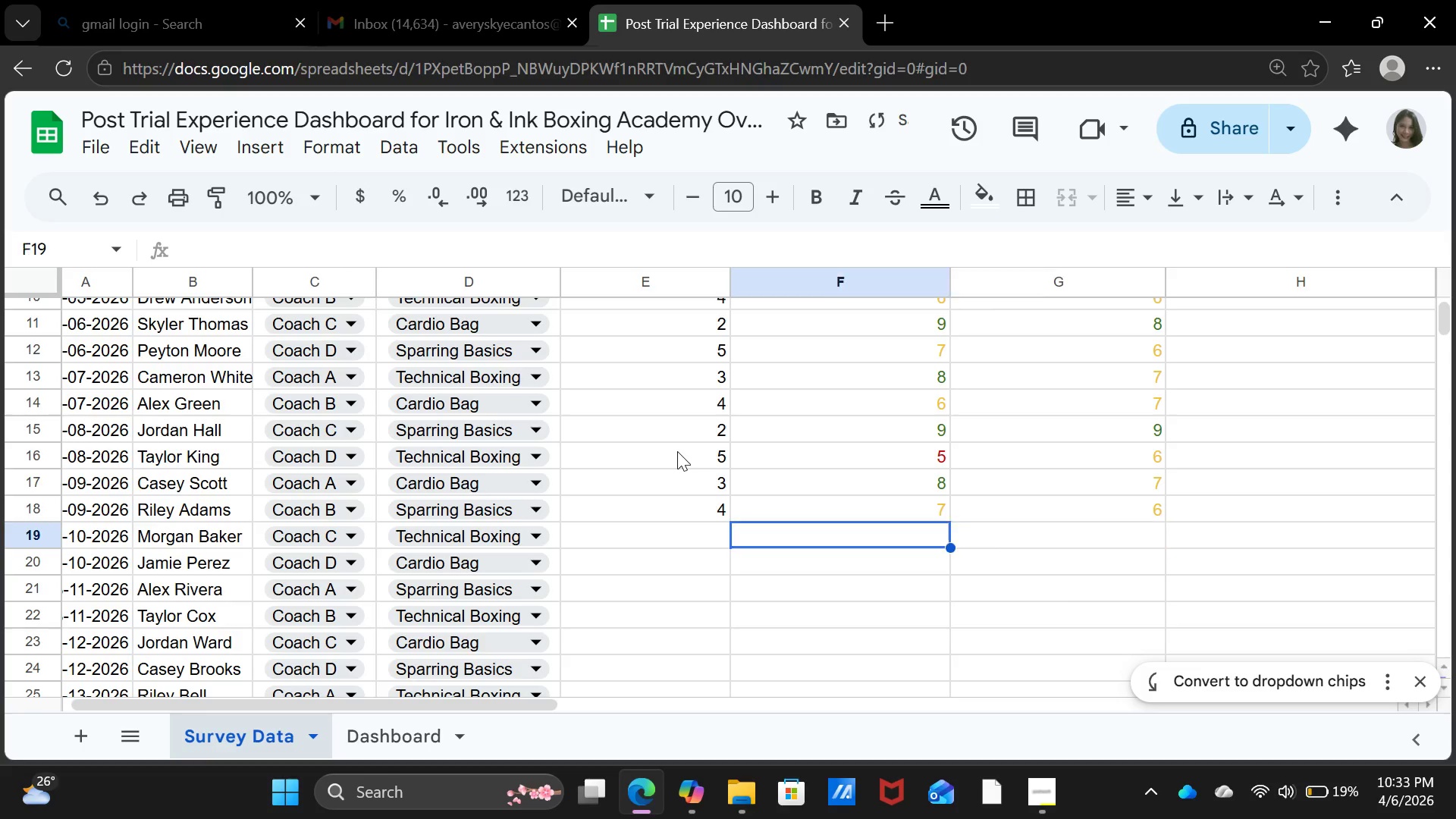 
key(ArrowLeft)
 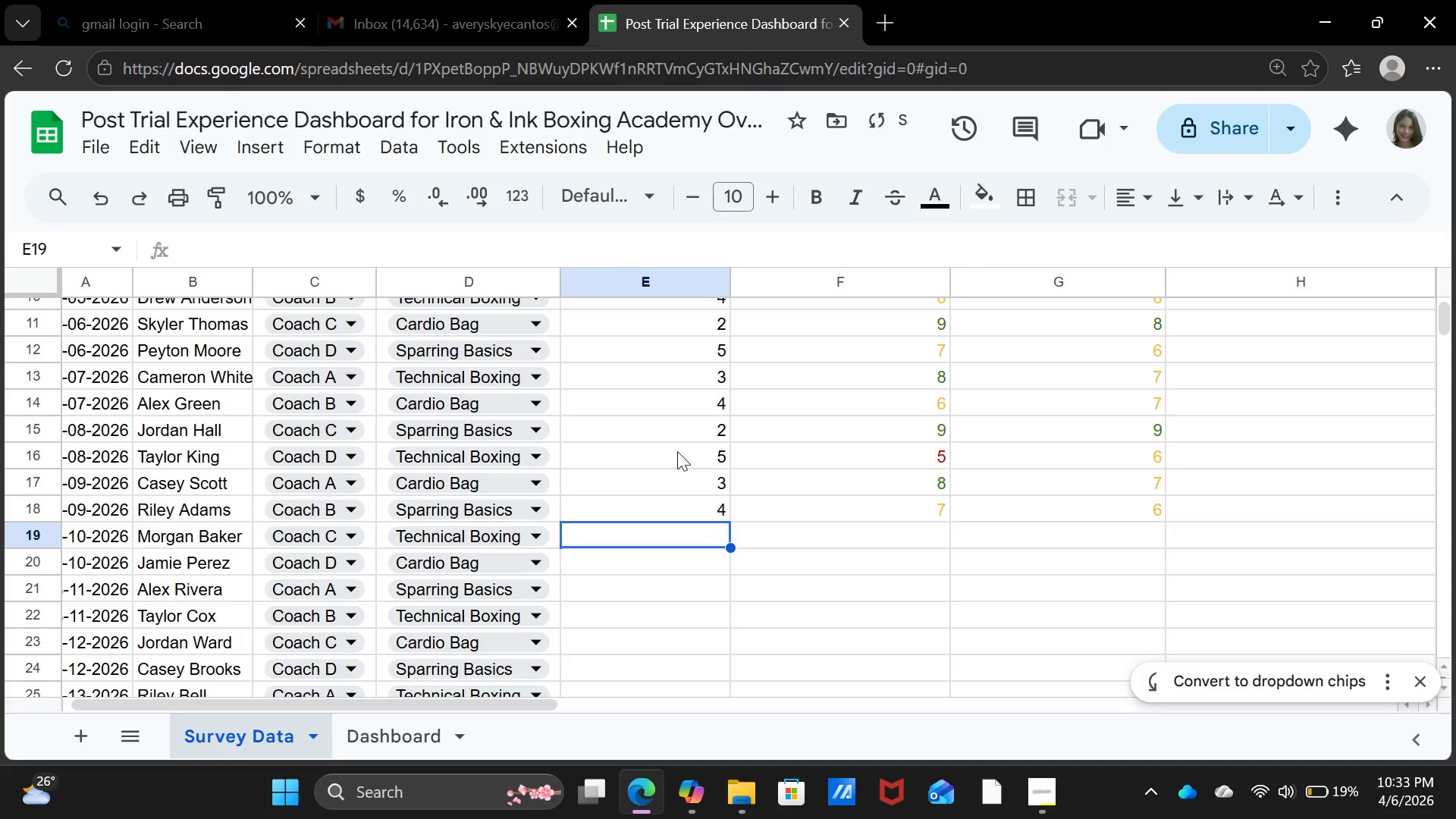 
key(ArrowLeft)
 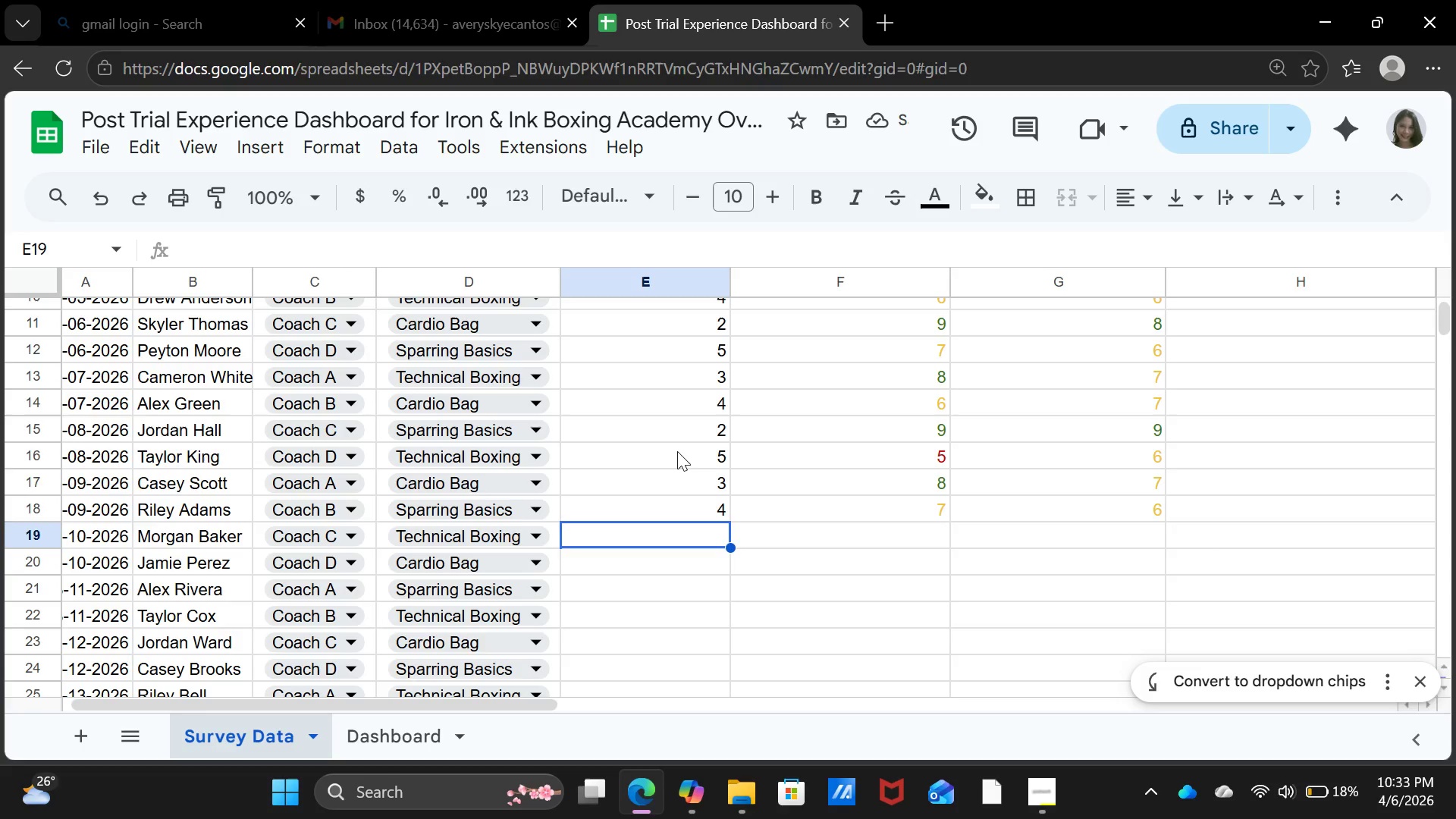 
key(2)
 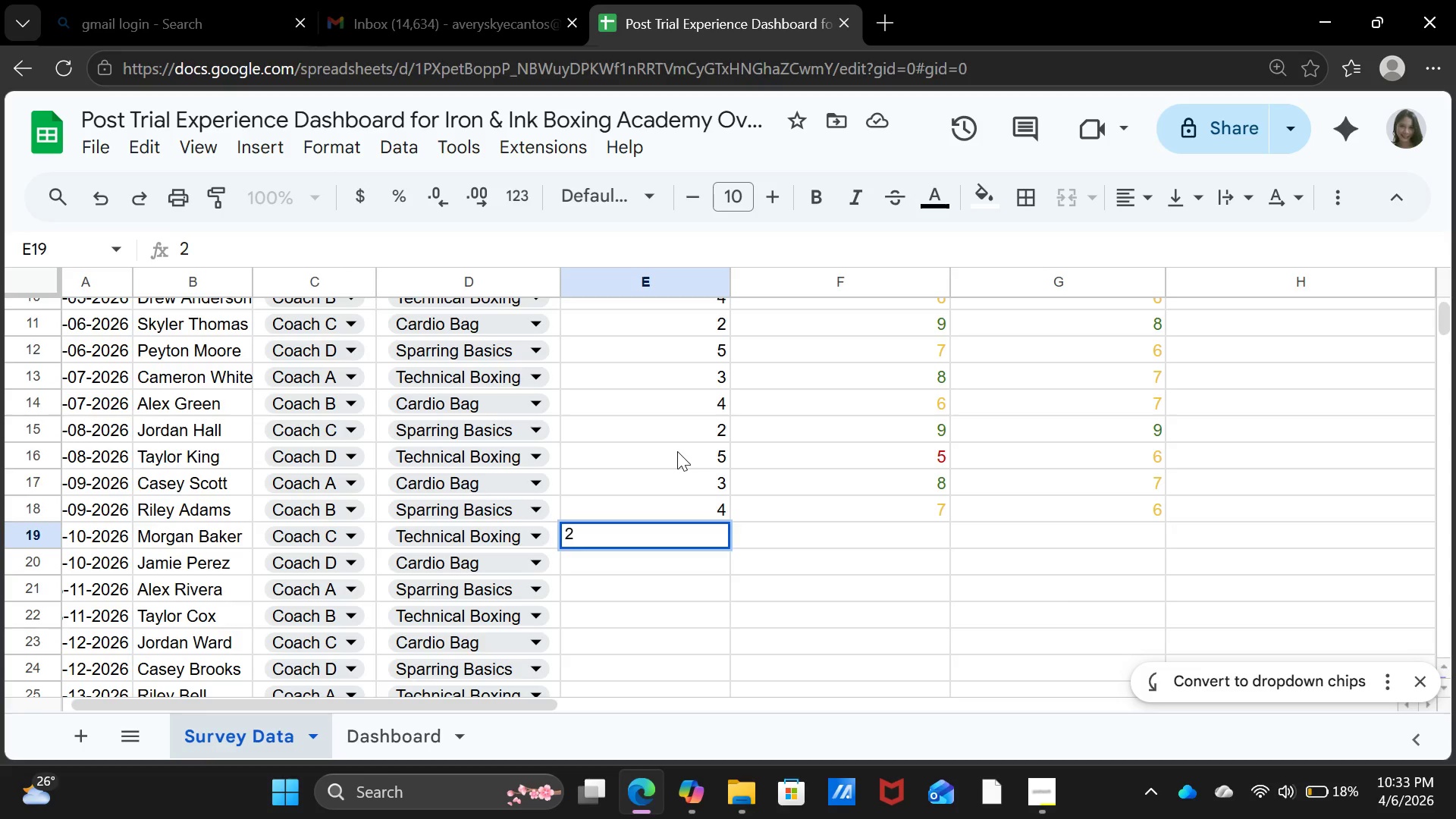 
key(ArrowRight)
 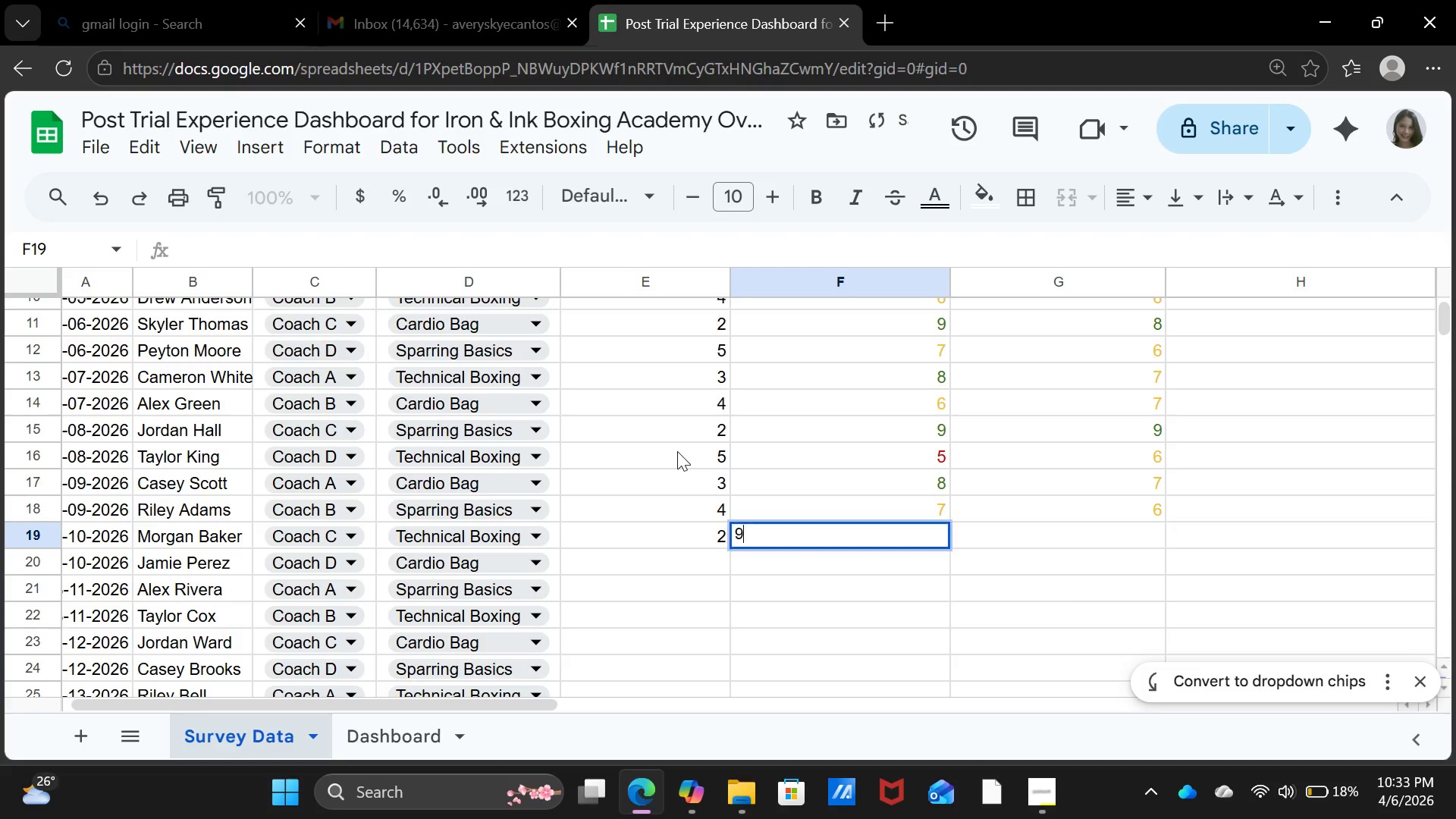 
key(9)
 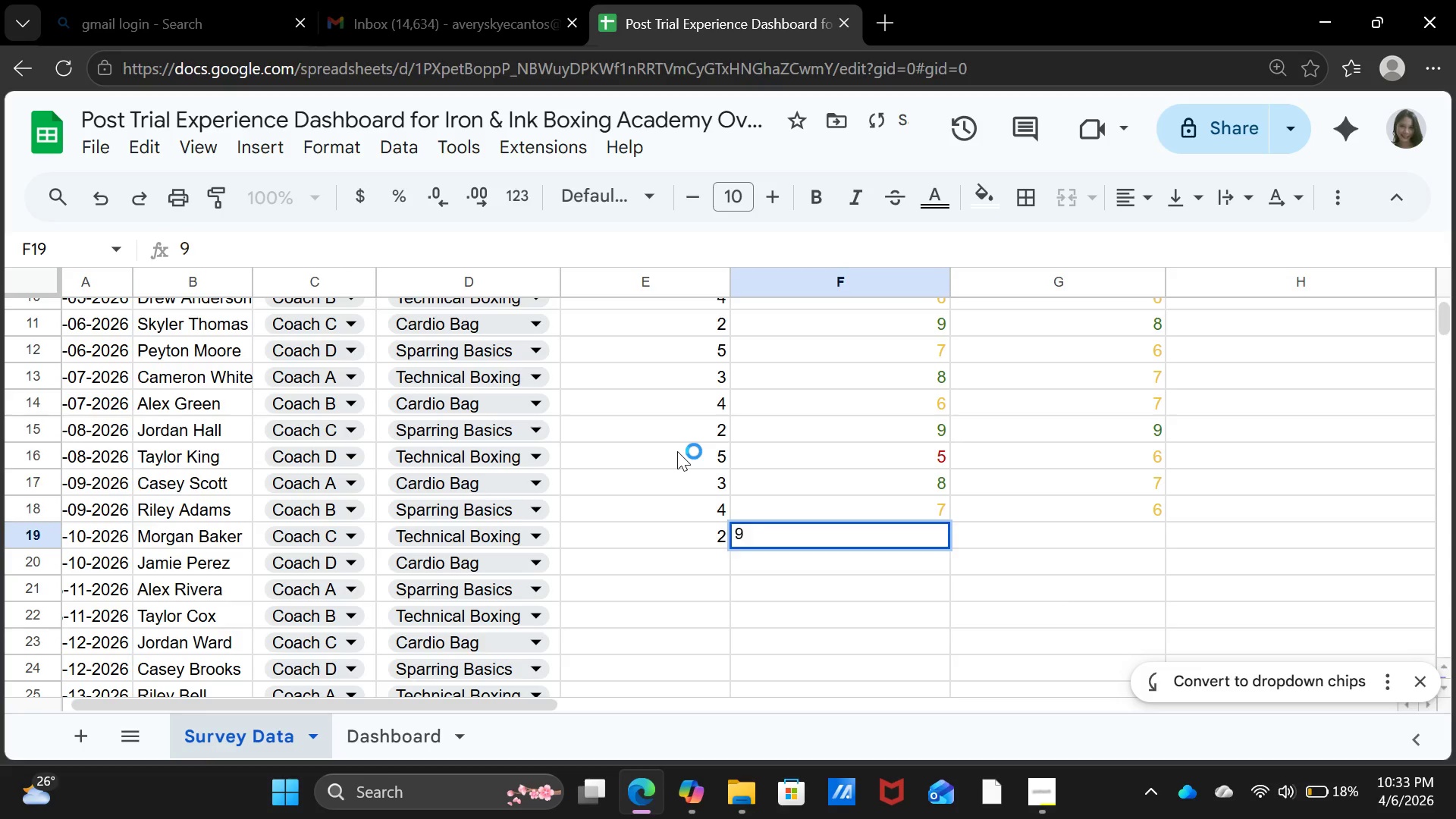 
key(ArrowRight)
 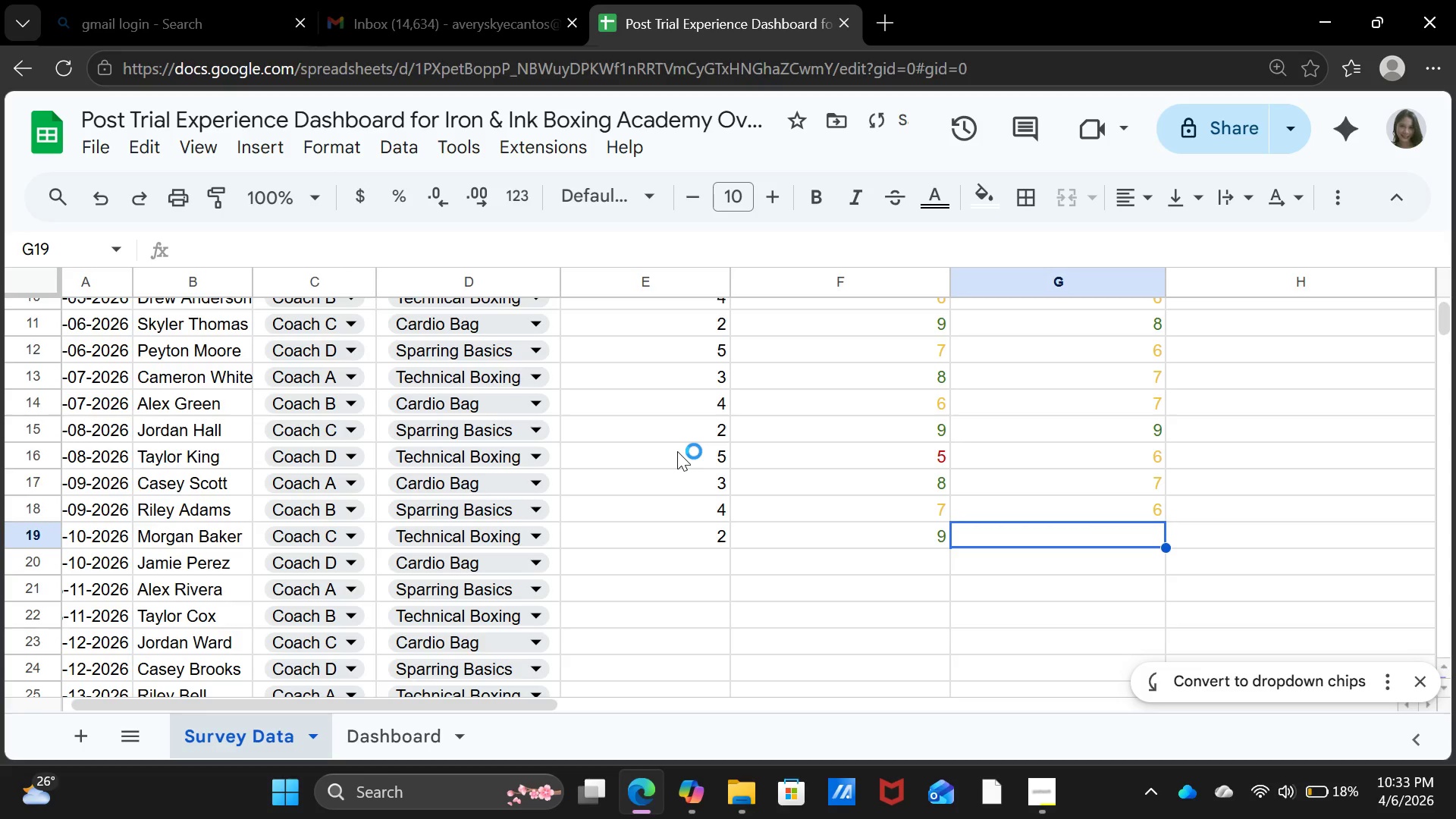 
key(8)
 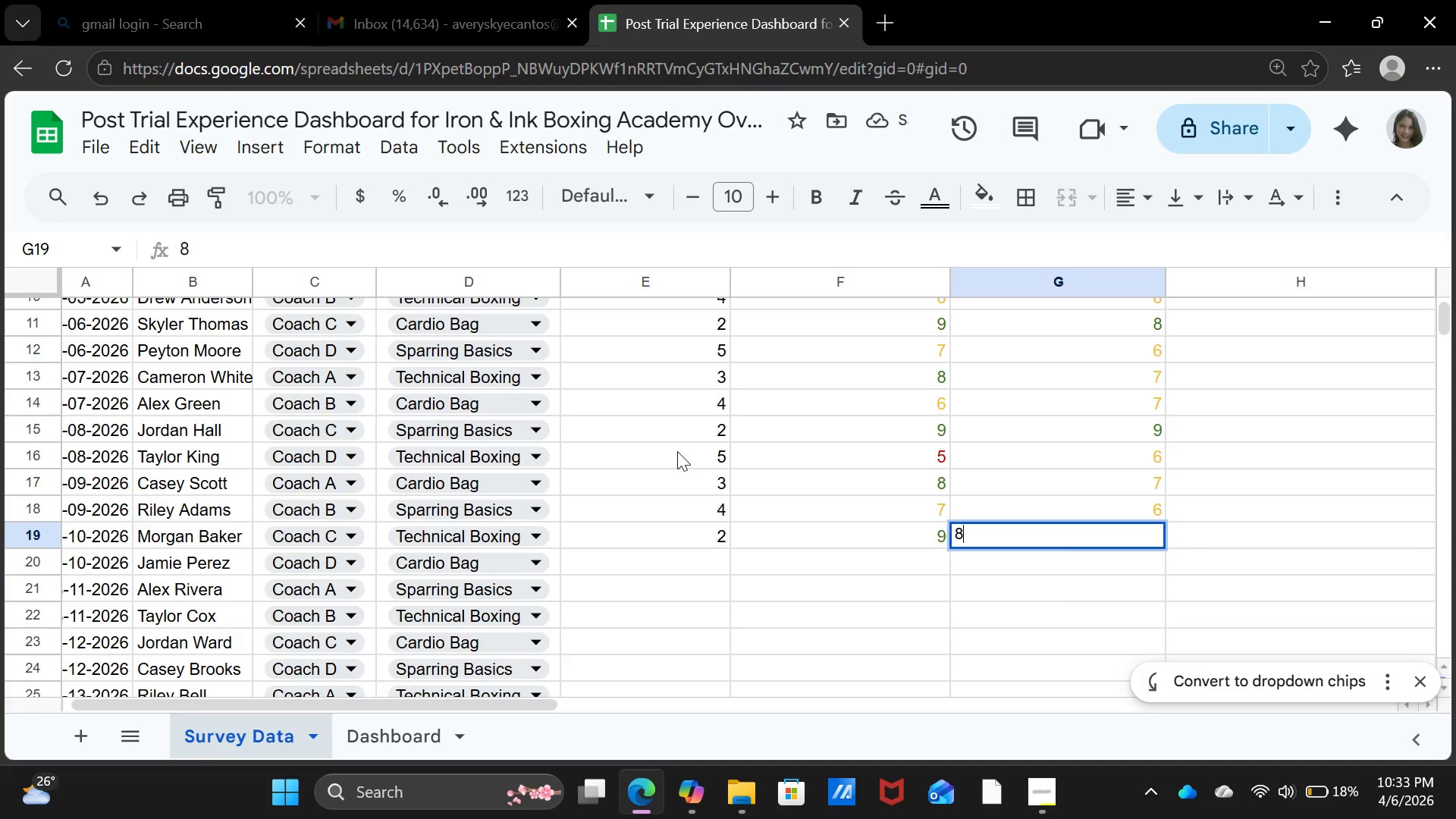 
key(ArrowDown)
 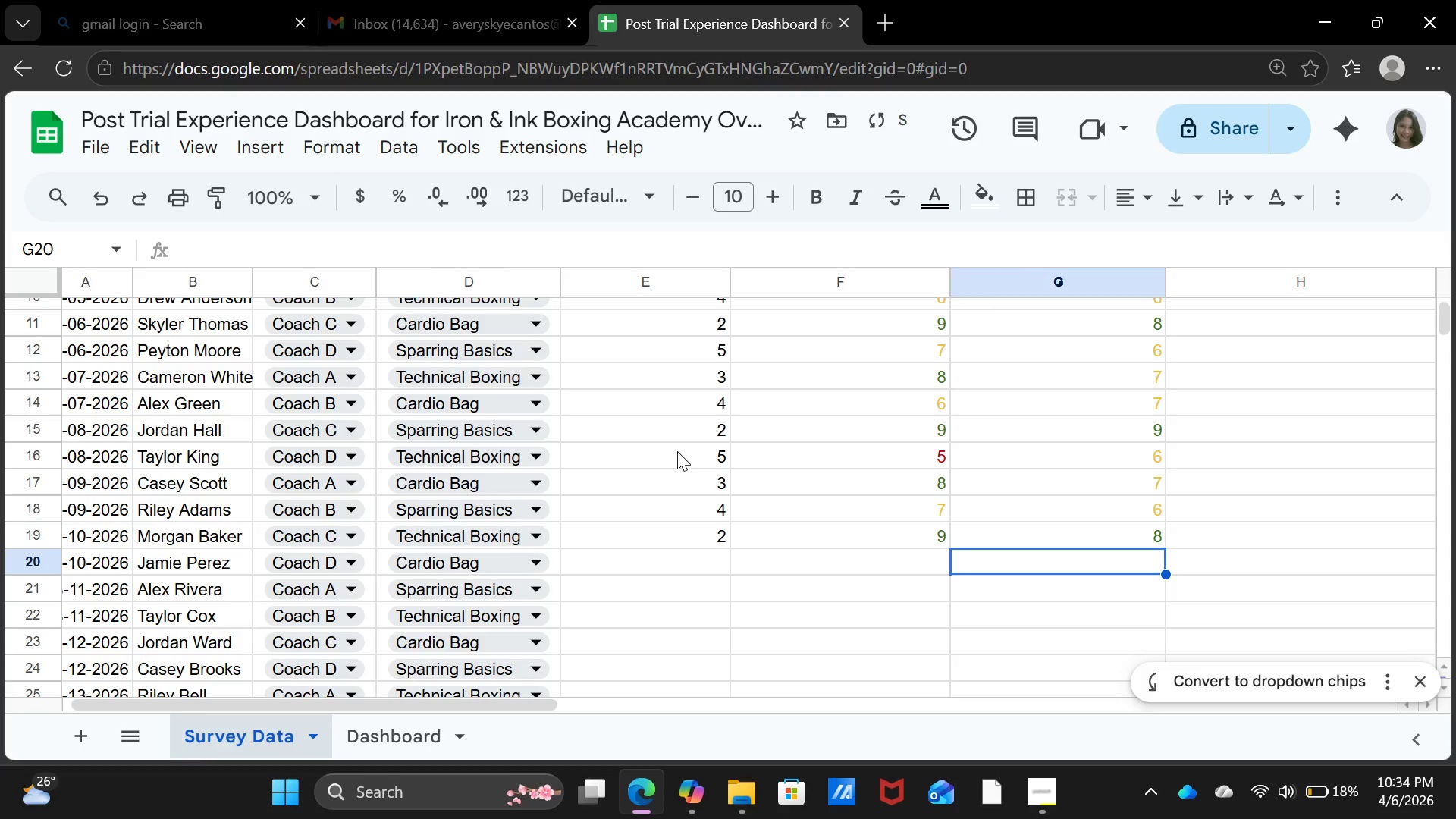 
key(ArrowLeft)
 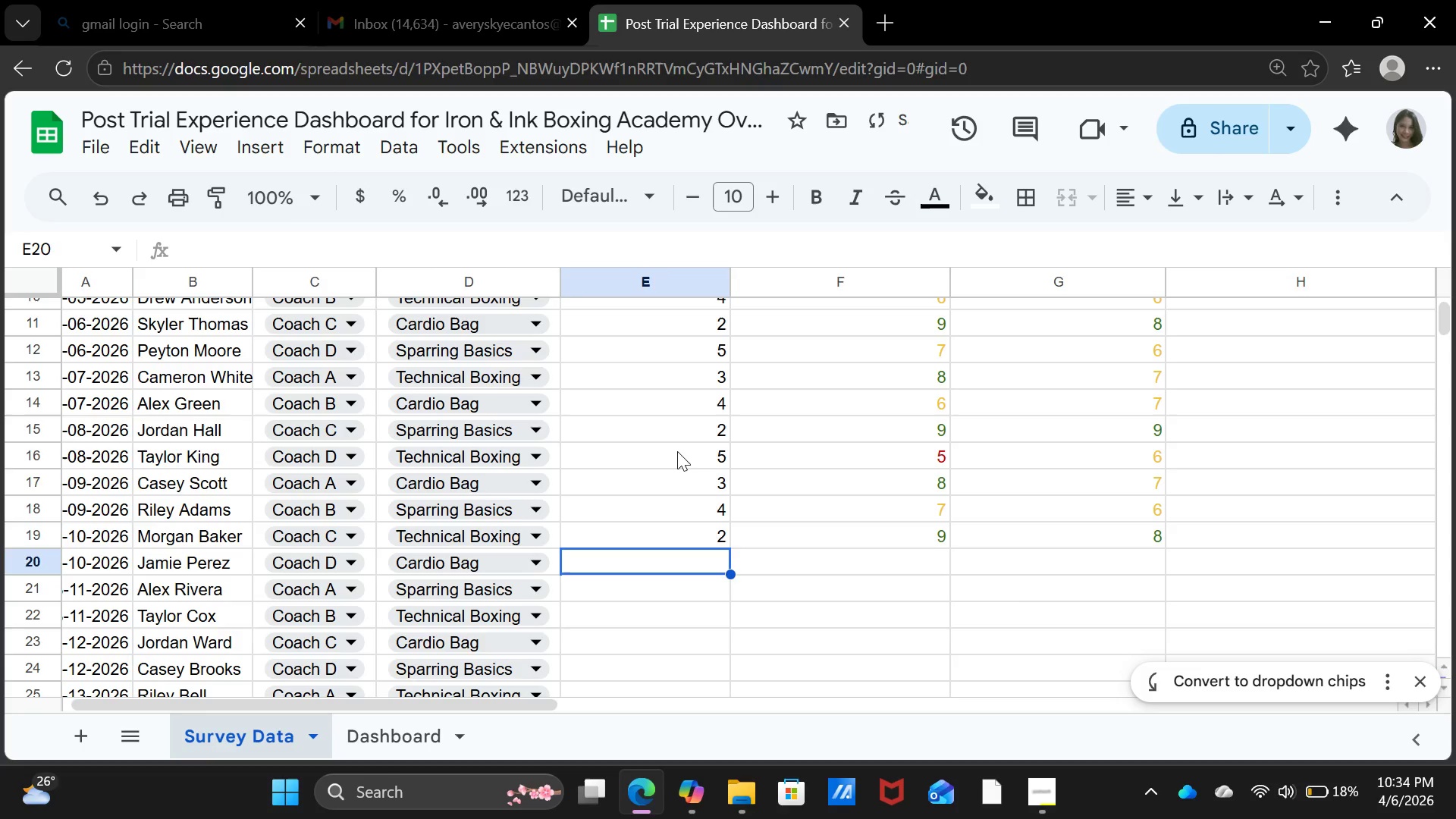 
key(ArrowLeft)
 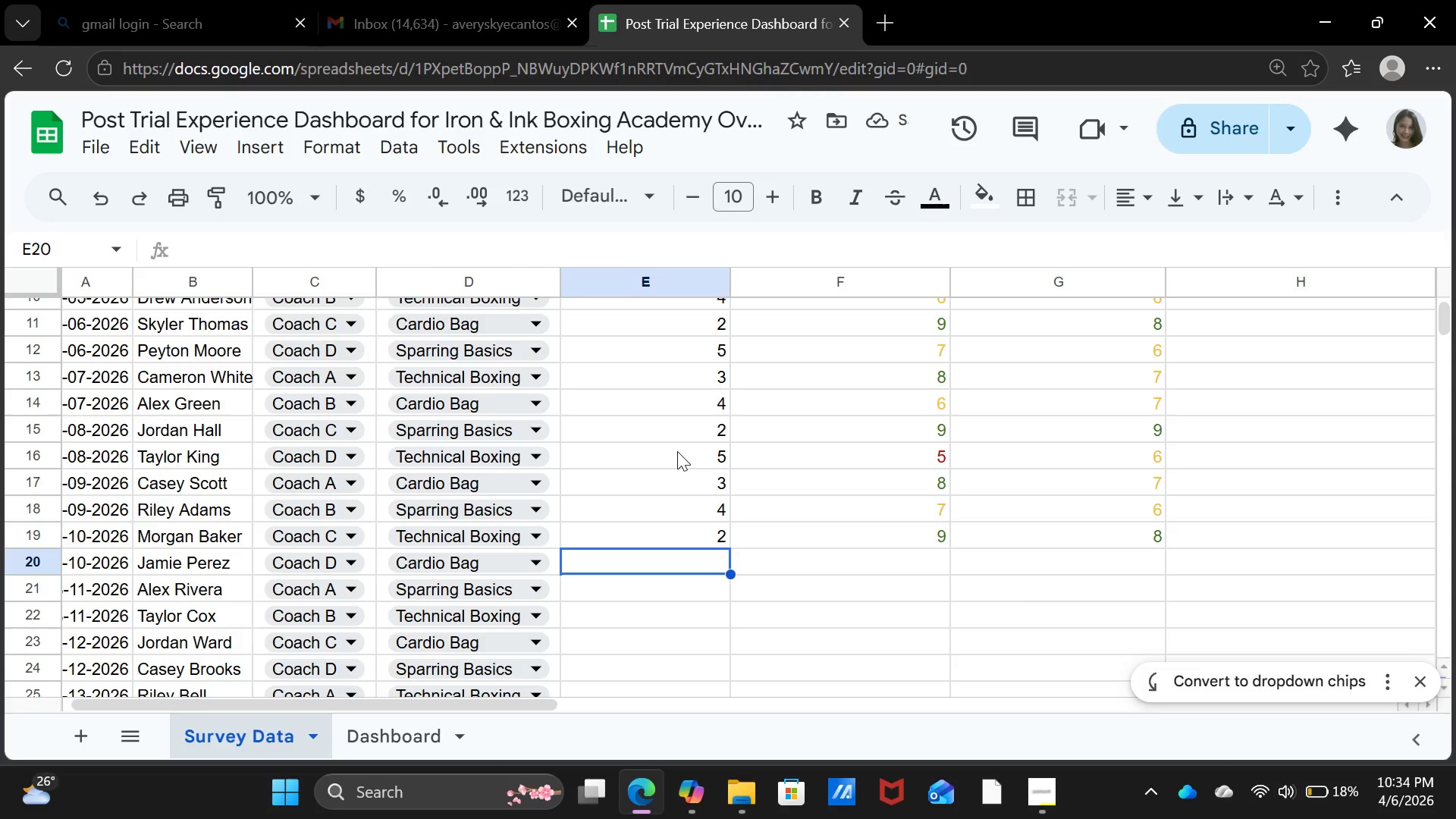 
wait(8.42)
 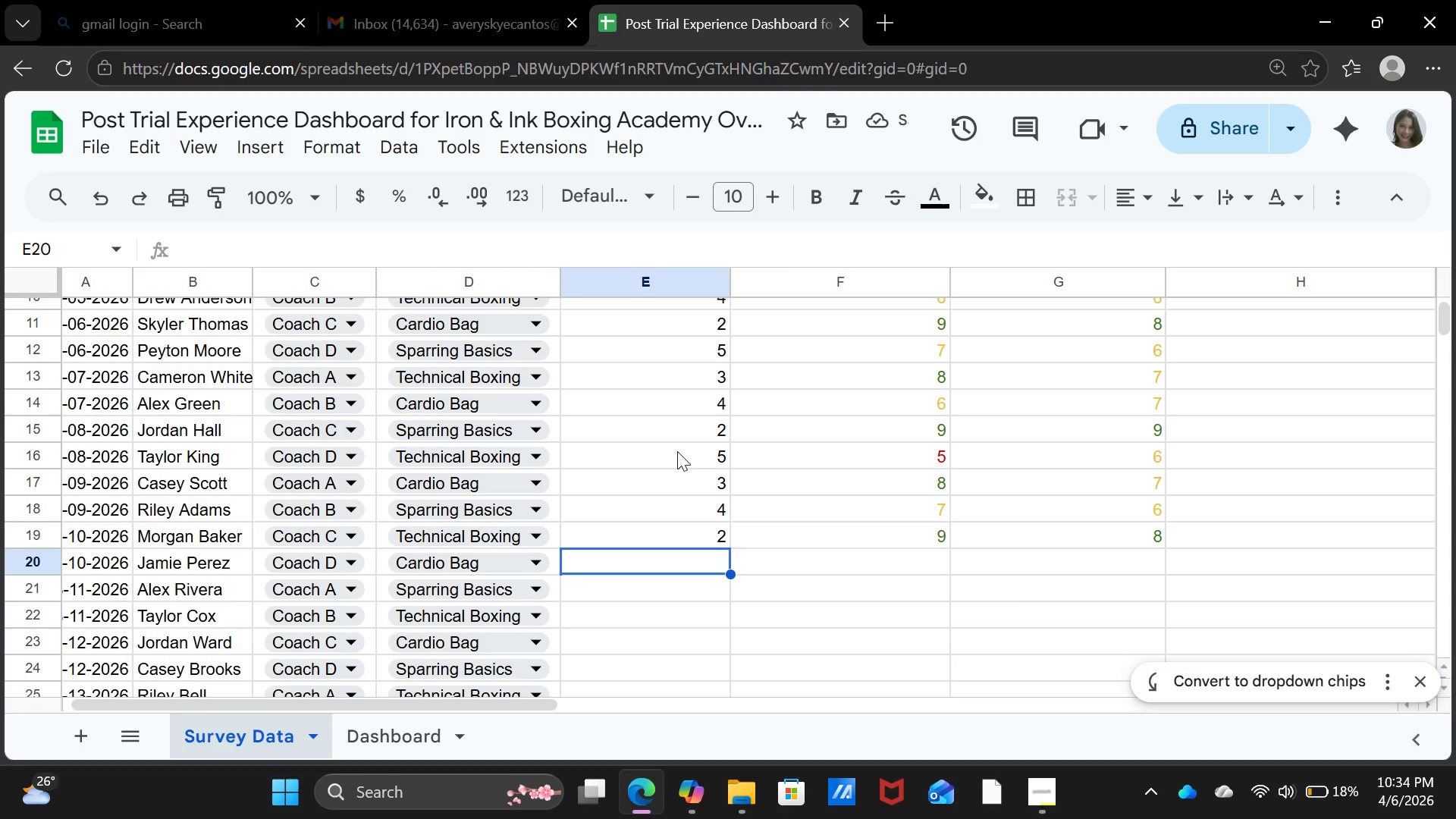 
key(5)
 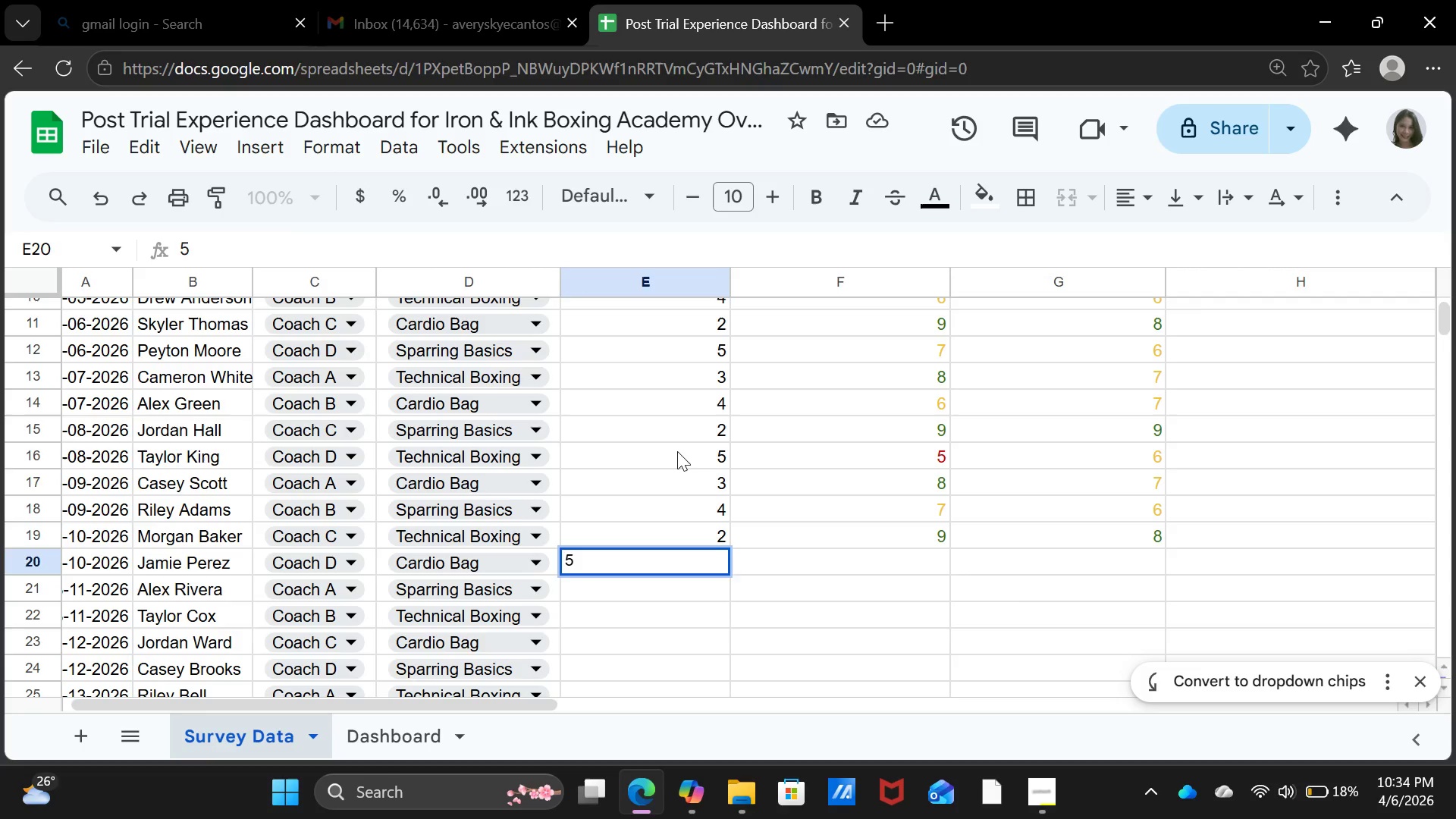 
key(ArrowRight)
 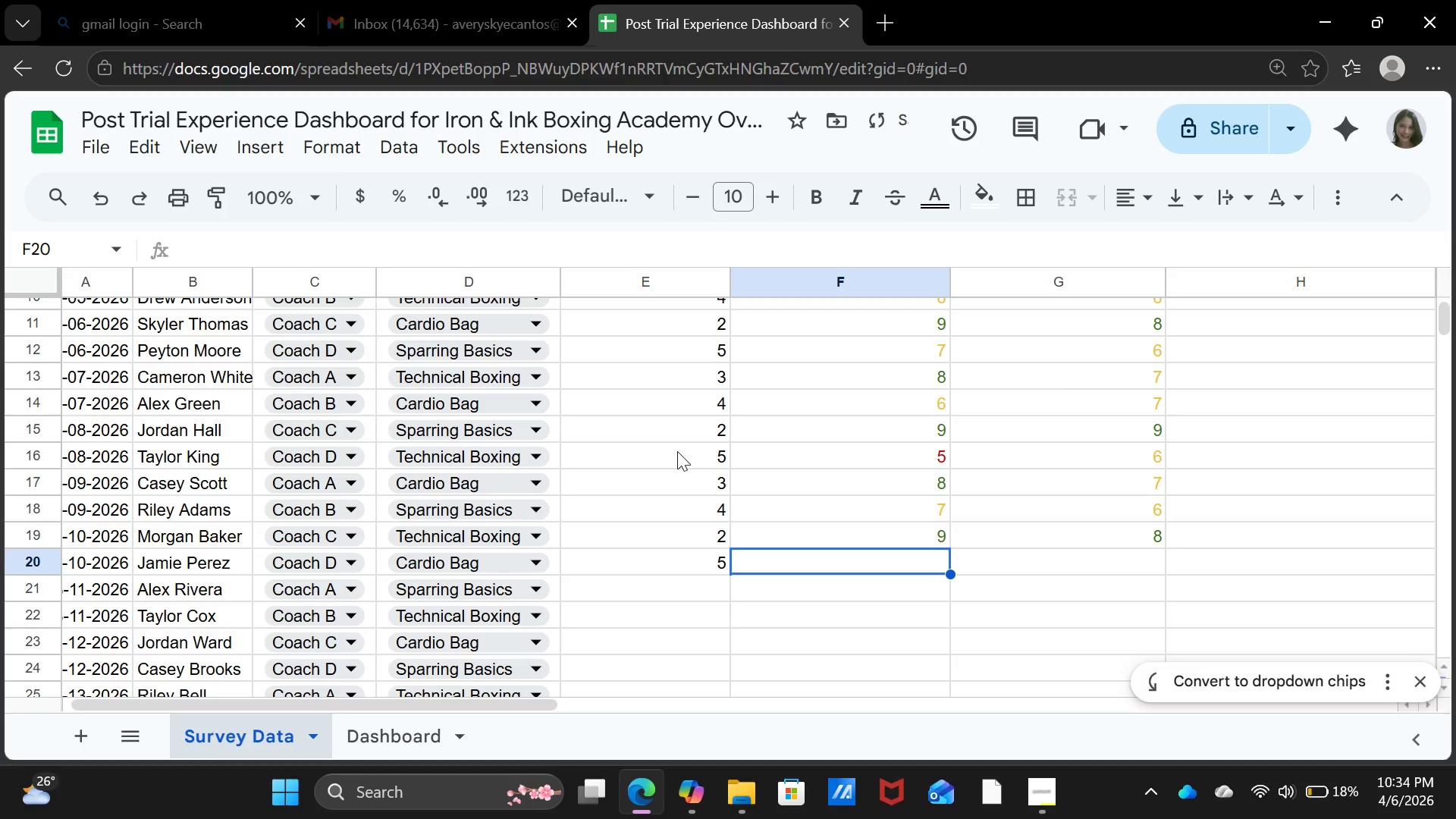 
key(6)
 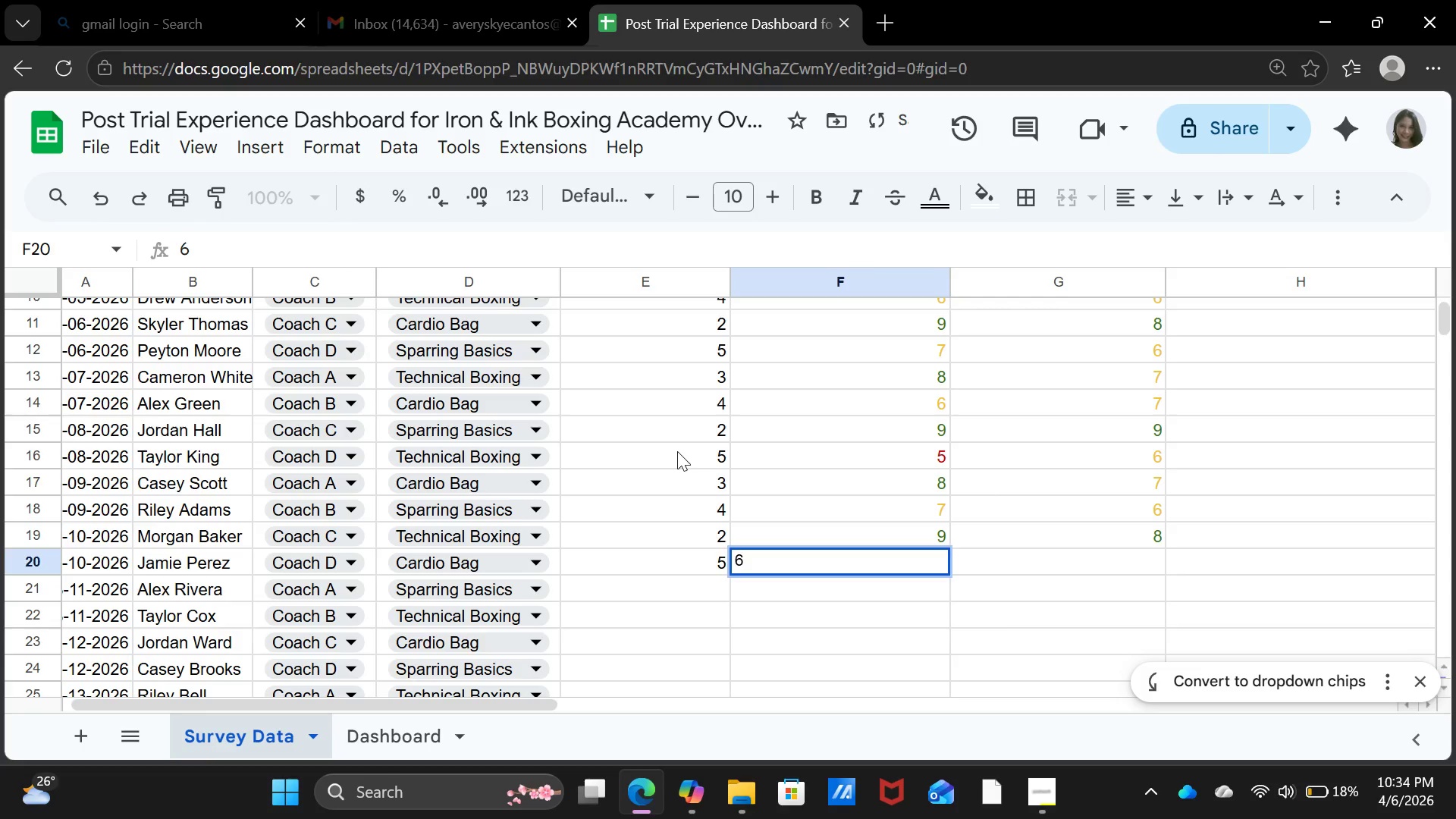 
key(ArrowRight)
 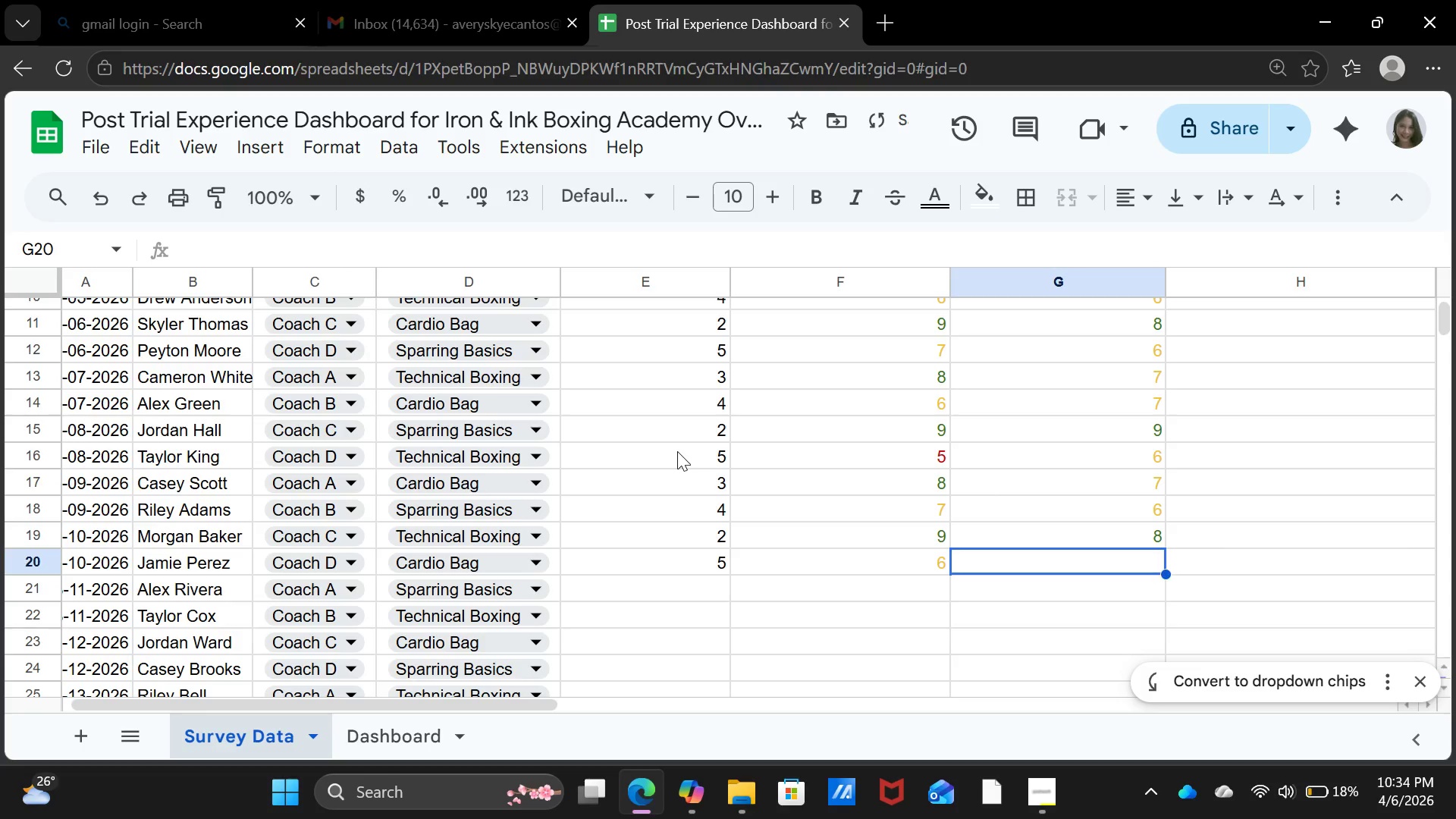 
key(6)
 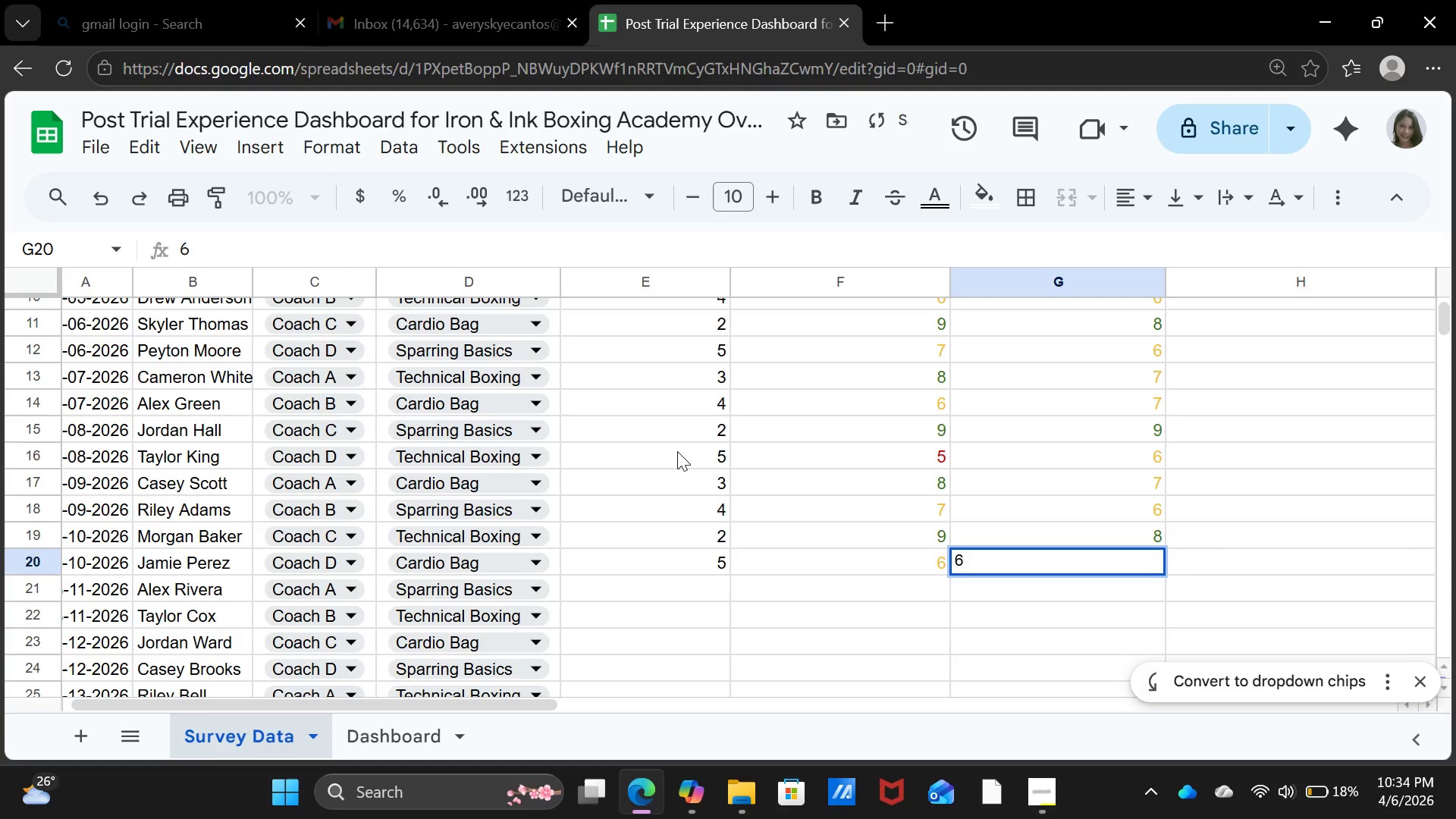 
key(ArrowDown)
 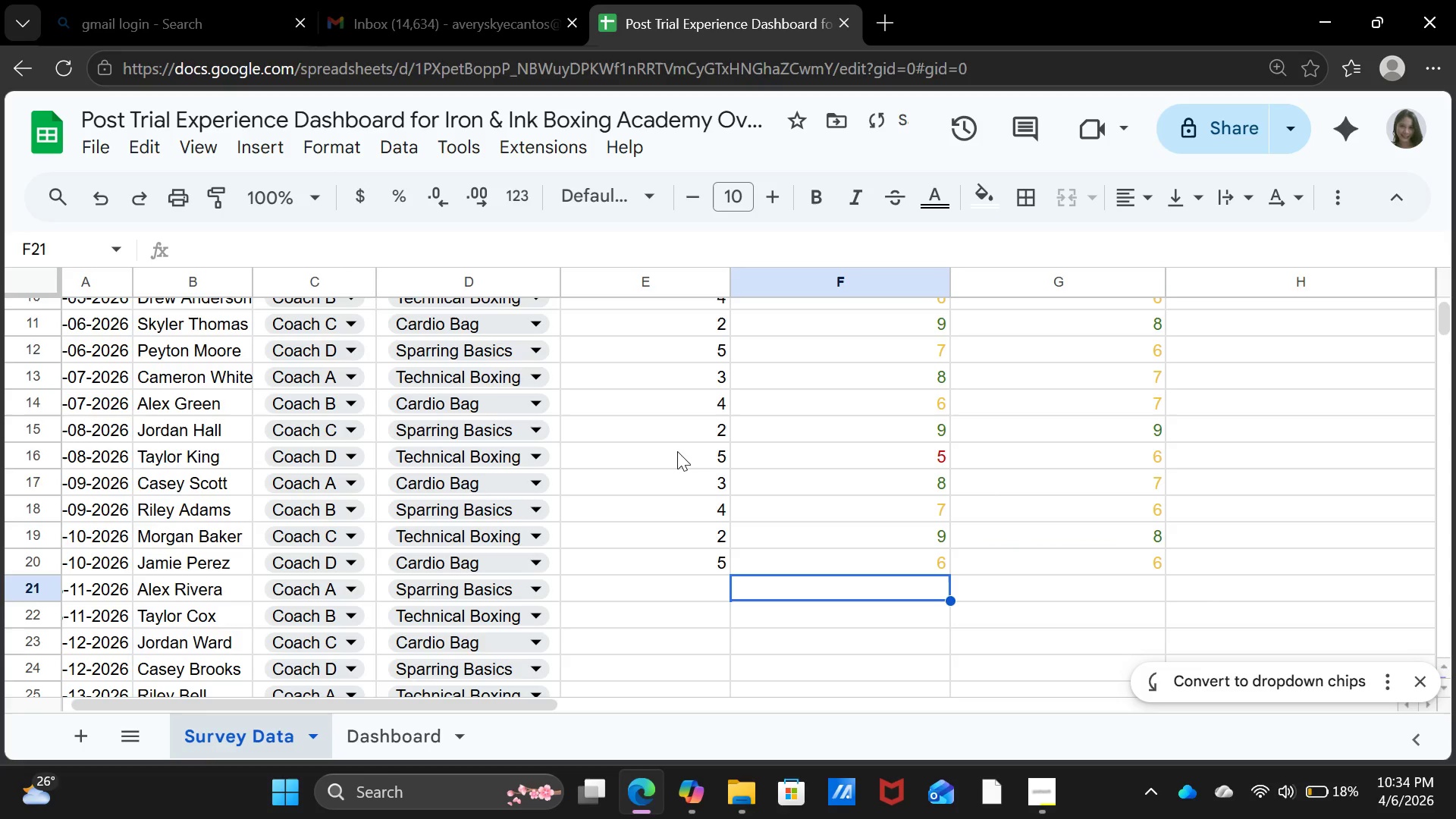 
key(ArrowLeft)
 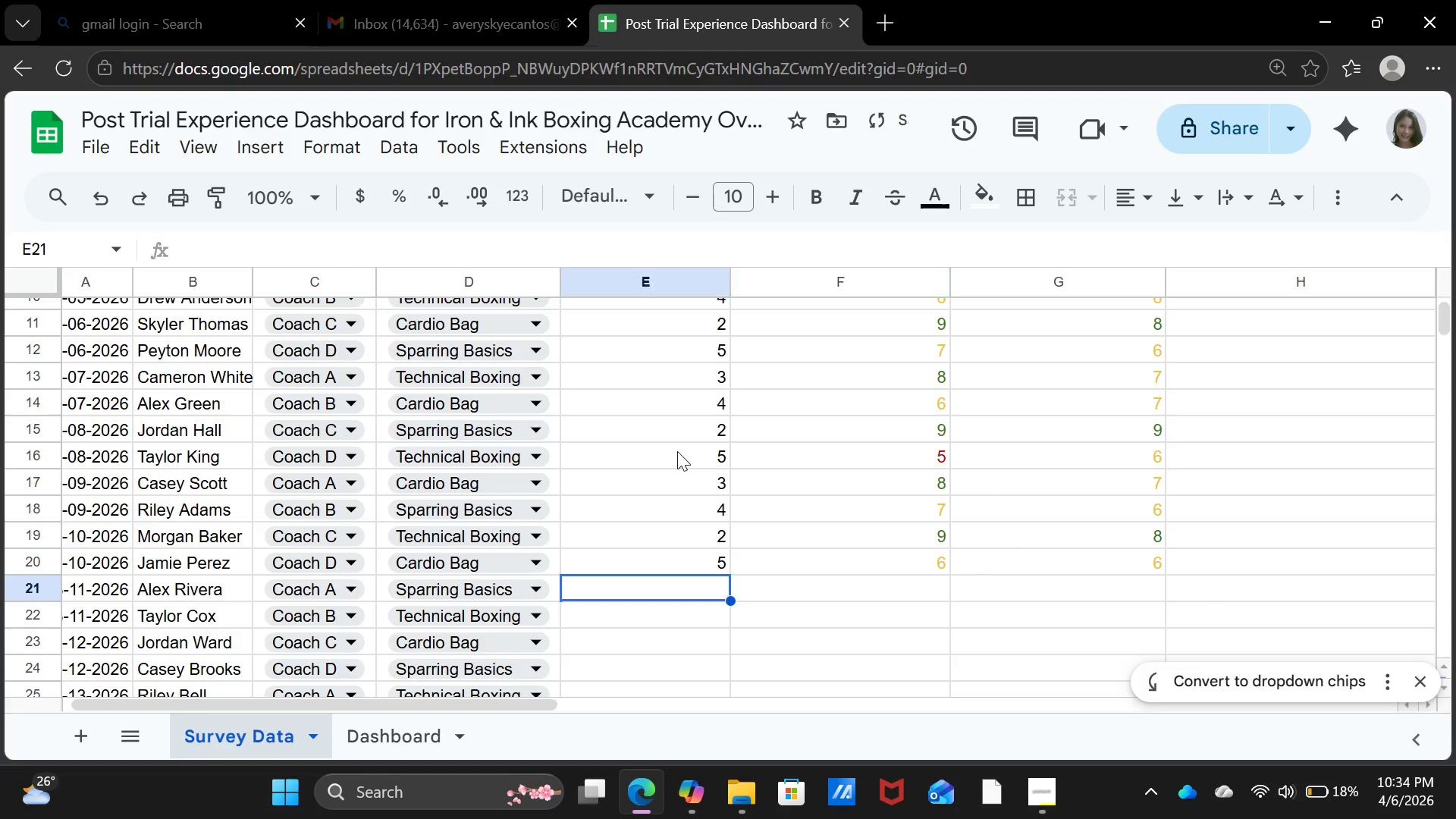 
key(ArrowLeft)
 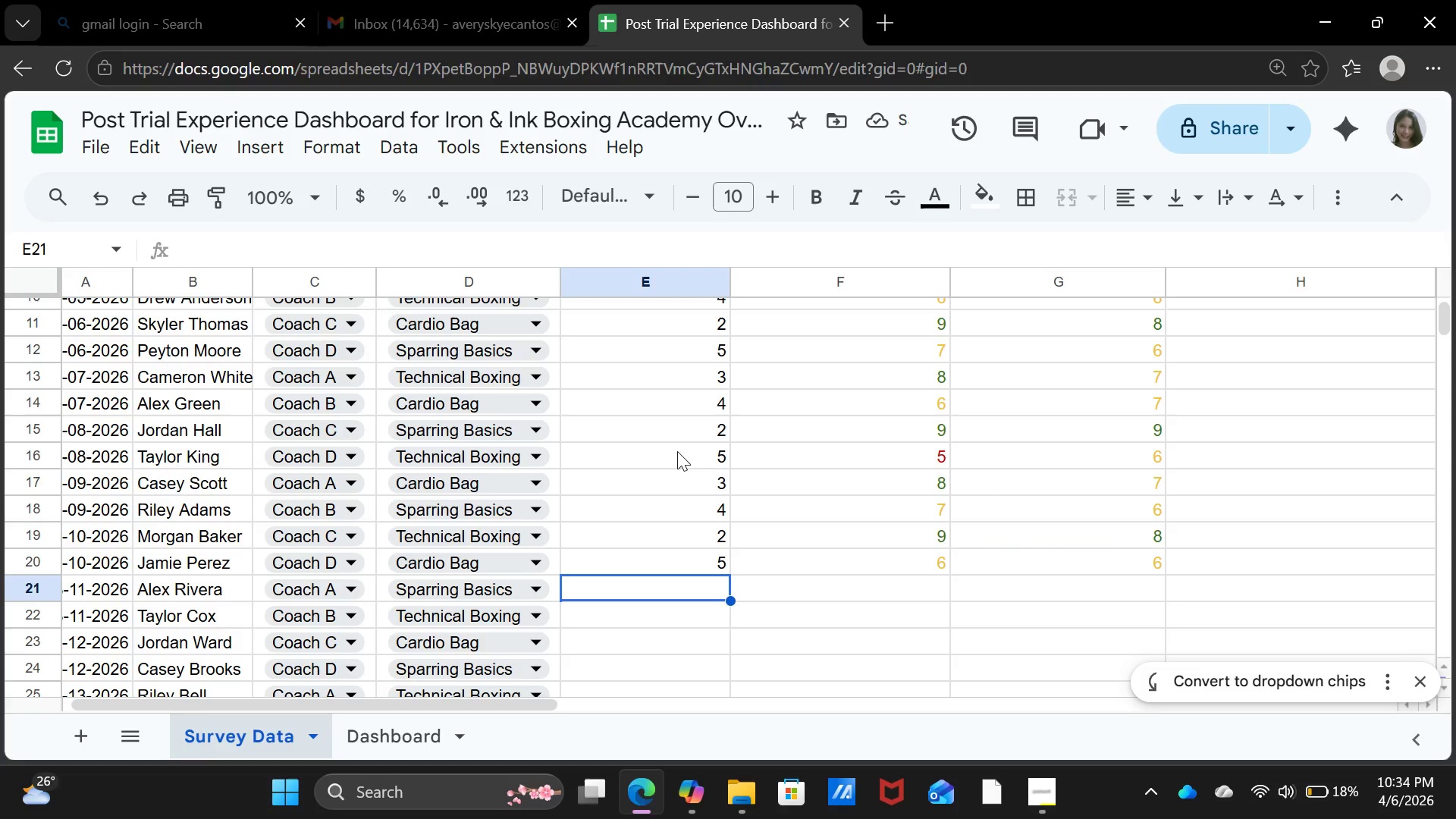 
key(3)
 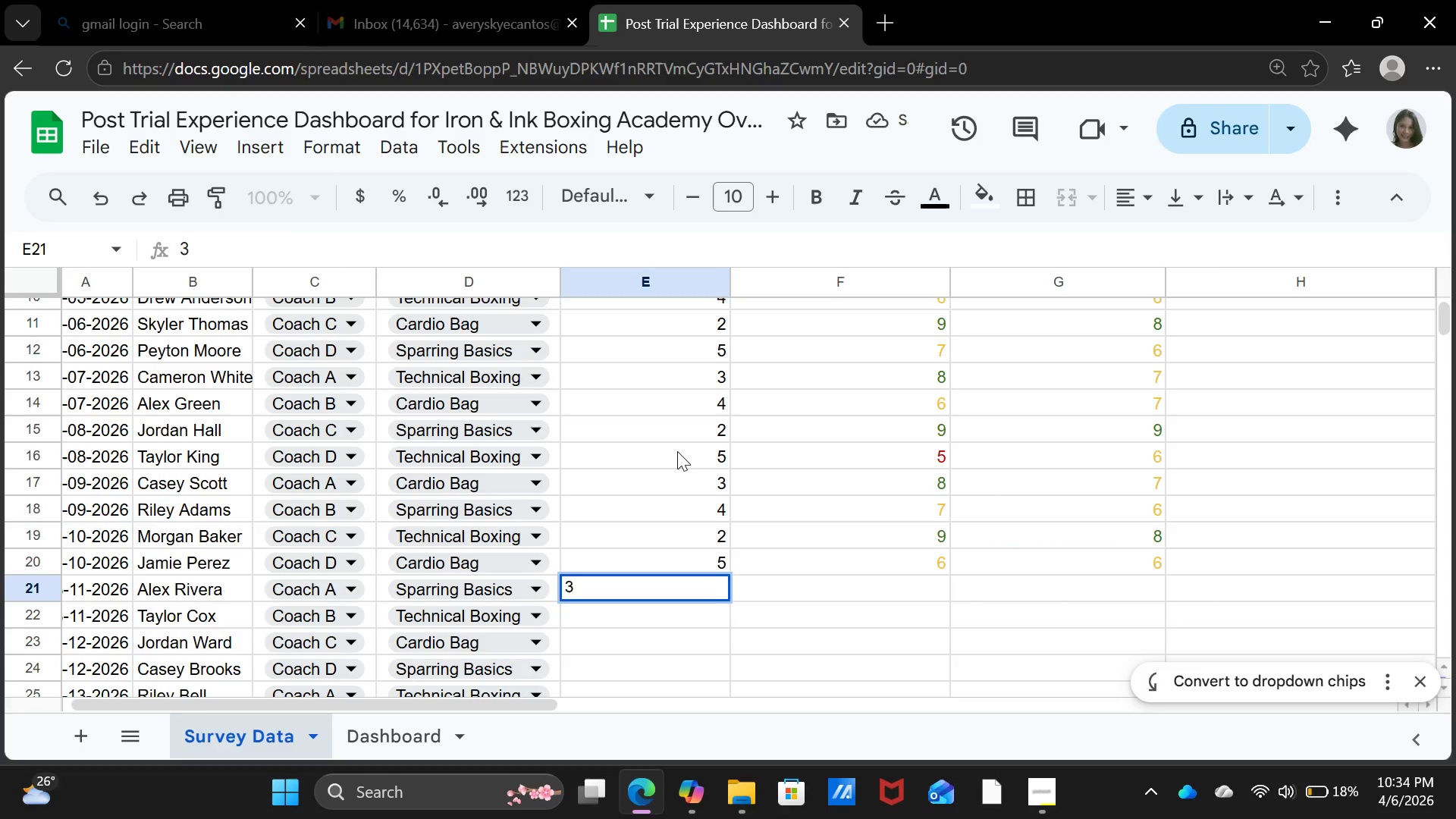 
key(ArrowRight)
 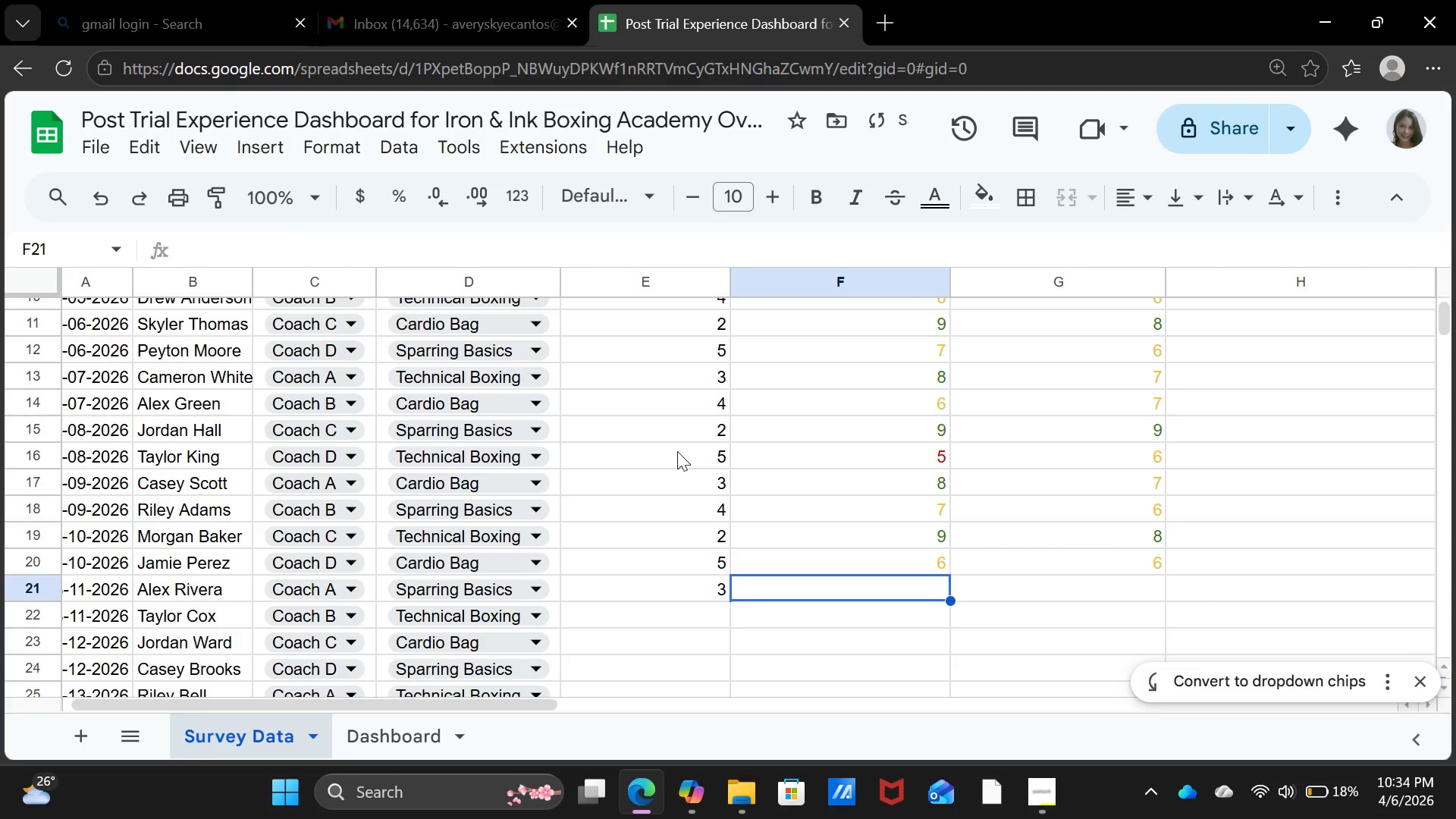 
key(8)
 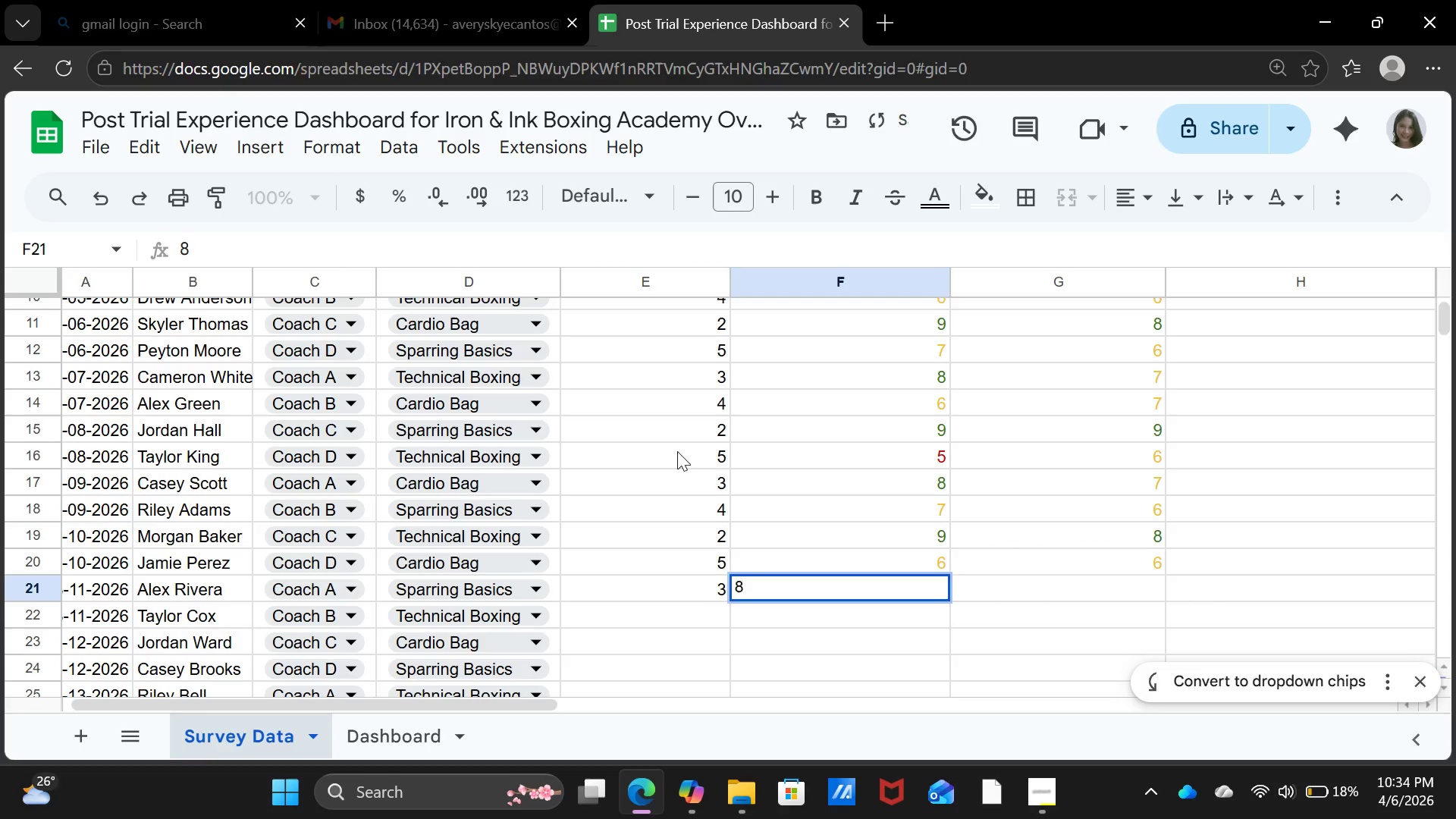 
key(ArrowRight)
 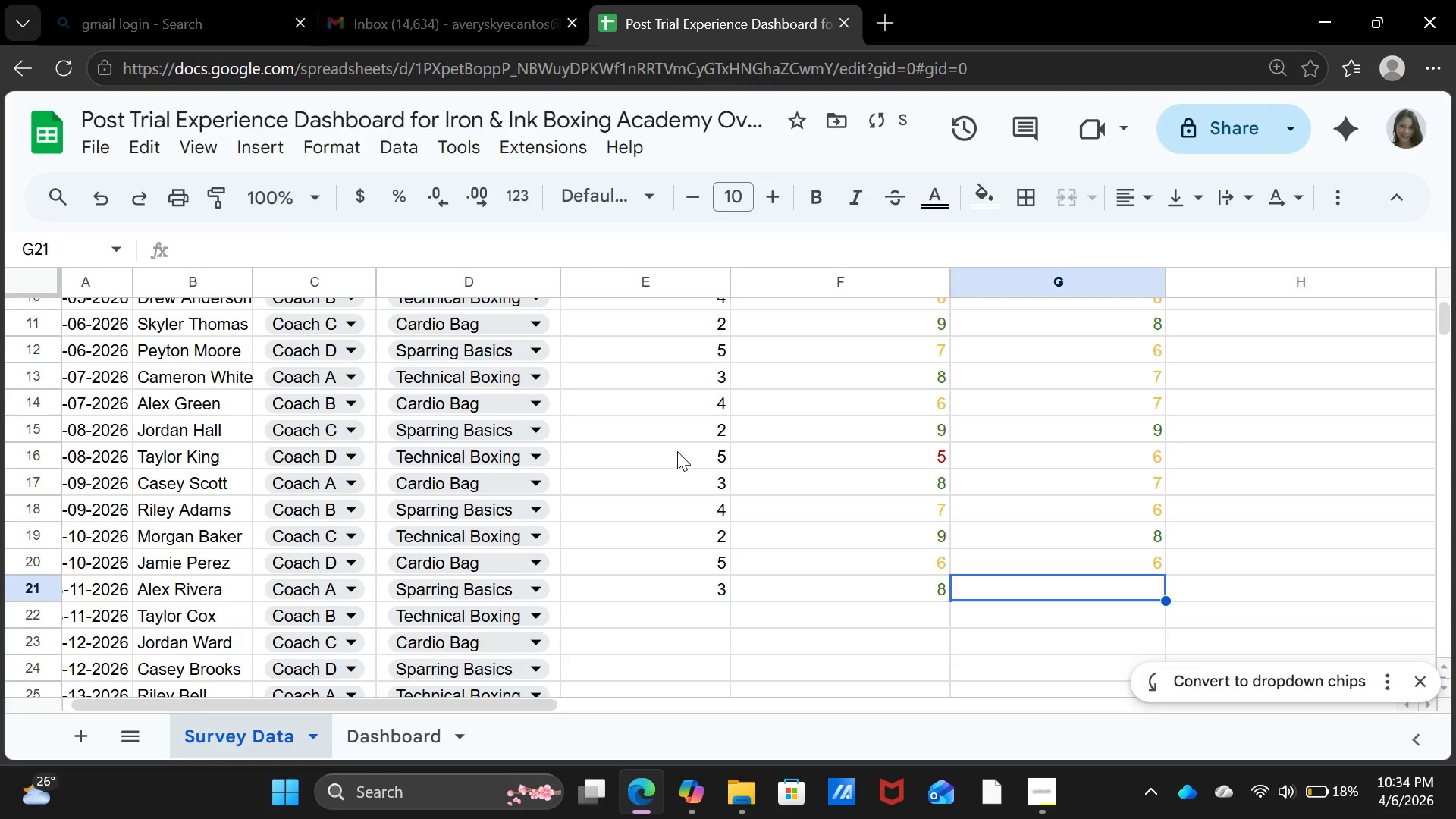 
key(7)
 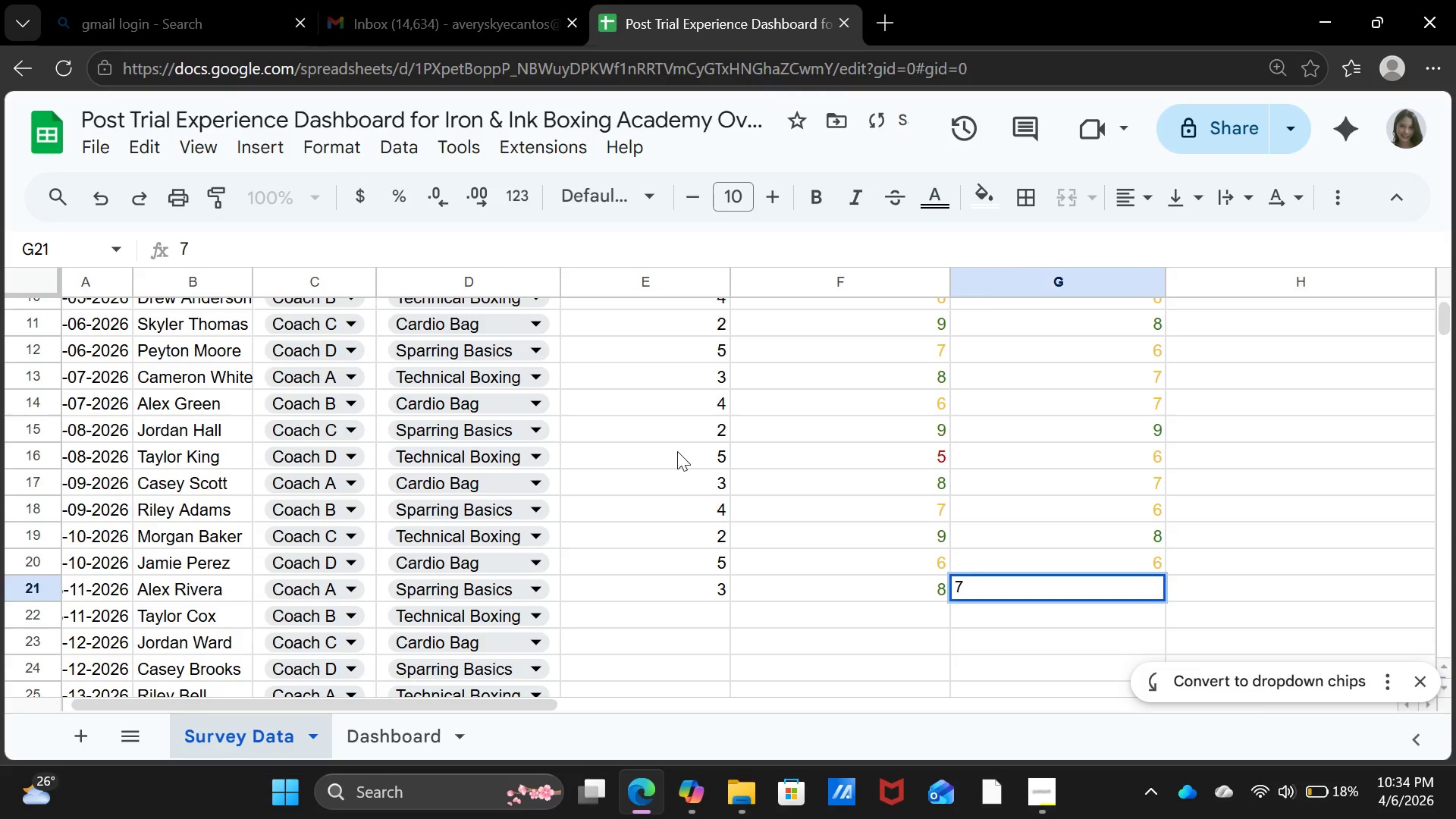 
key(ArrowDown)
 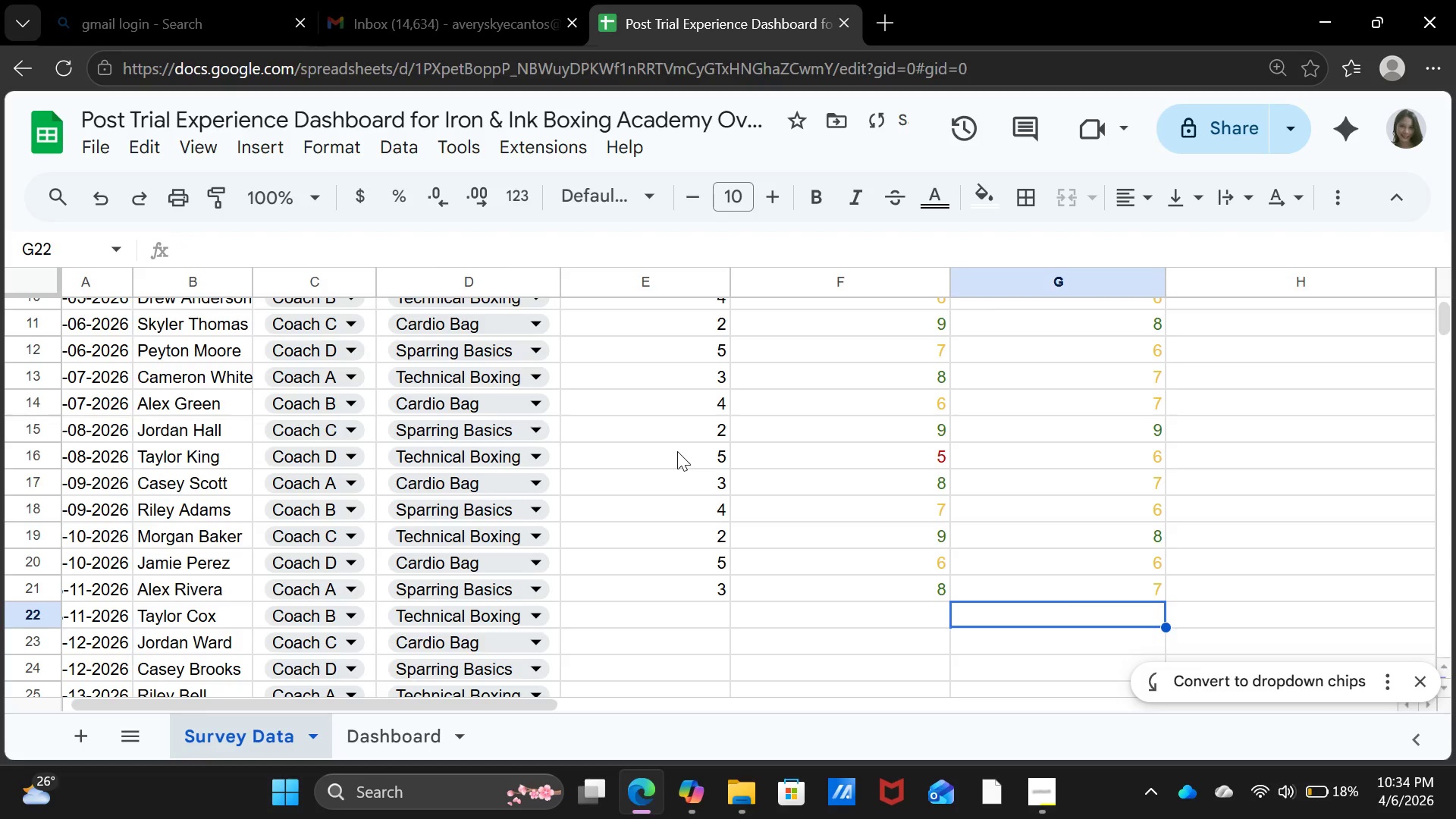 
key(ArrowLeft)
 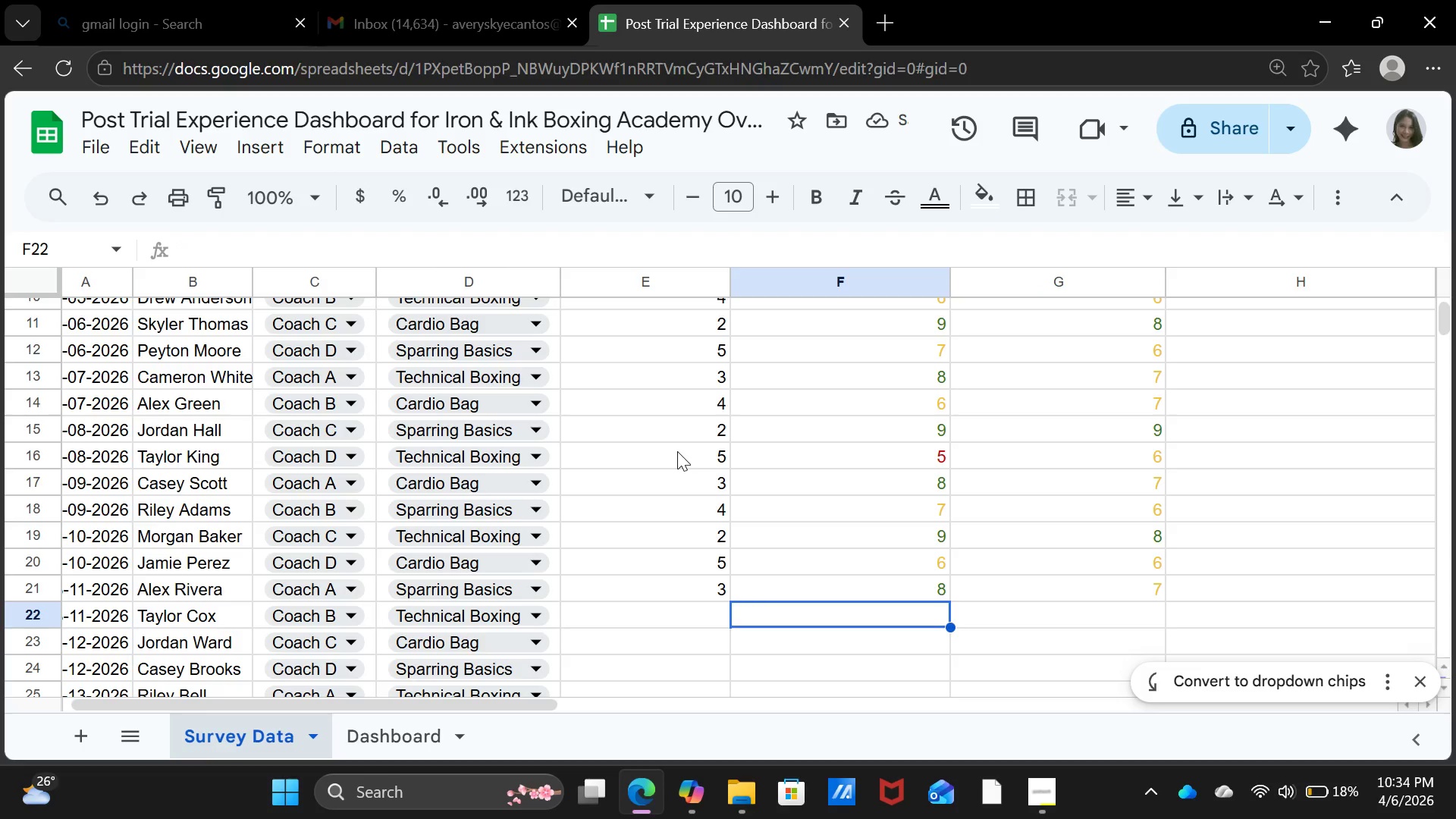 
key(ArrowLeft)
 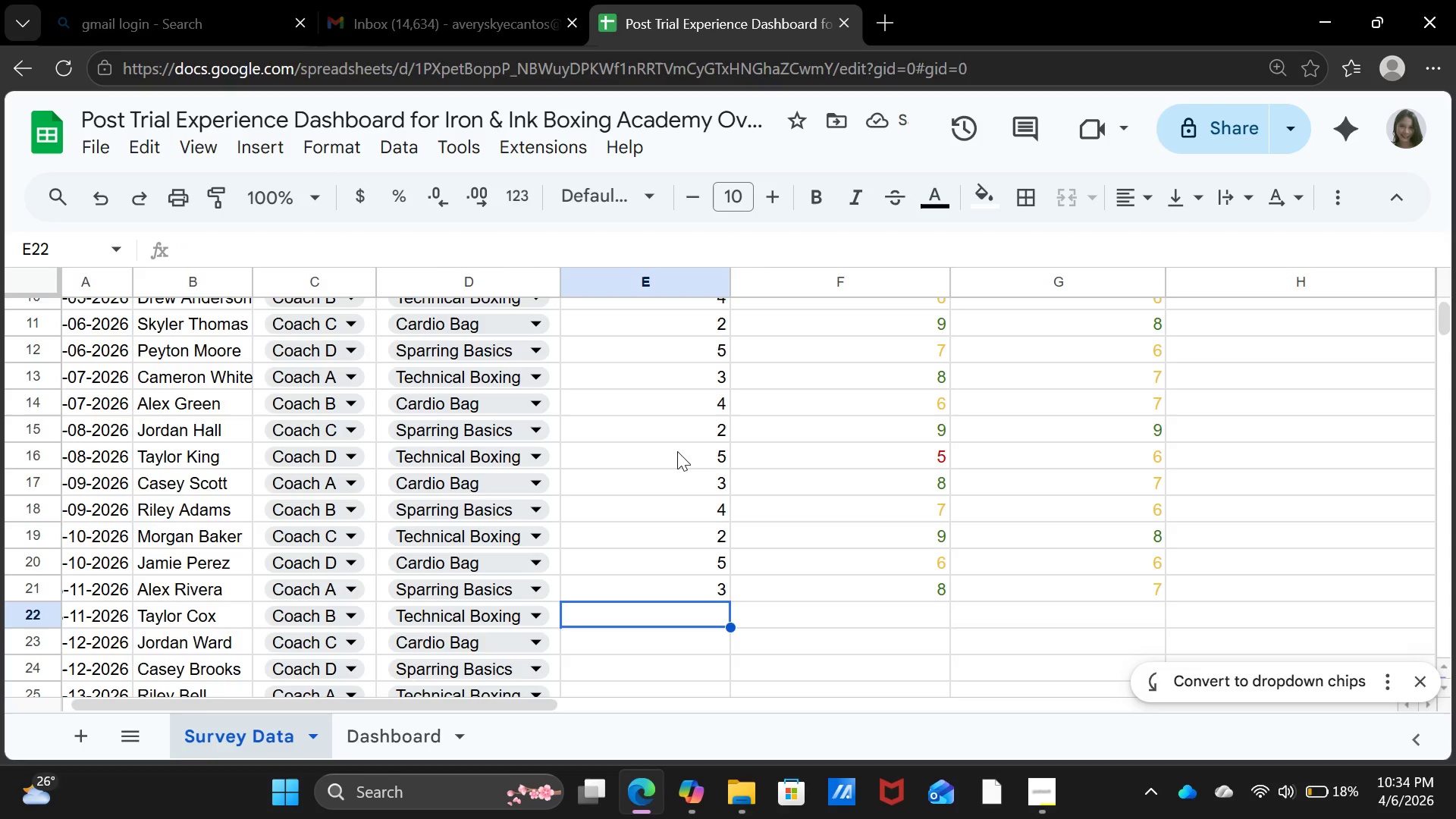 
key(4)
 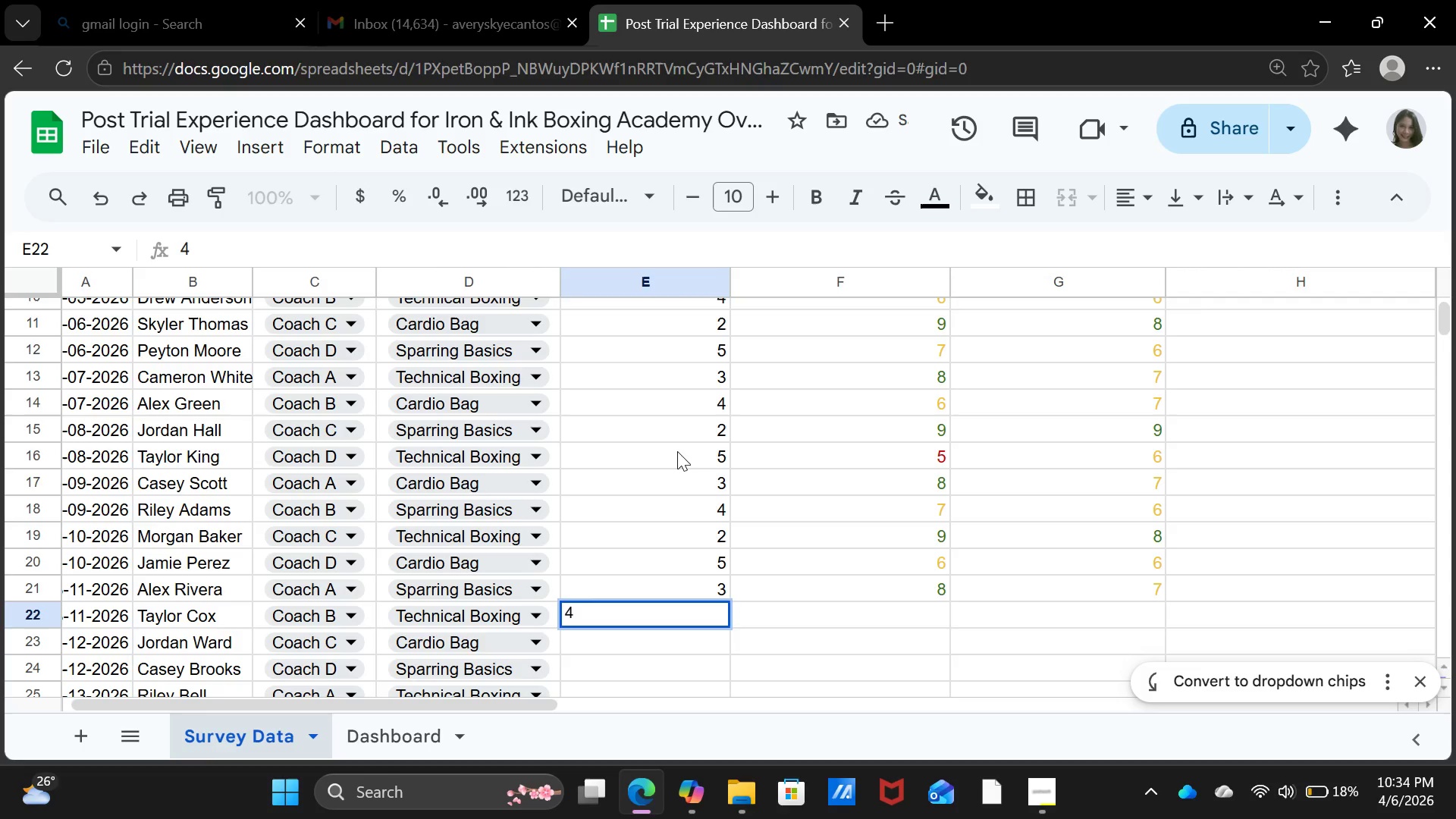 
key(ArrowRight)
 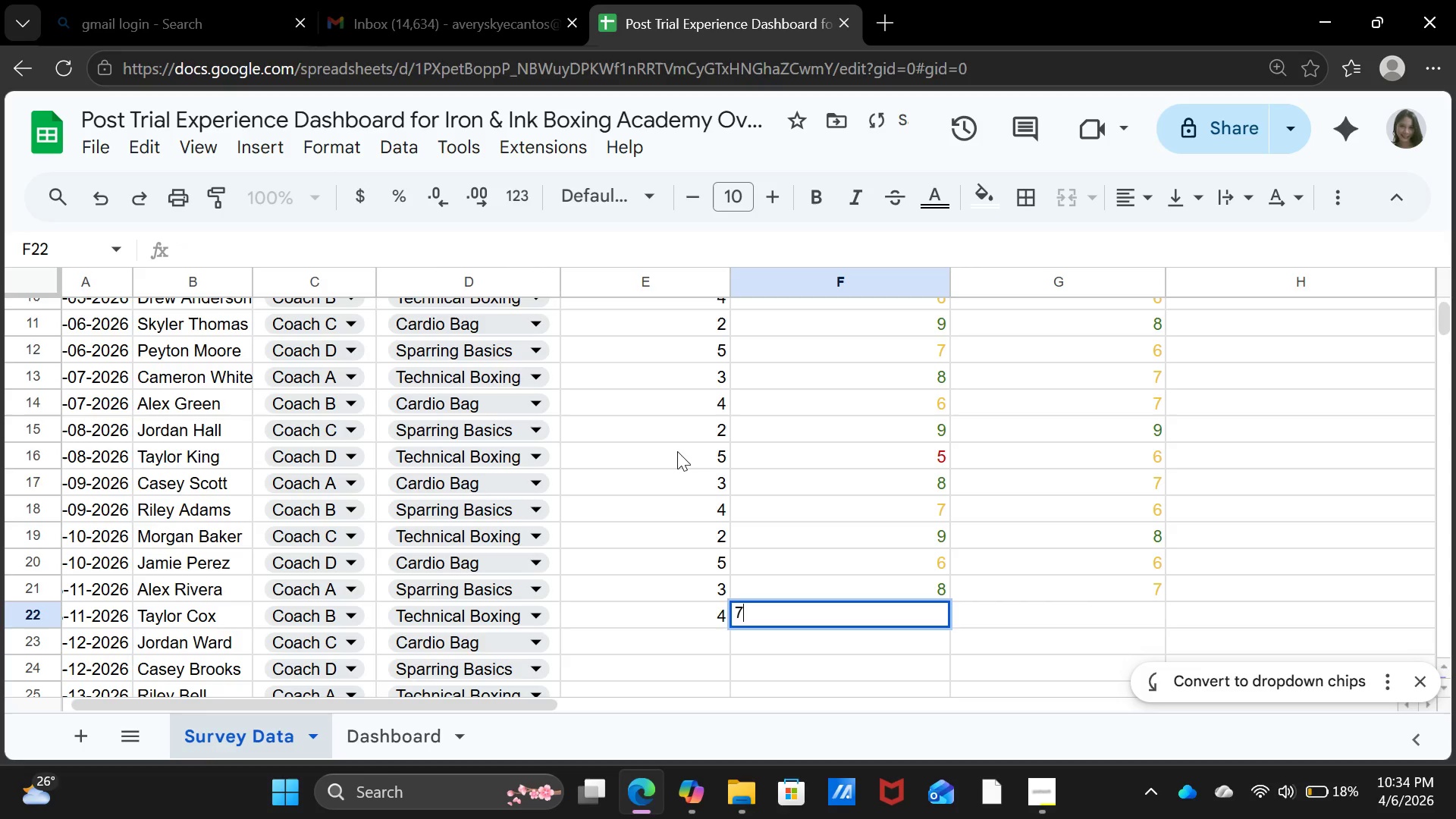 
key(7)
 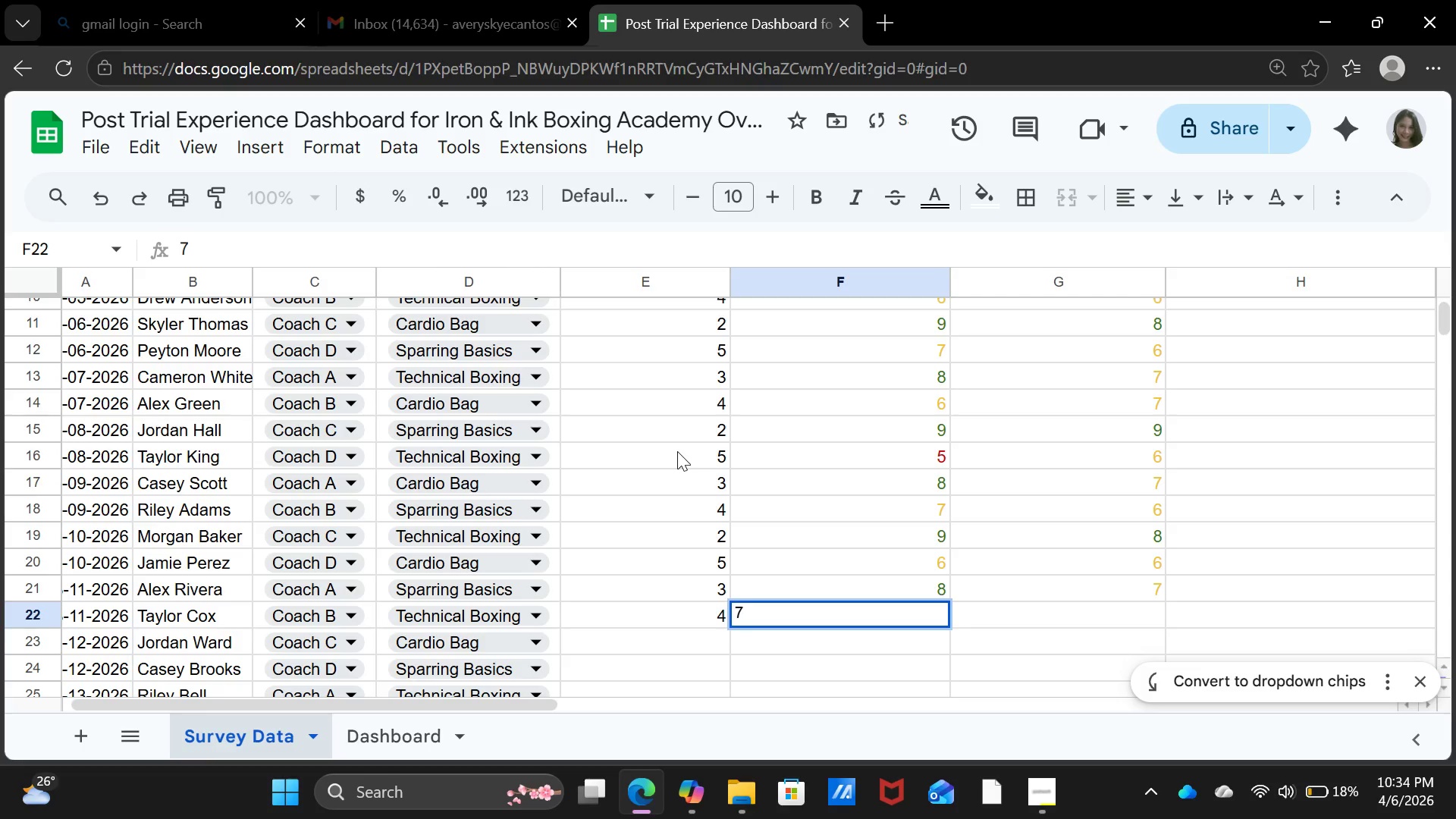 
key(ArrowRight)
 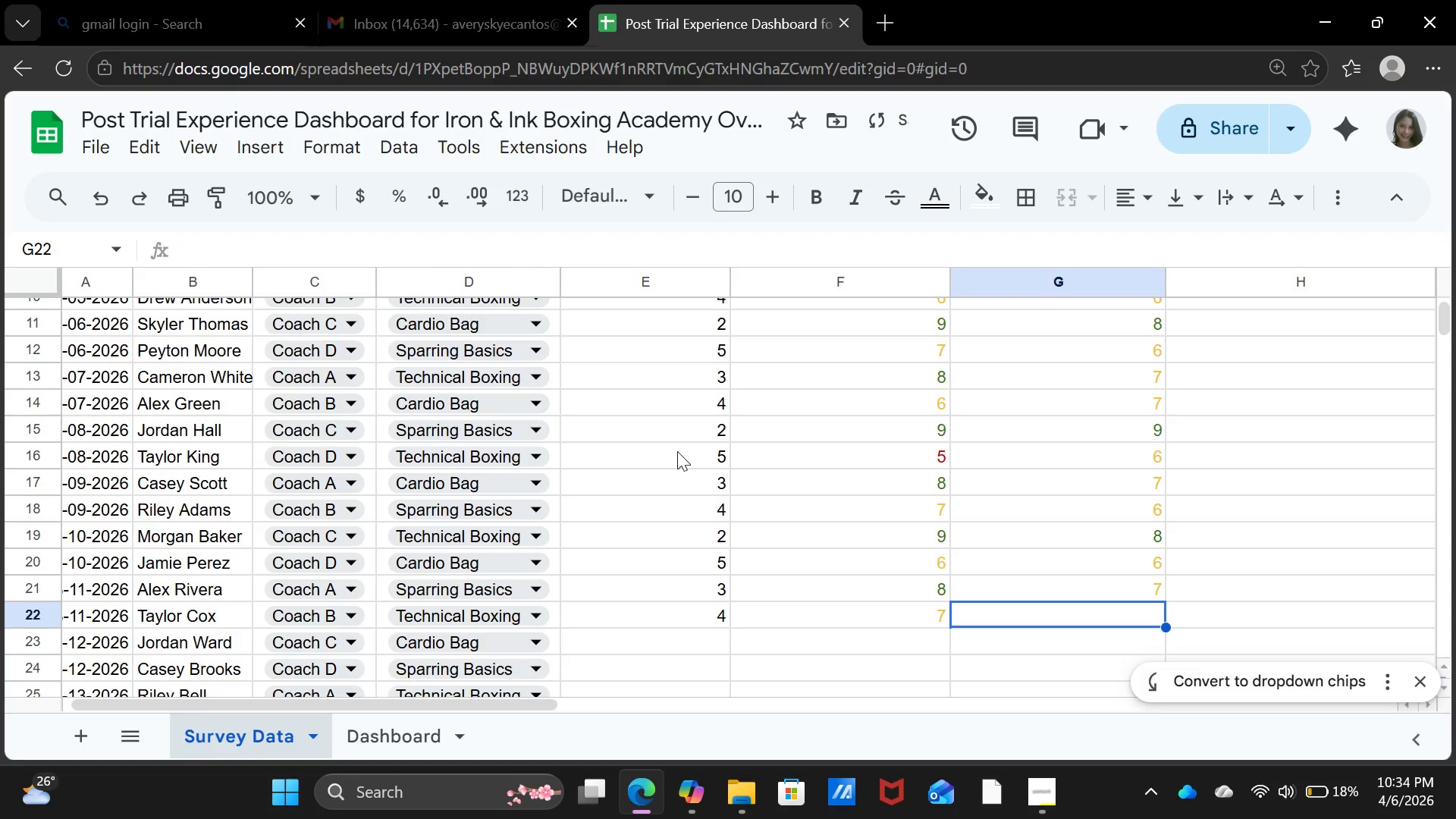 
key(6)
 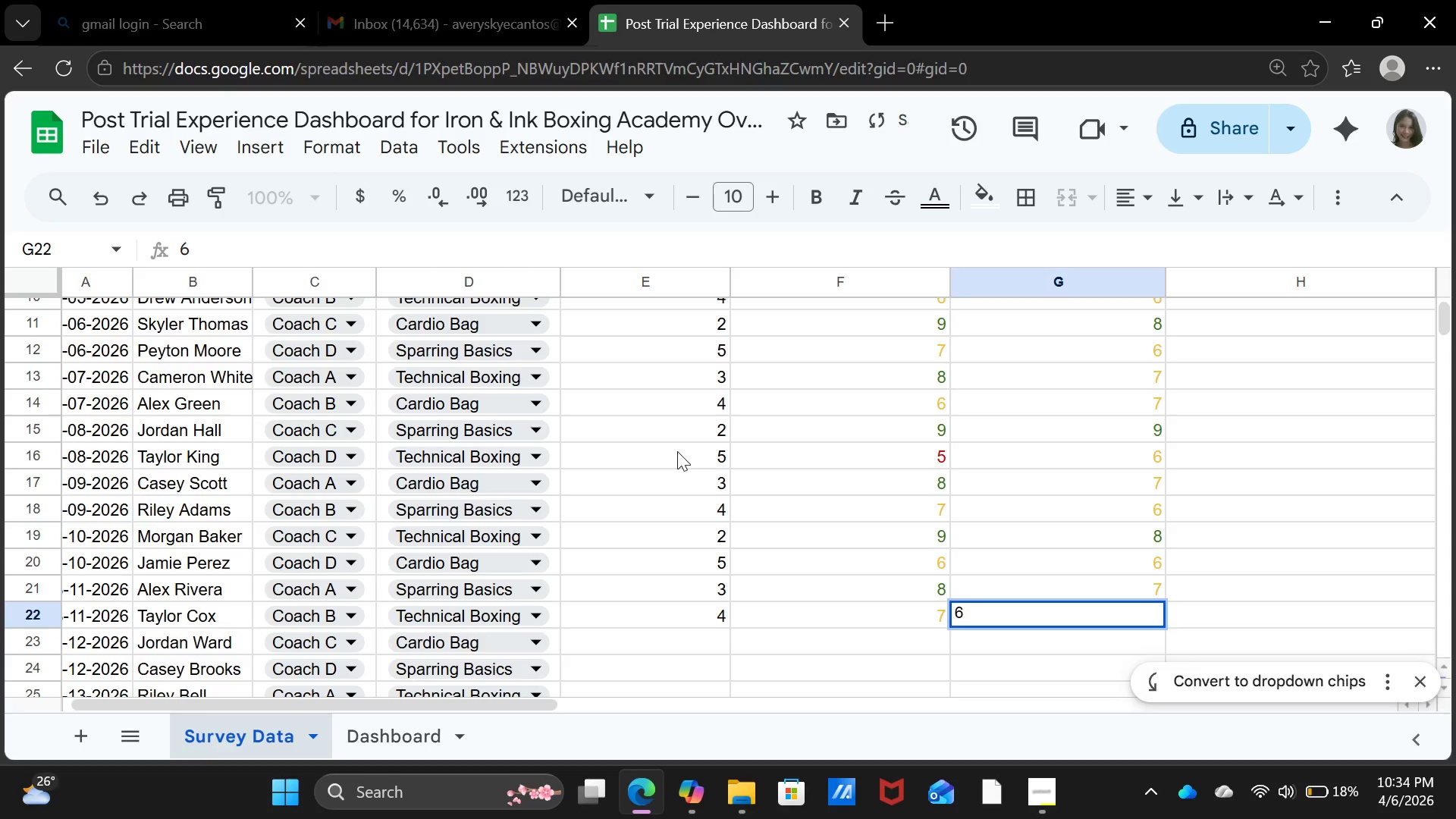 
key(ArrowDown)
 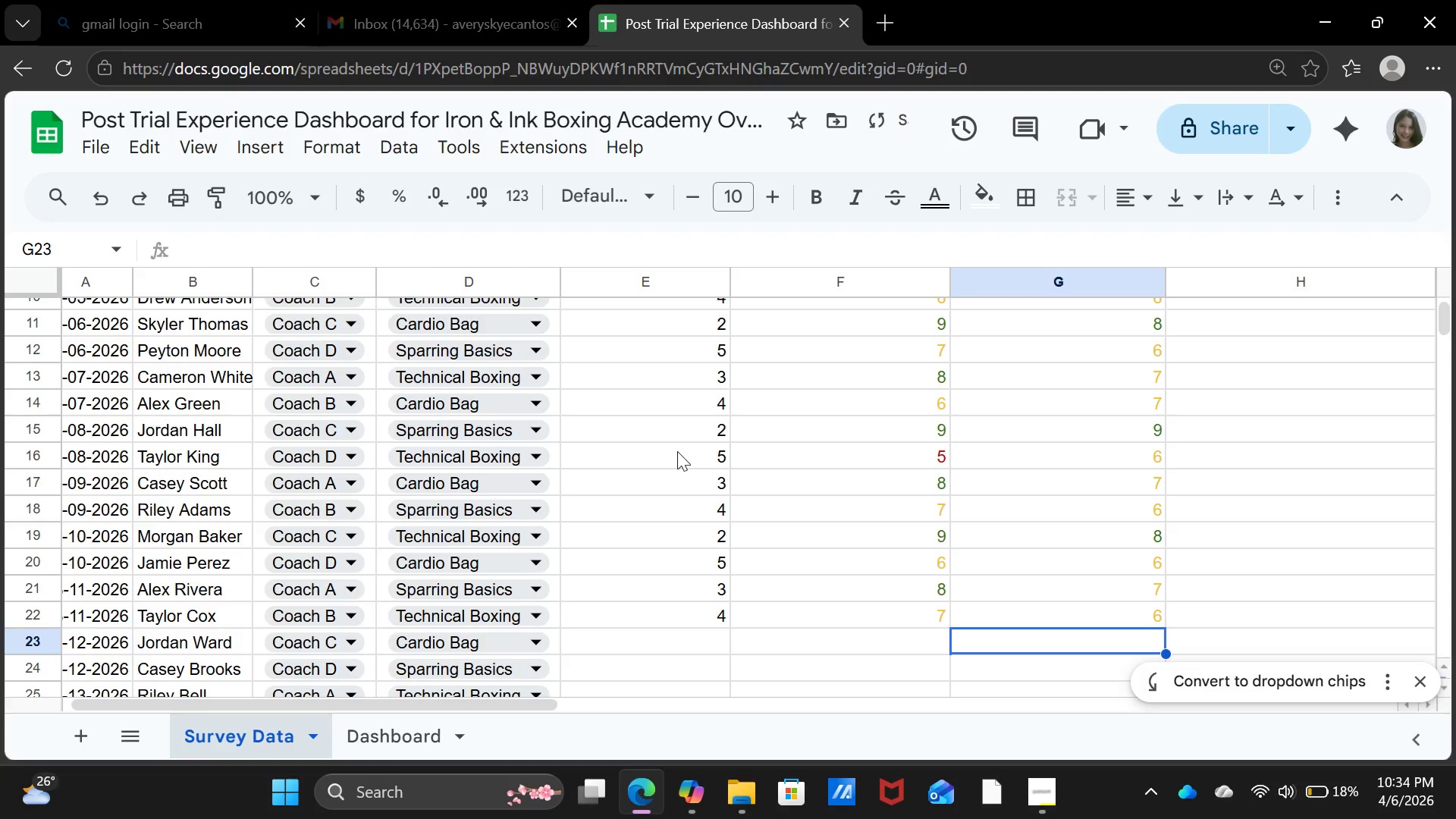 
key(ArrowLeft)
 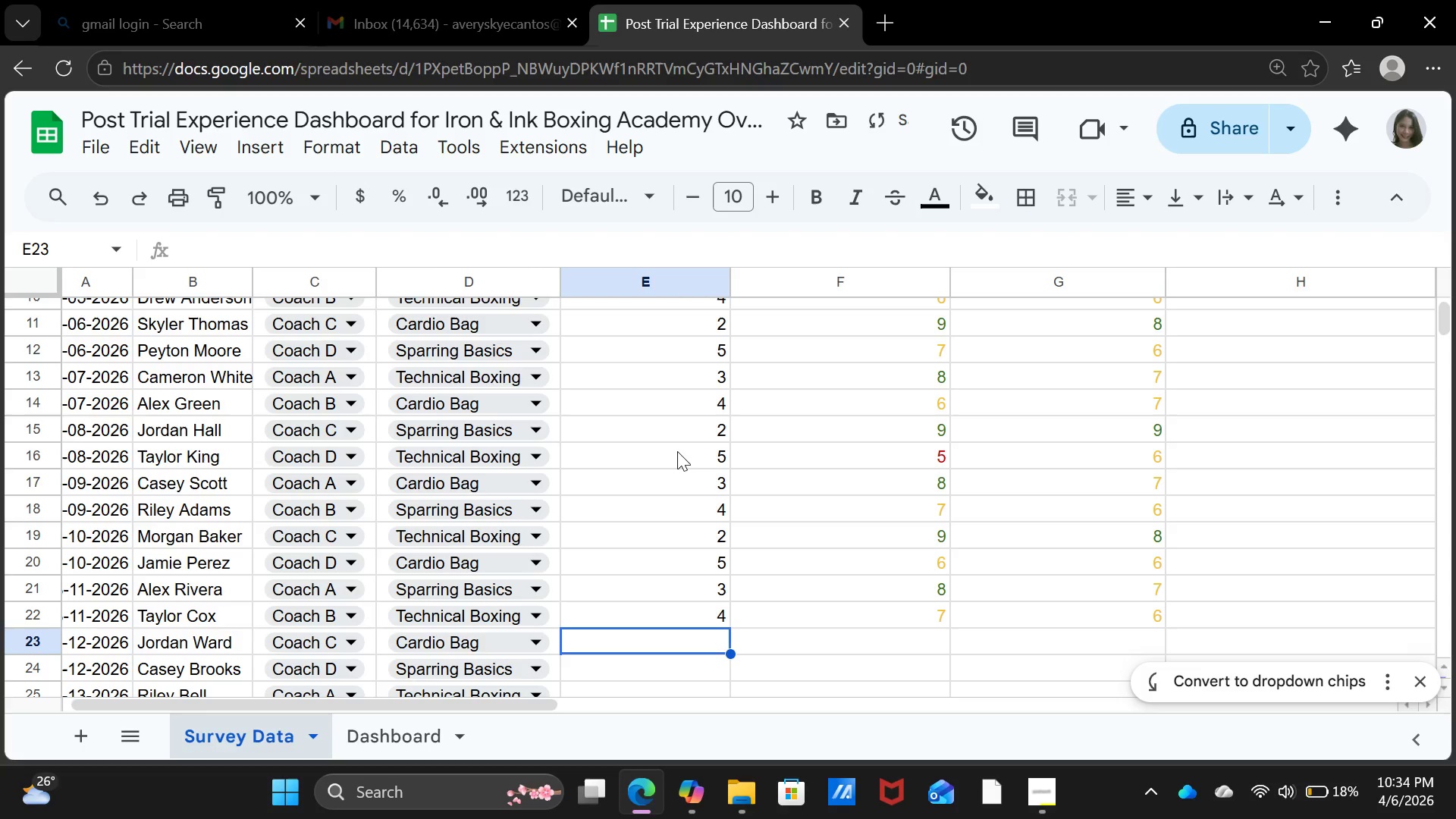 
key(ArrowLeft)
 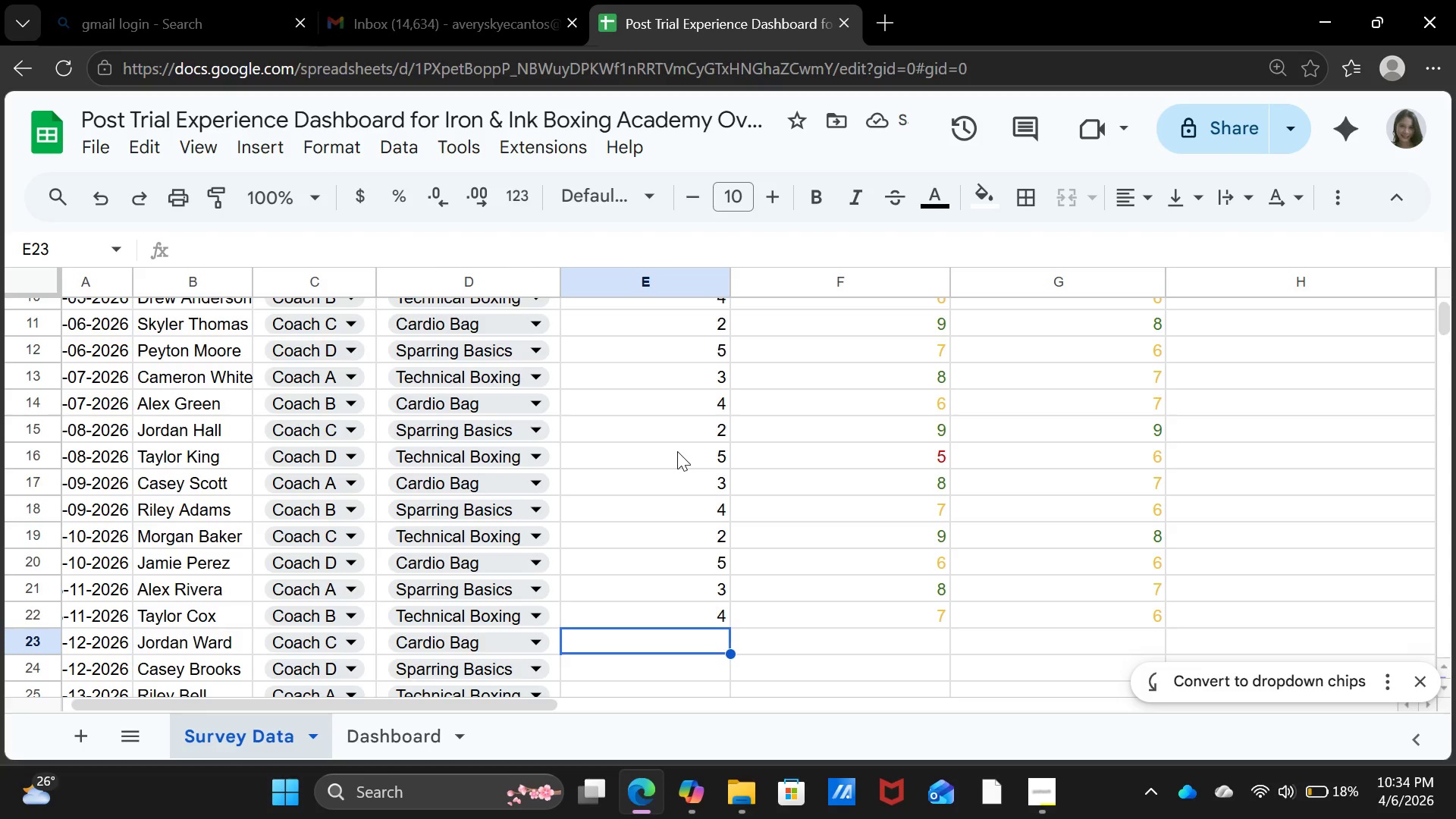 
key(2)
 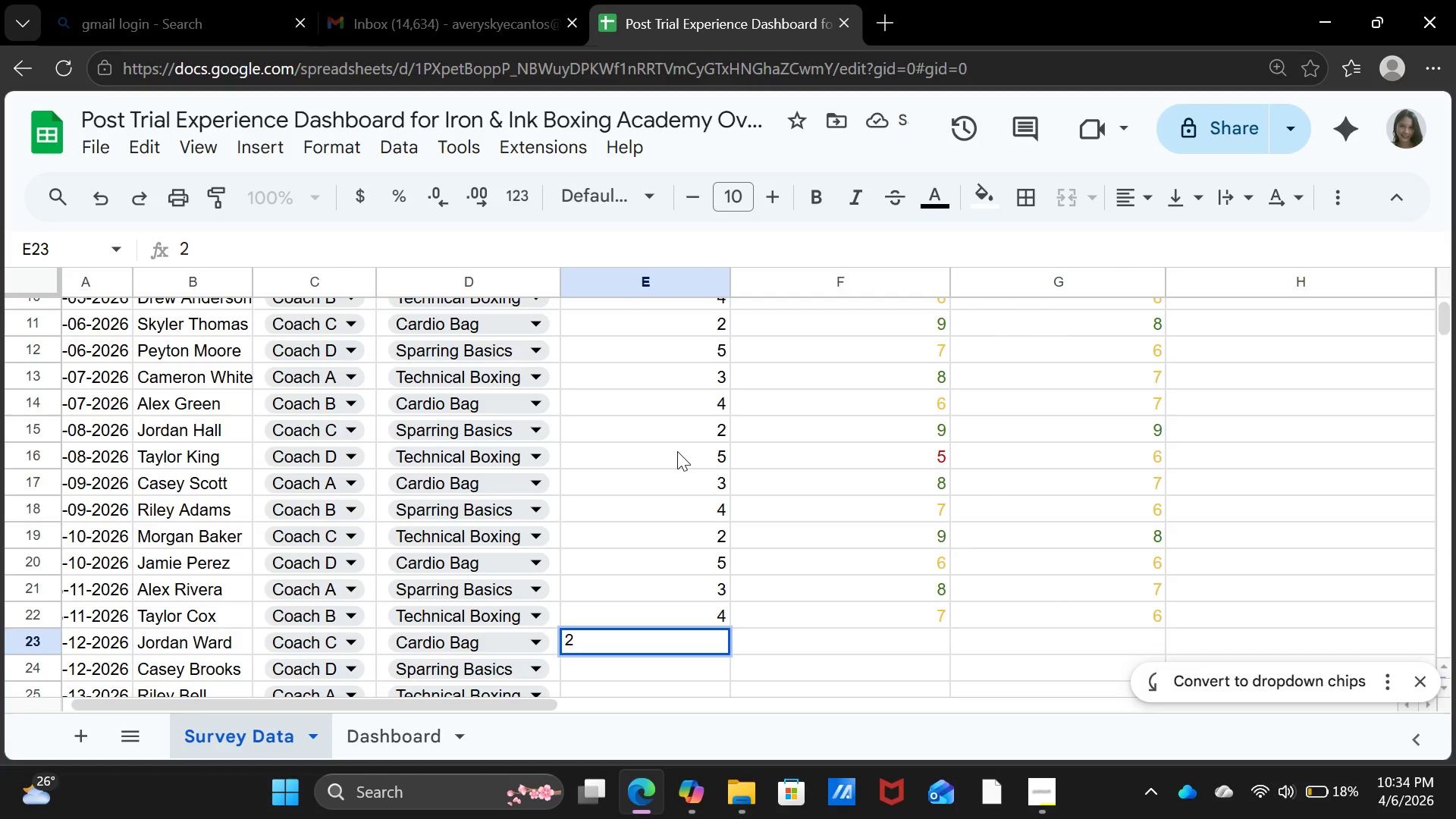 
key(ArrowRight)
 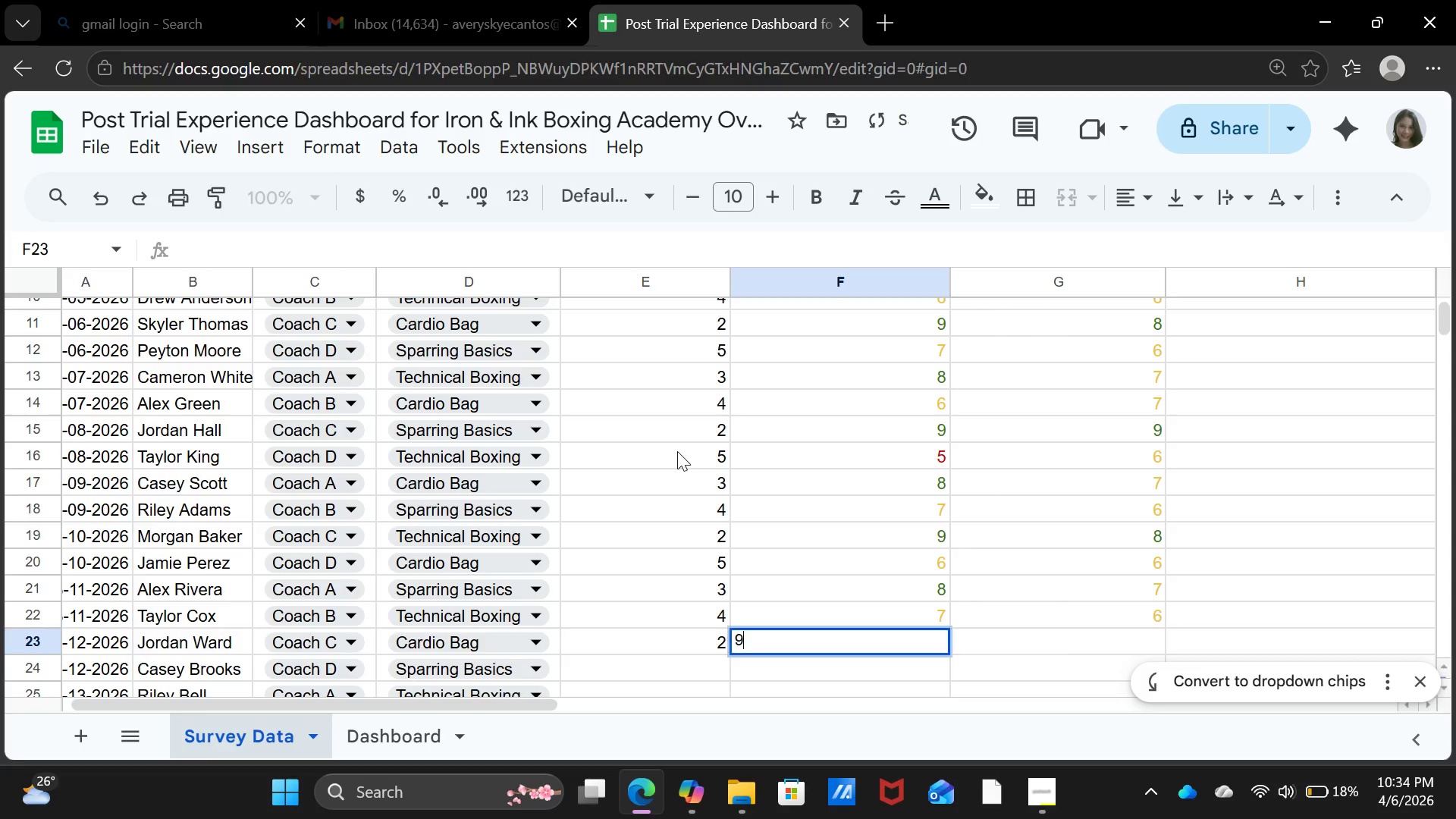 
key(9)
 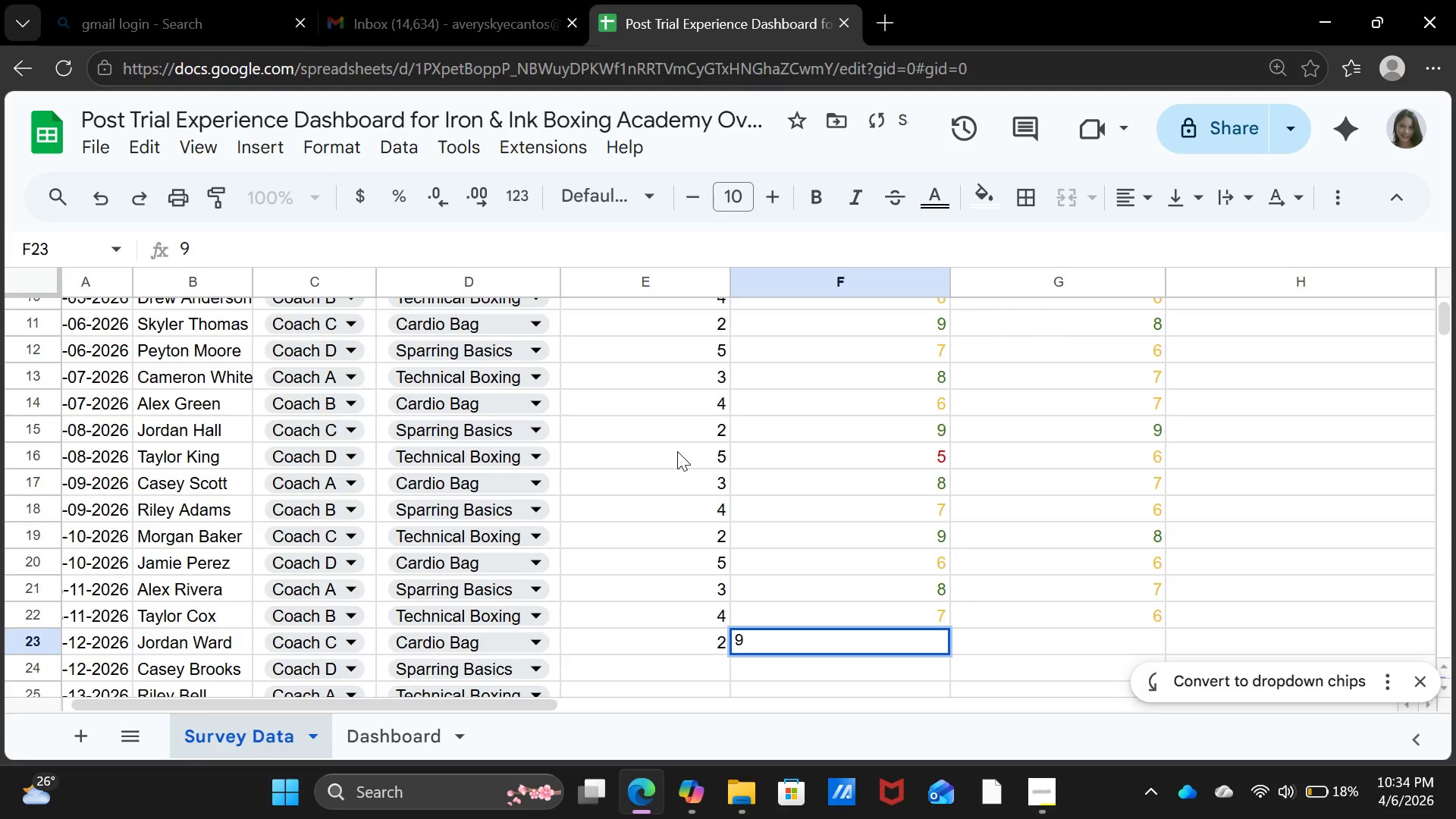 
key(ArrowRight)
 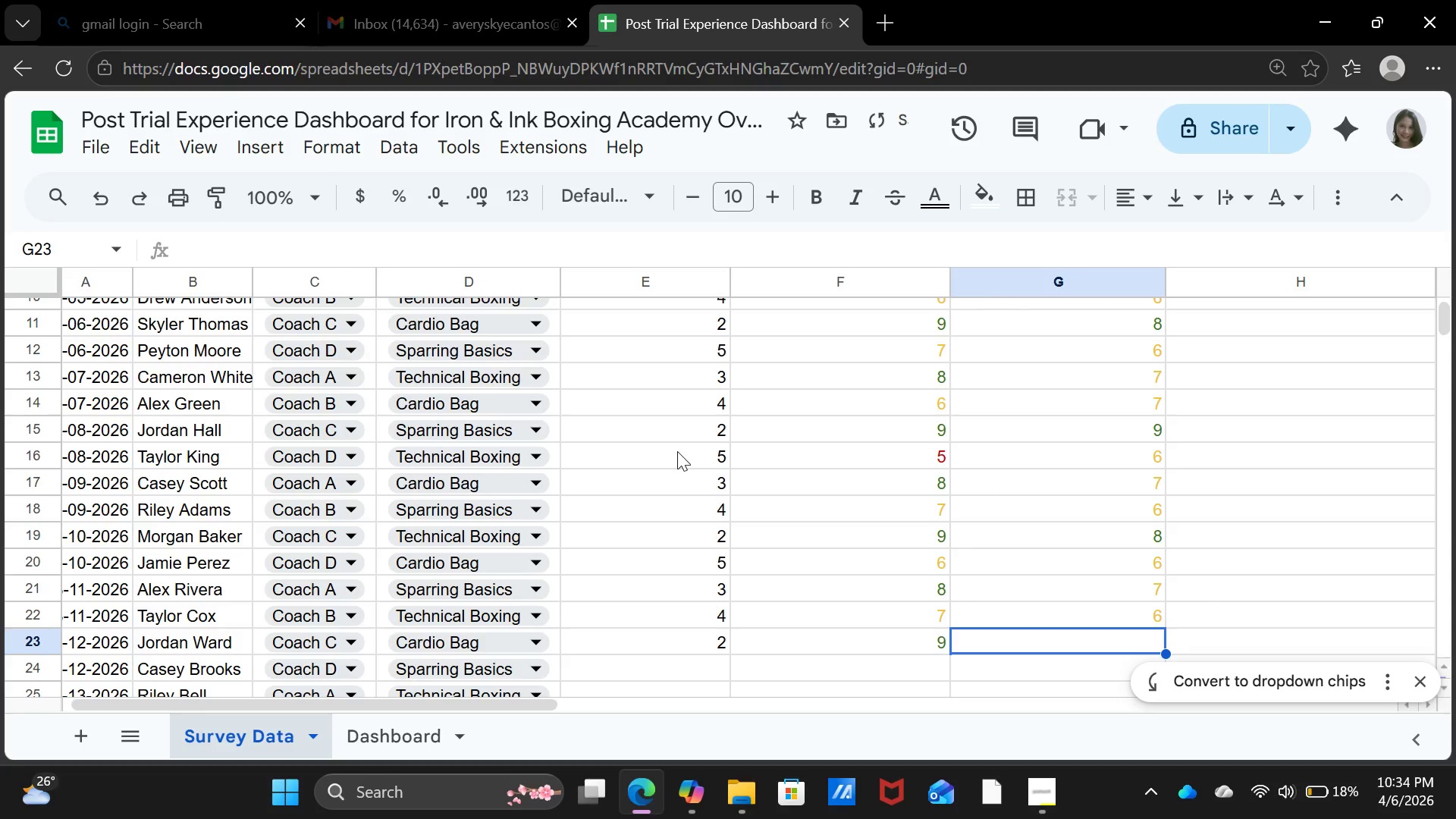 
key(9)
 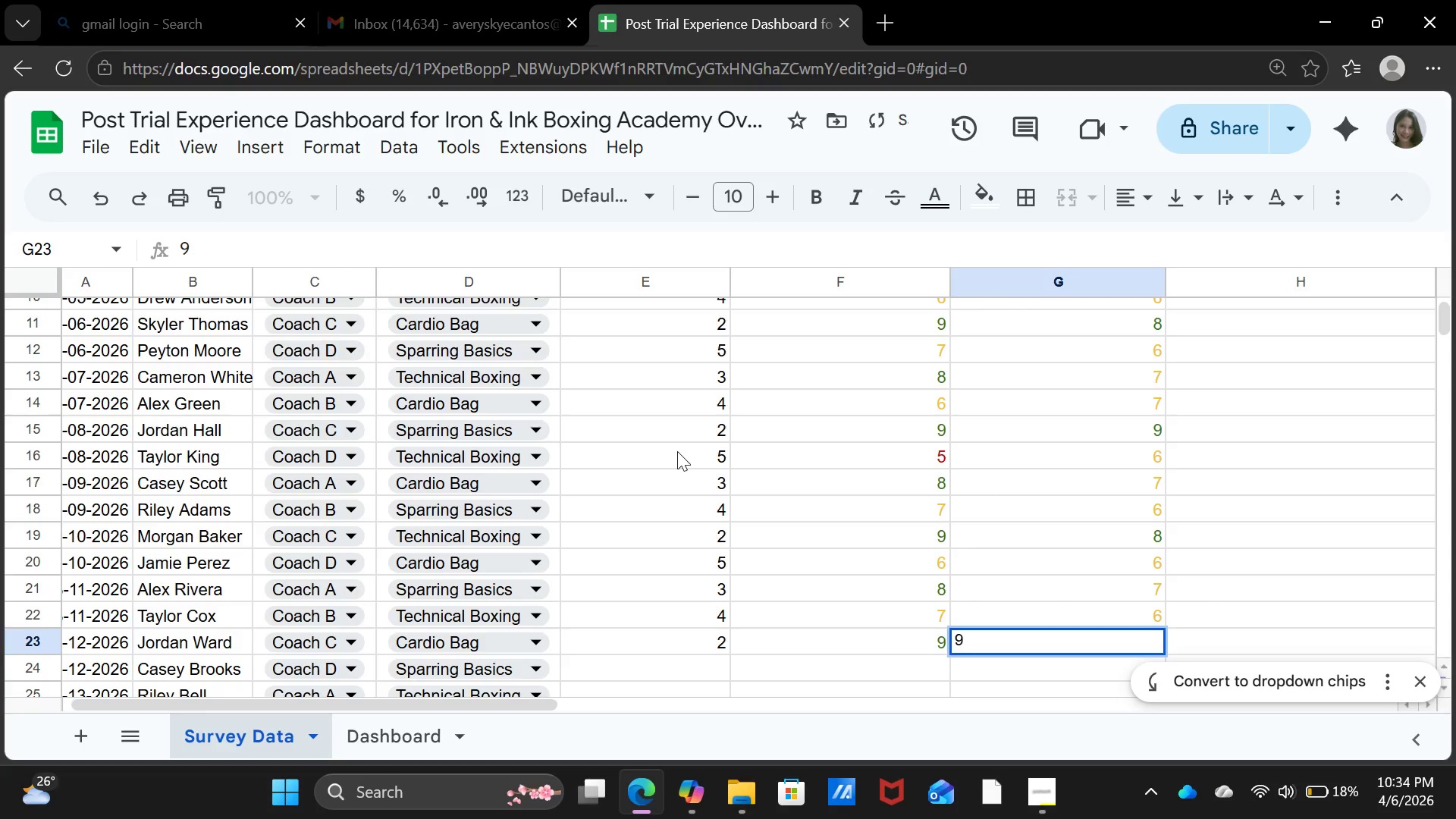 
key(ArrowDown)
 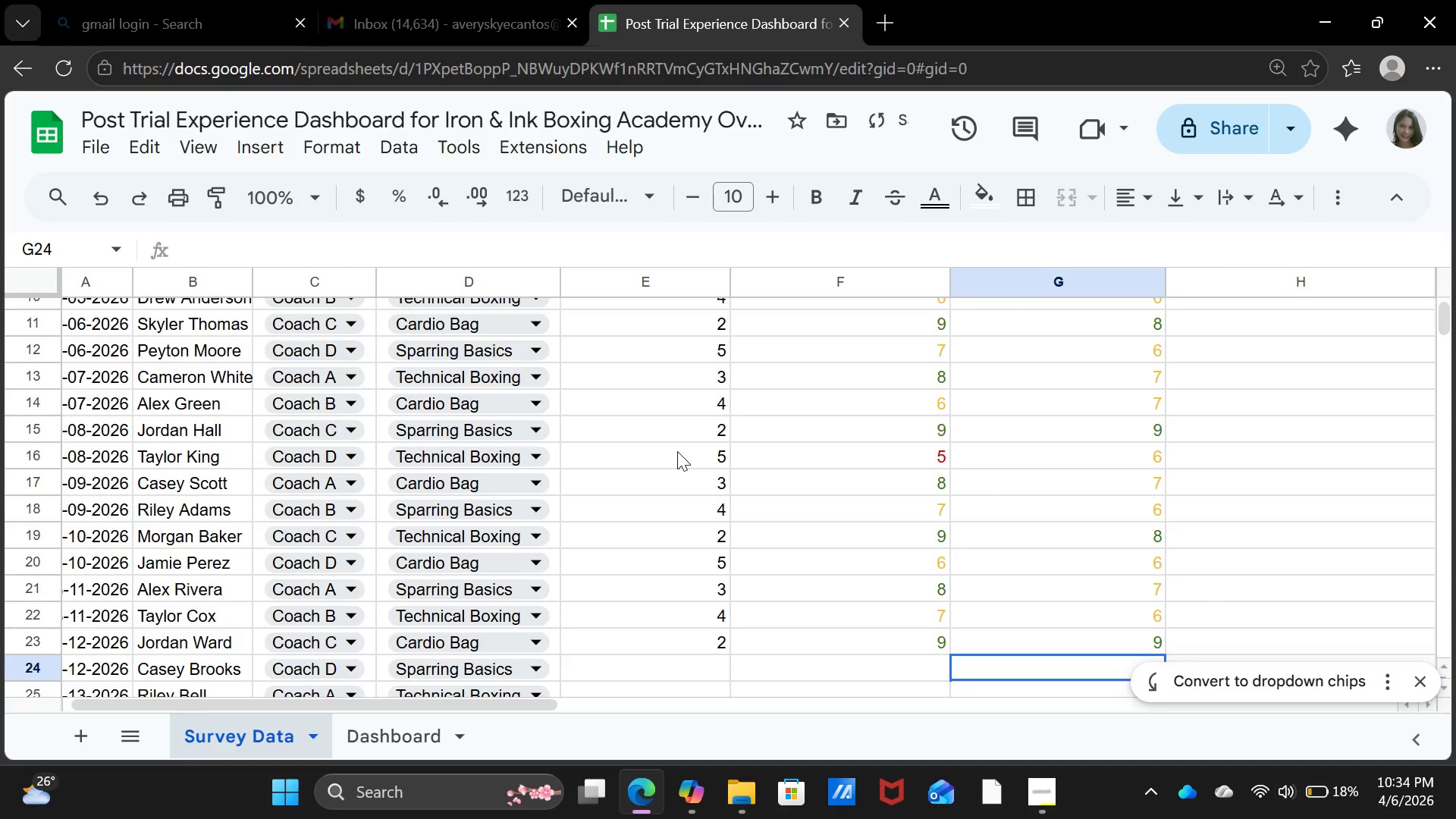 
key(ArrowLeft)
 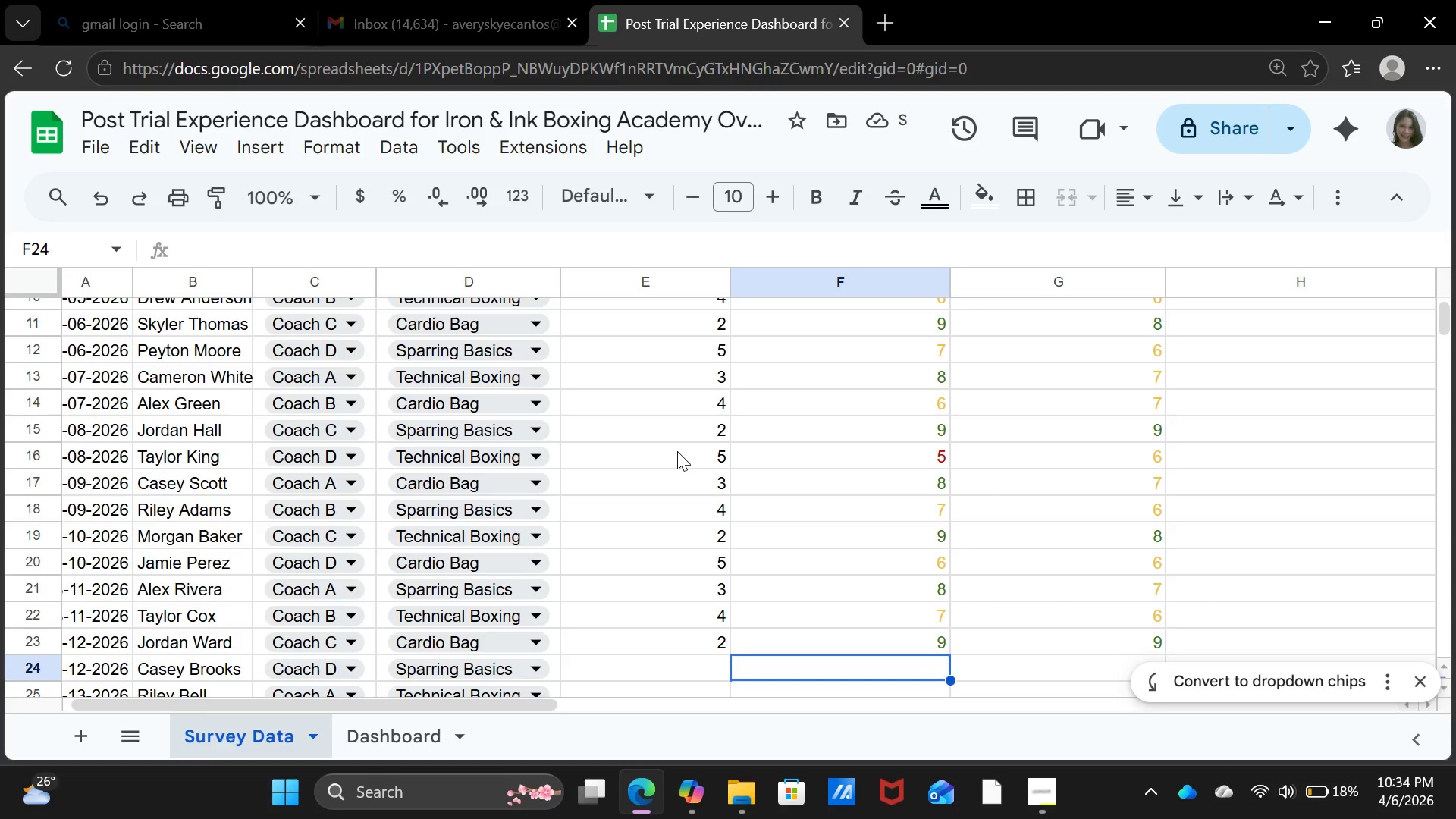 
key(5)
 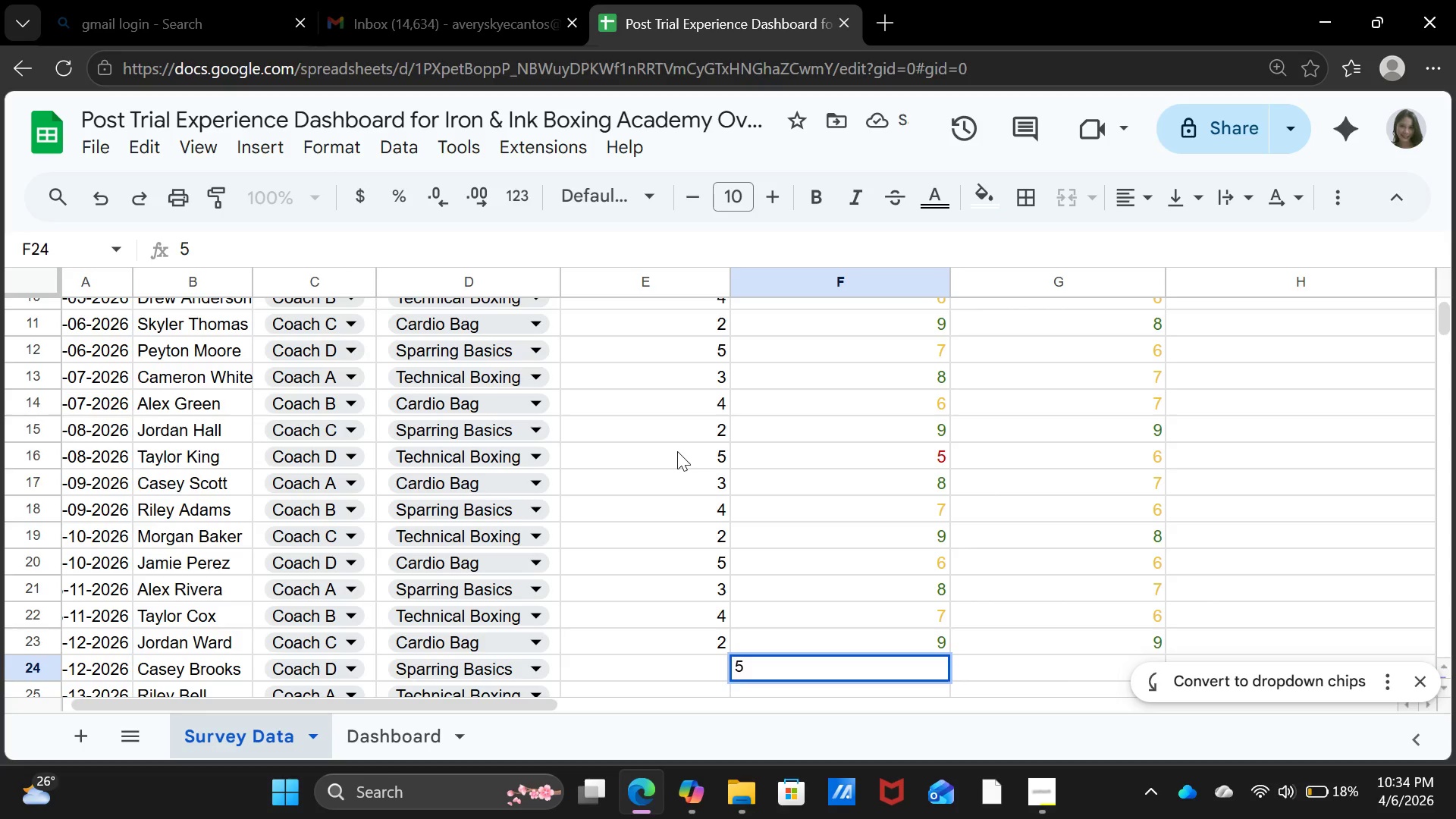 
key(Backspace)
 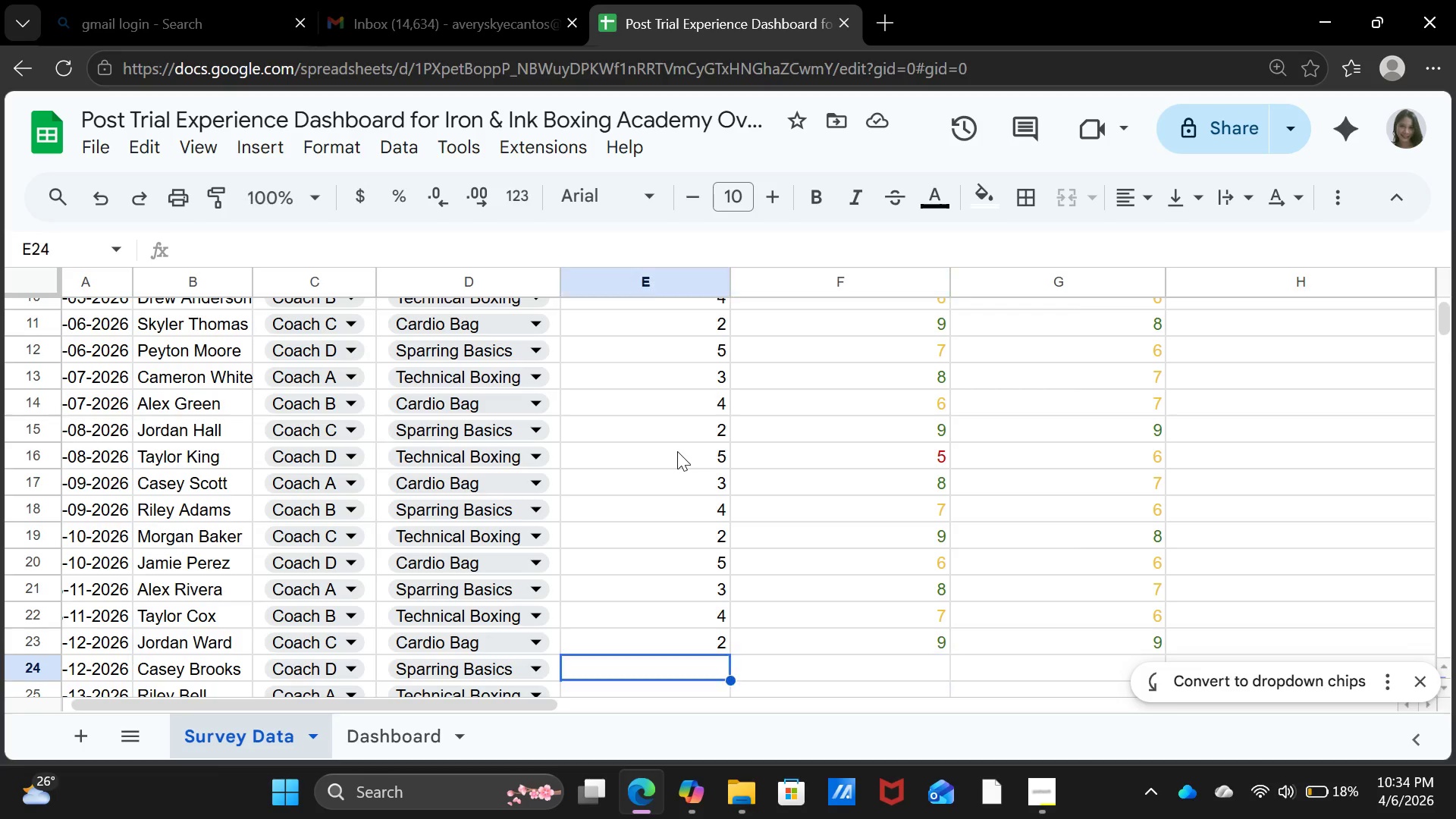 
key(ArrowLeft)
 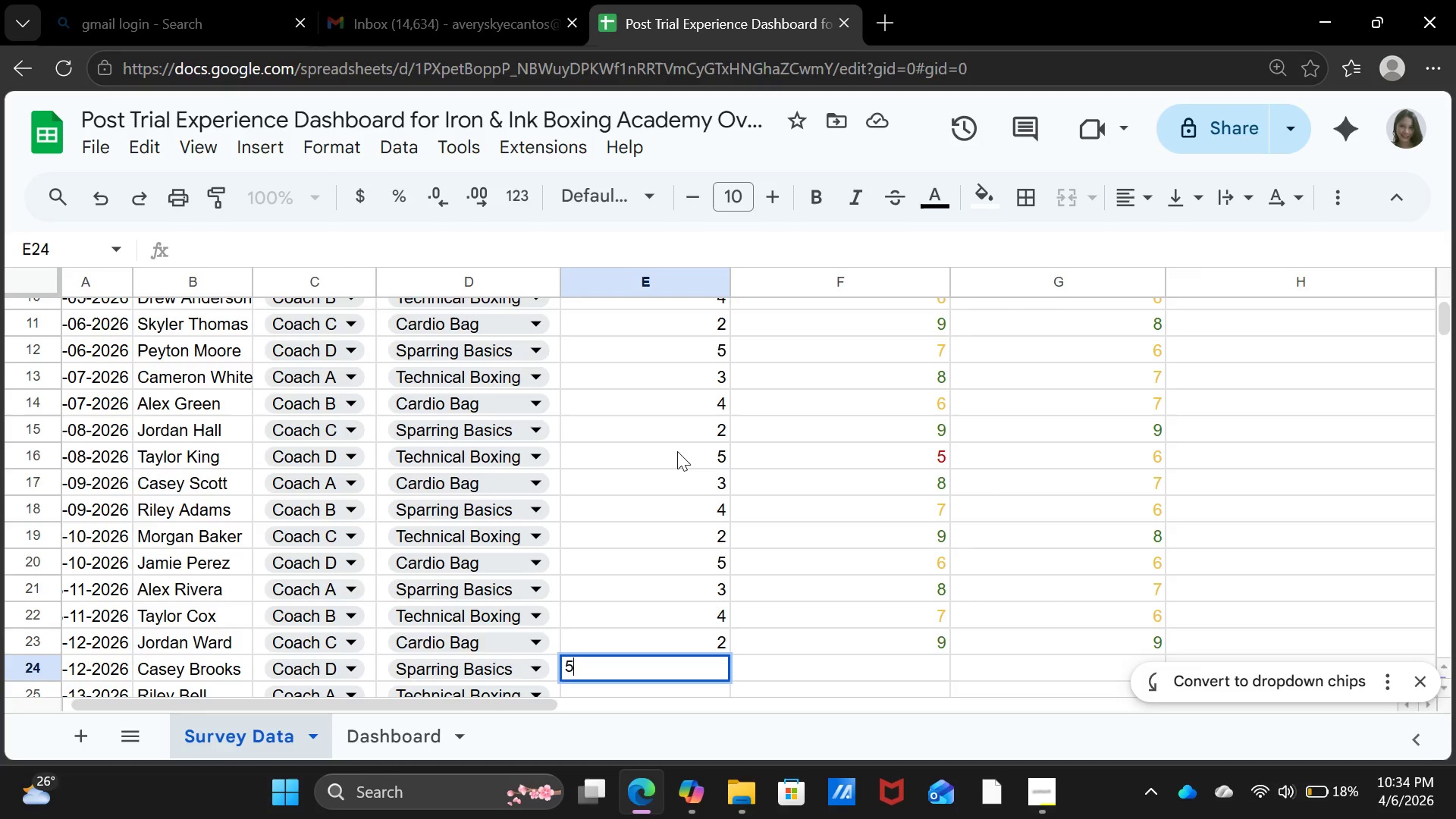 
key(5)
 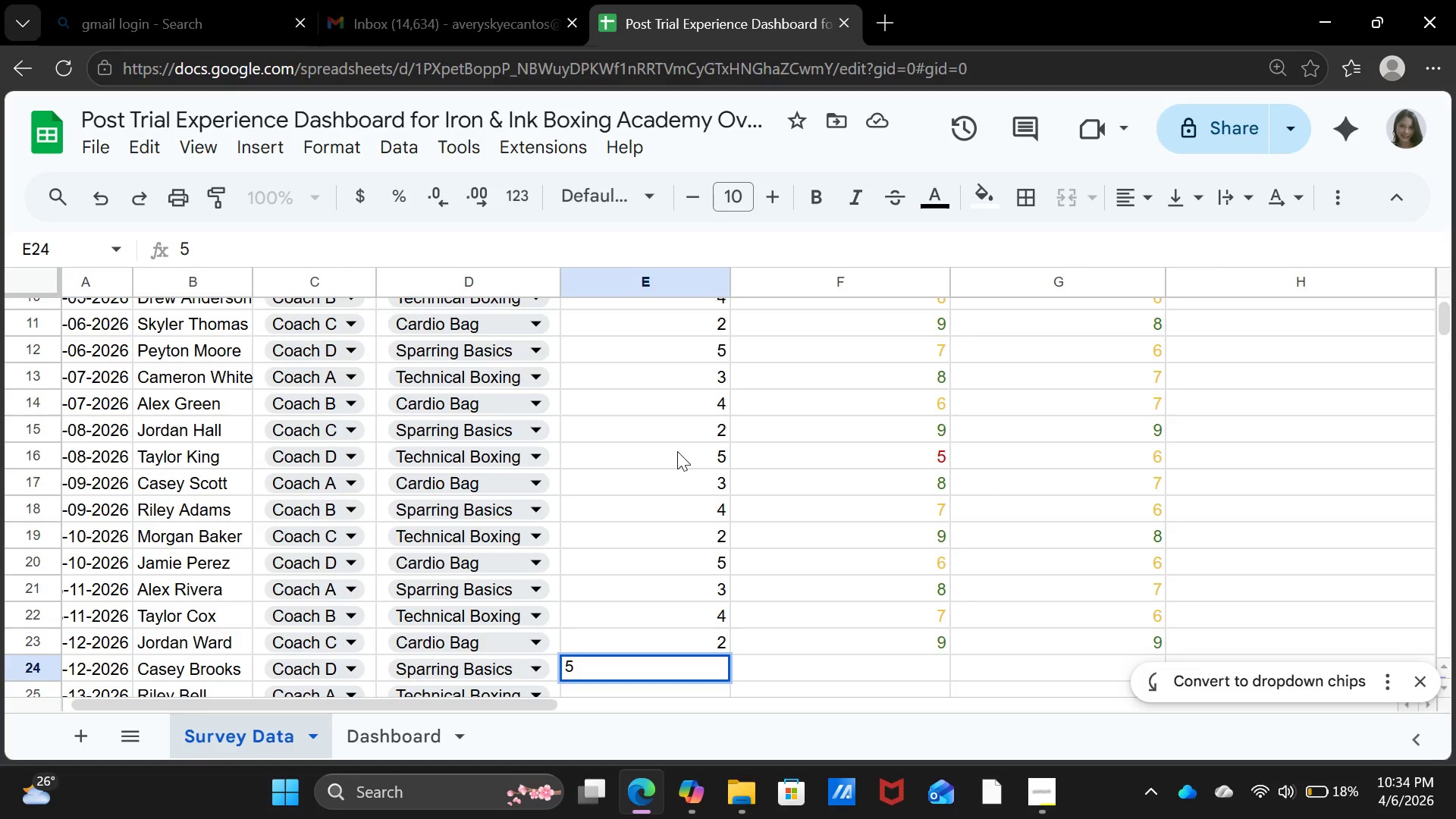 
key(ArrowRight)
 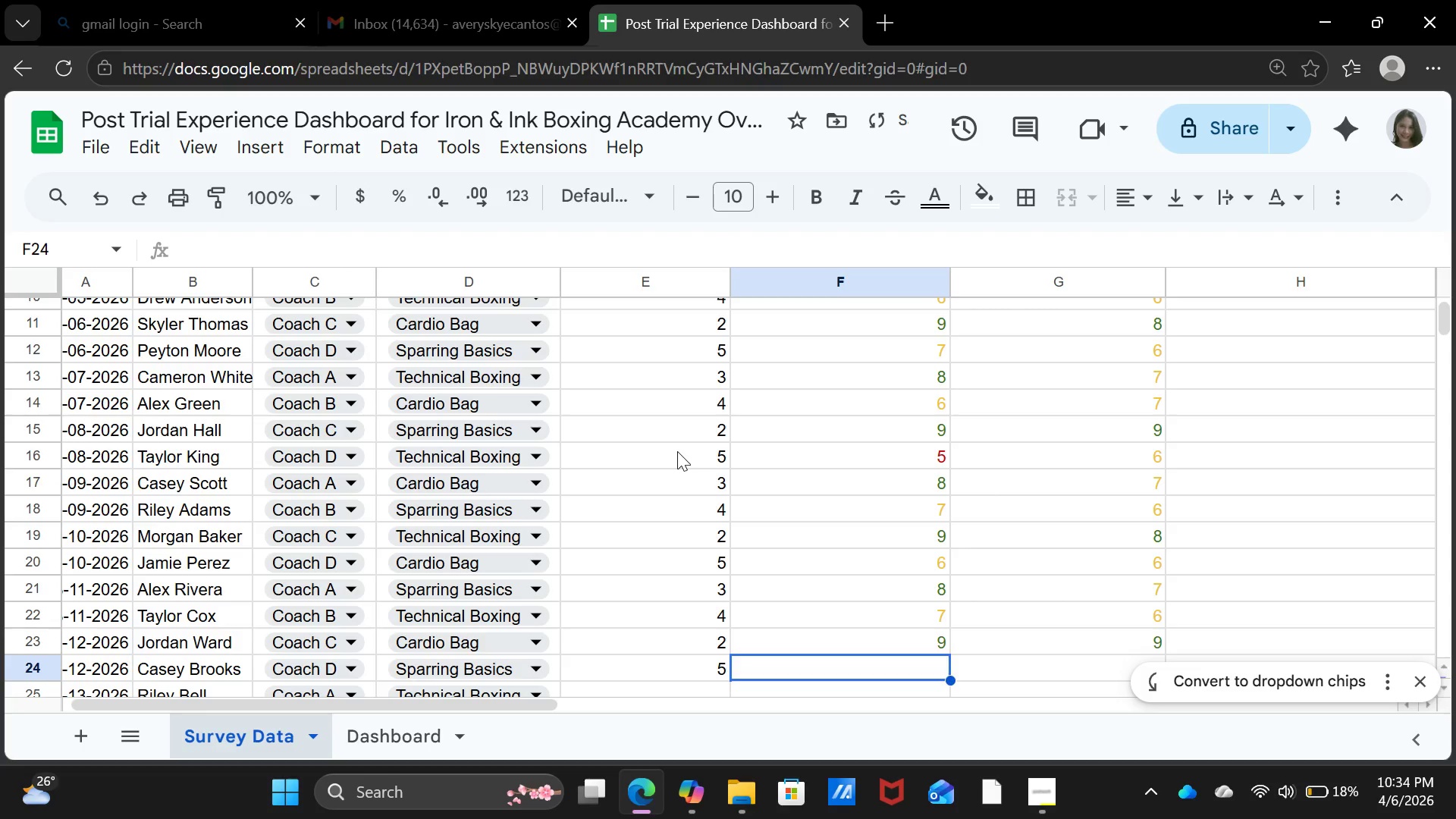 
key(5)
 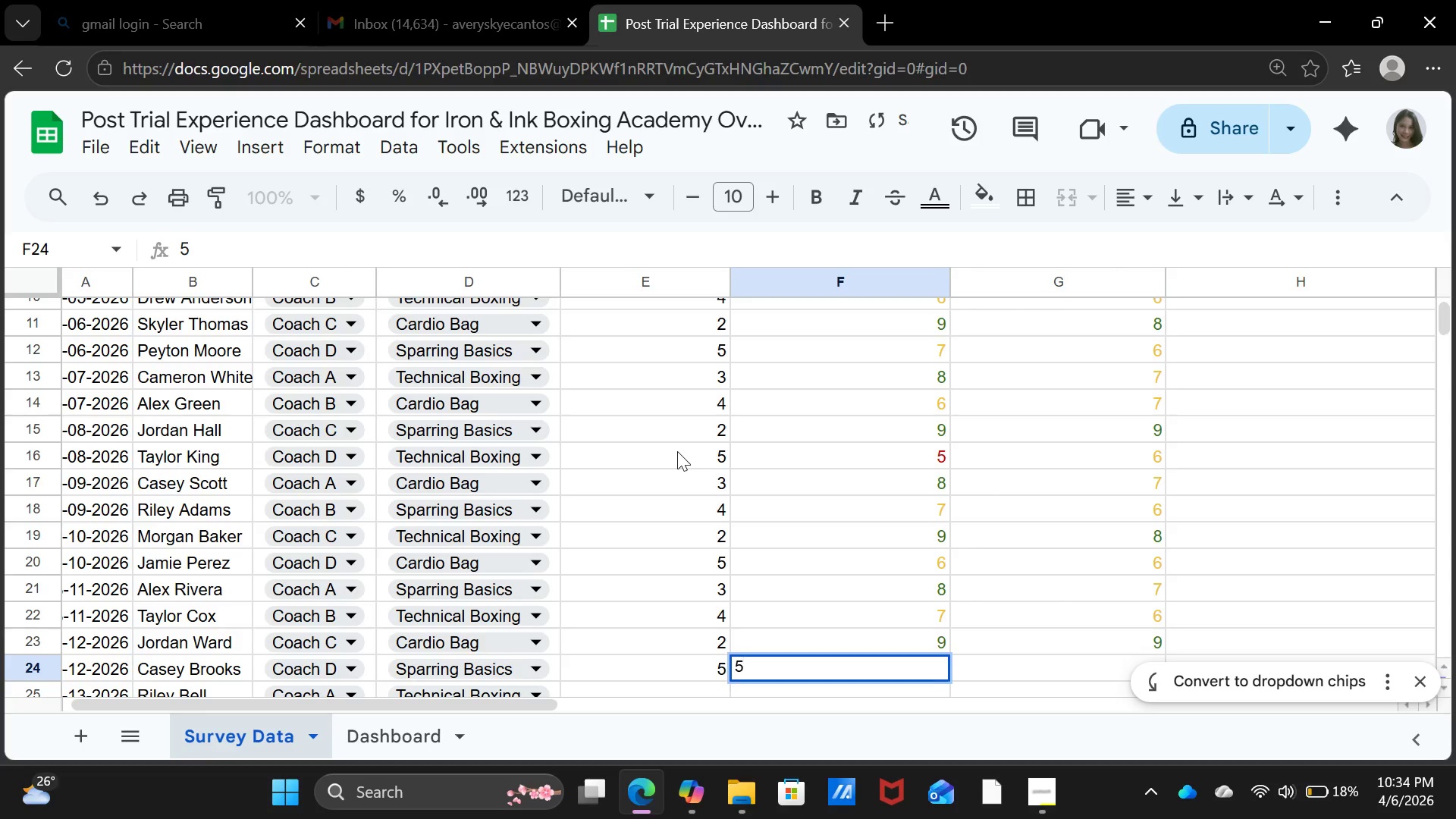 
key(ArrowRight)
 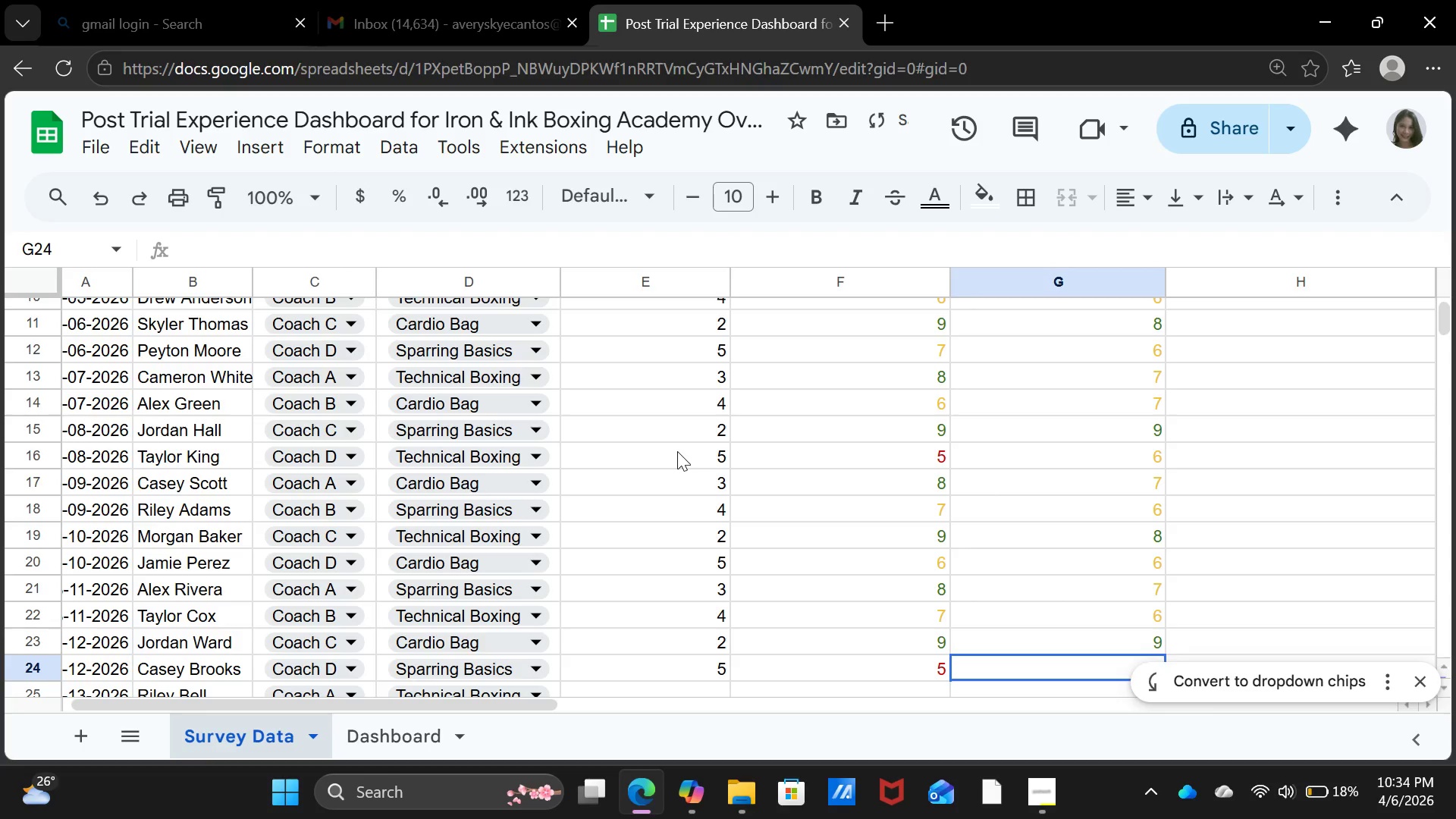 
key(6)
 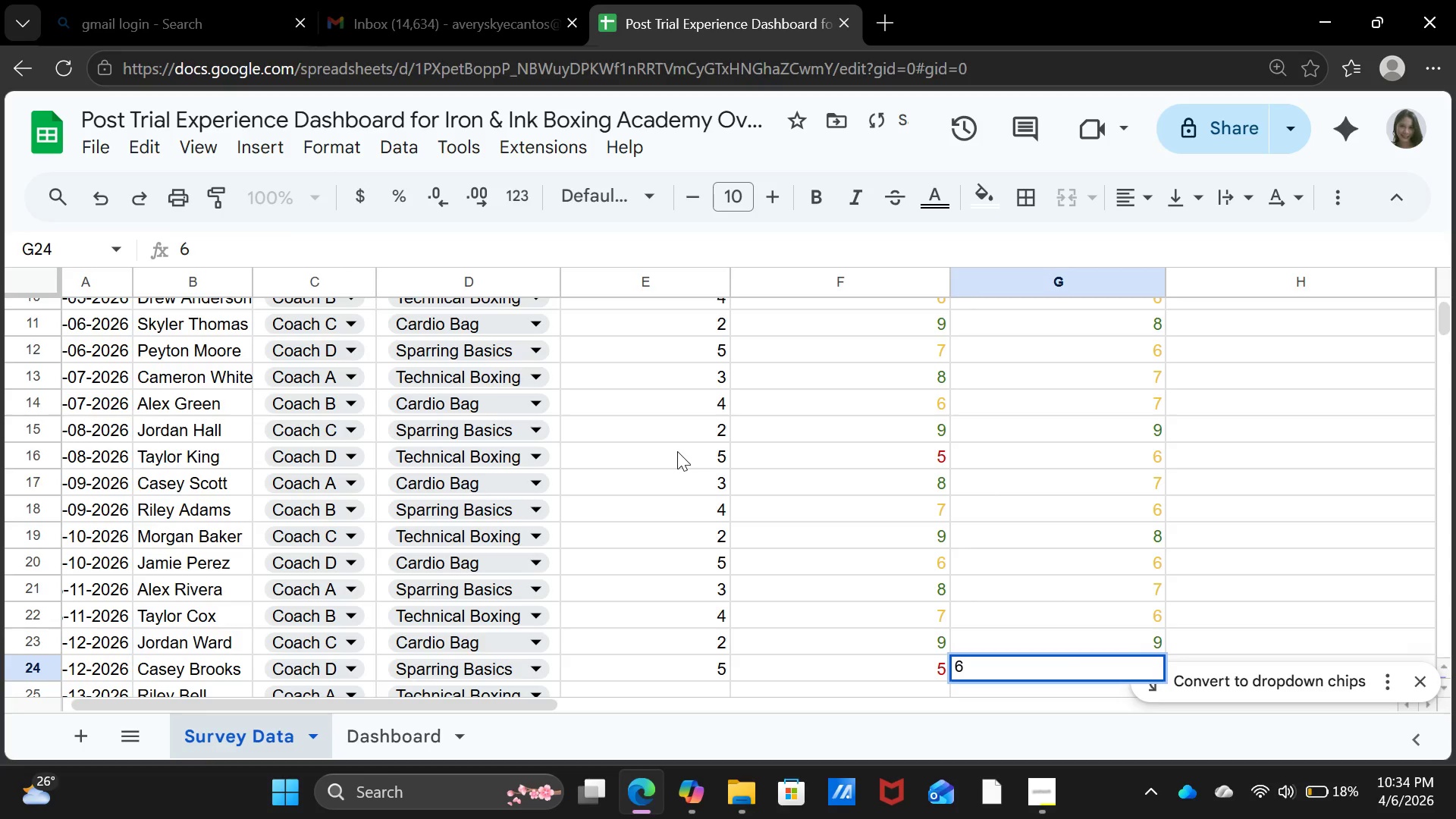 
key(ArrowDown)
 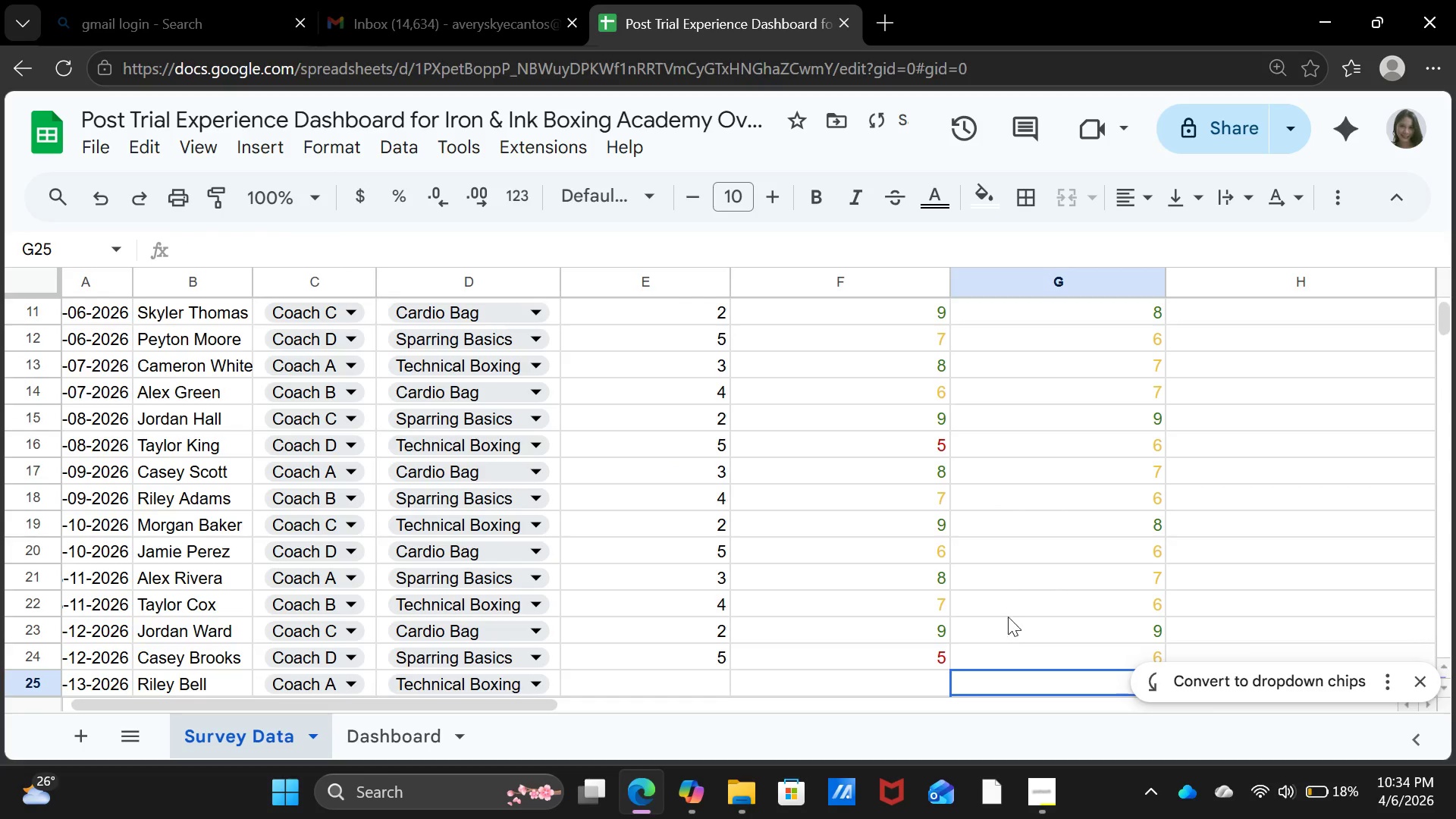 
scroll: coordinate [1024, 622], scroll_direction: down, amount: 2.0
 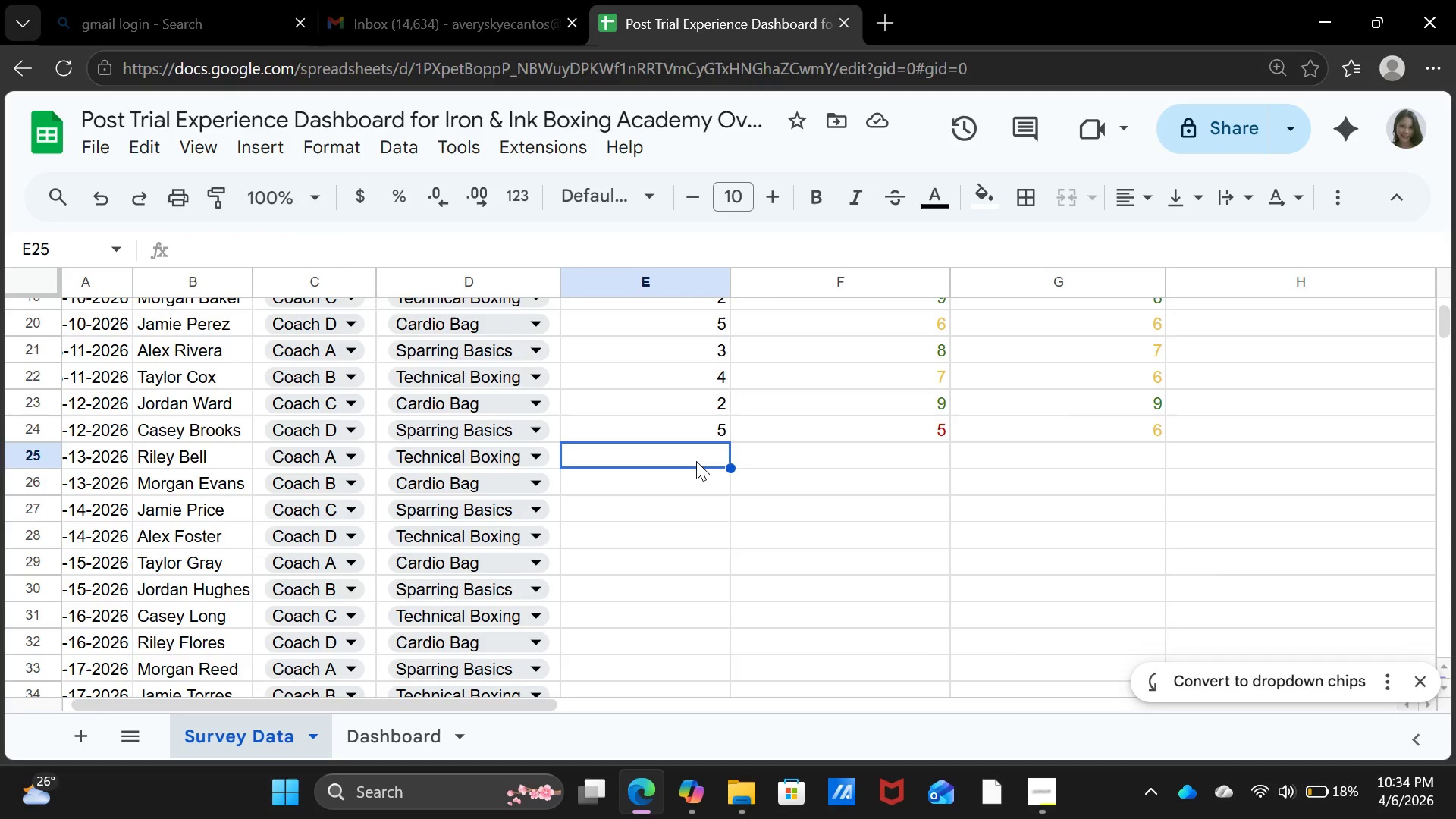 
wait(5.36)
 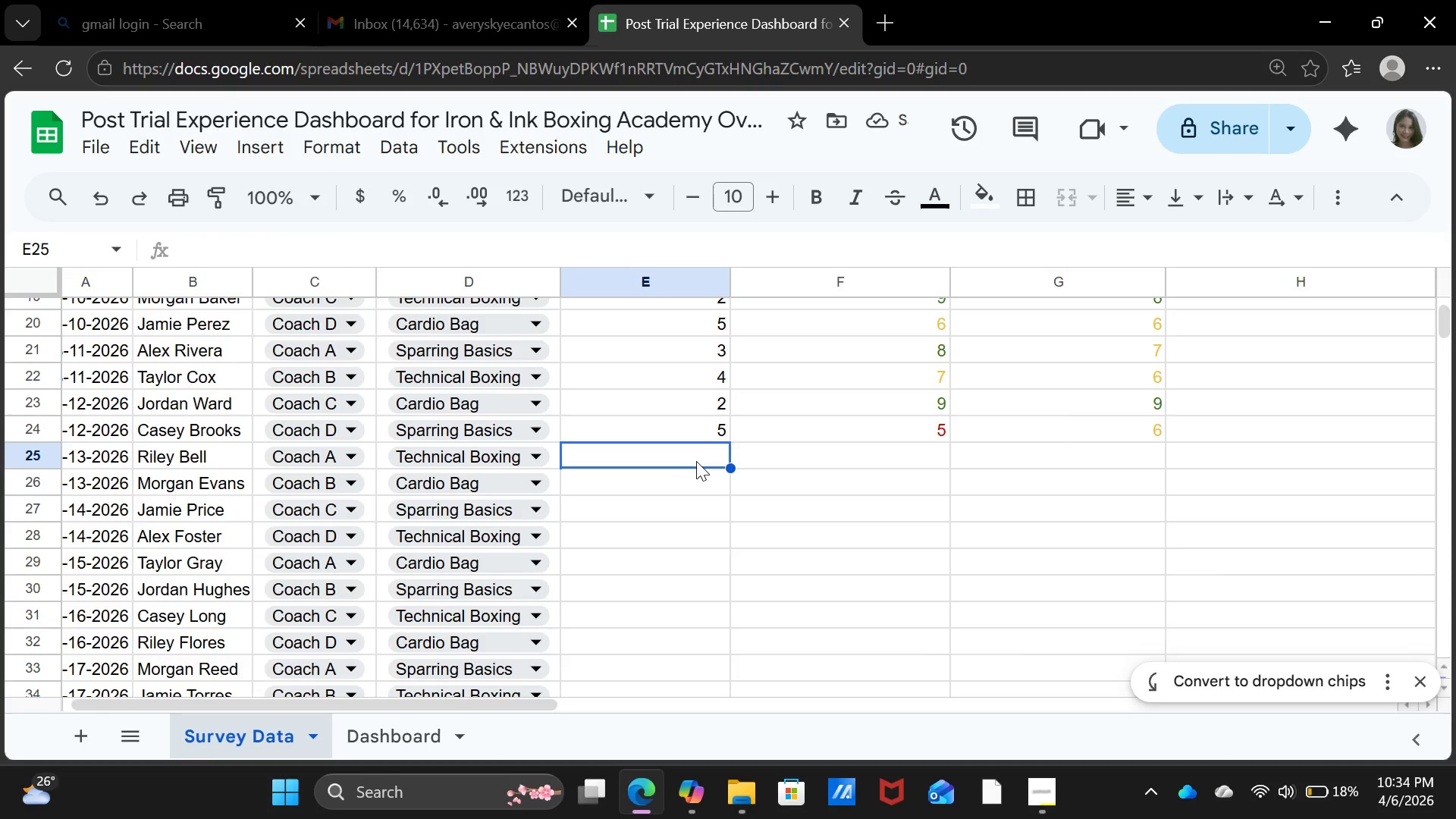 
key(3)
 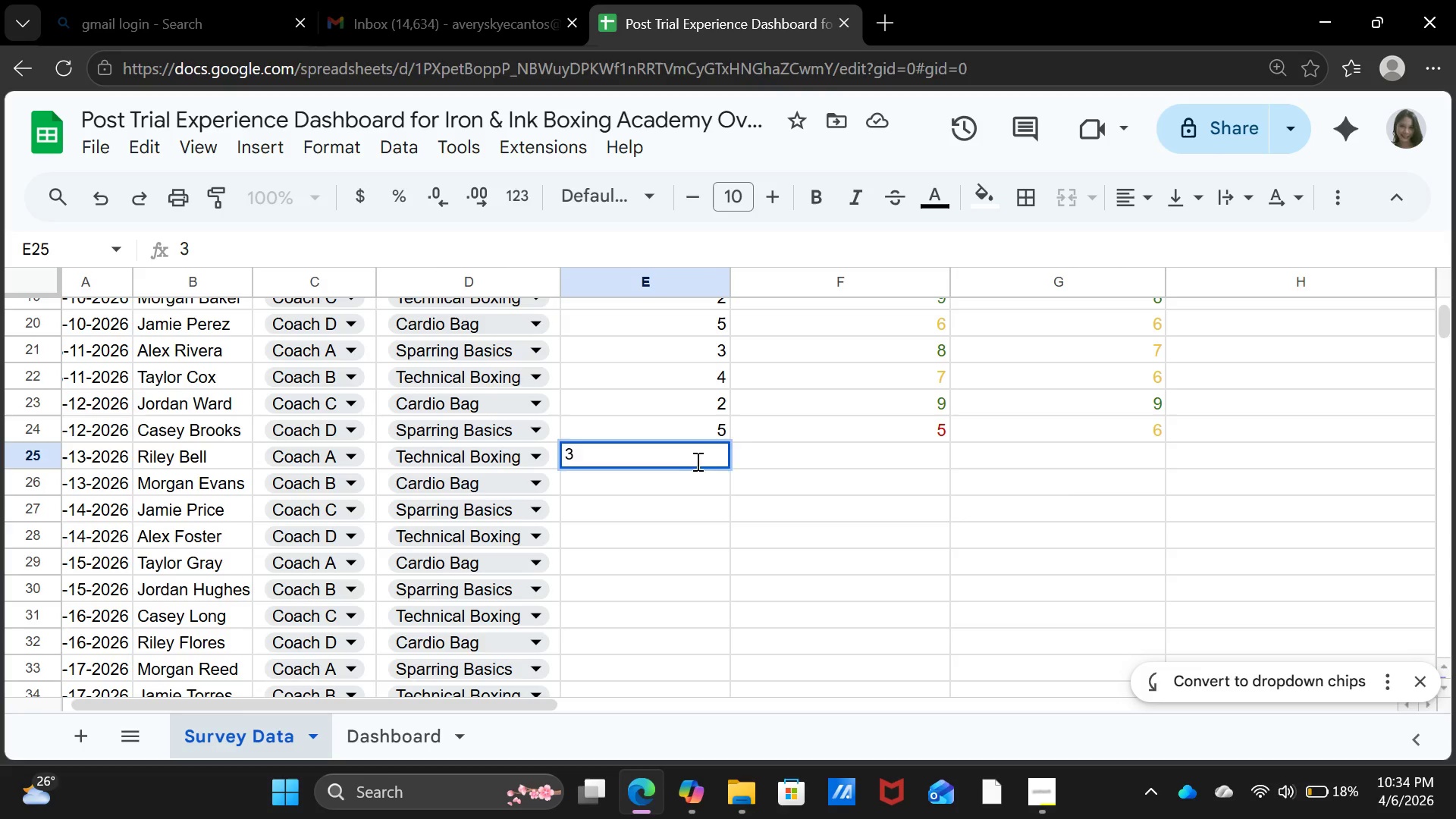 
key(ArrowRight)
 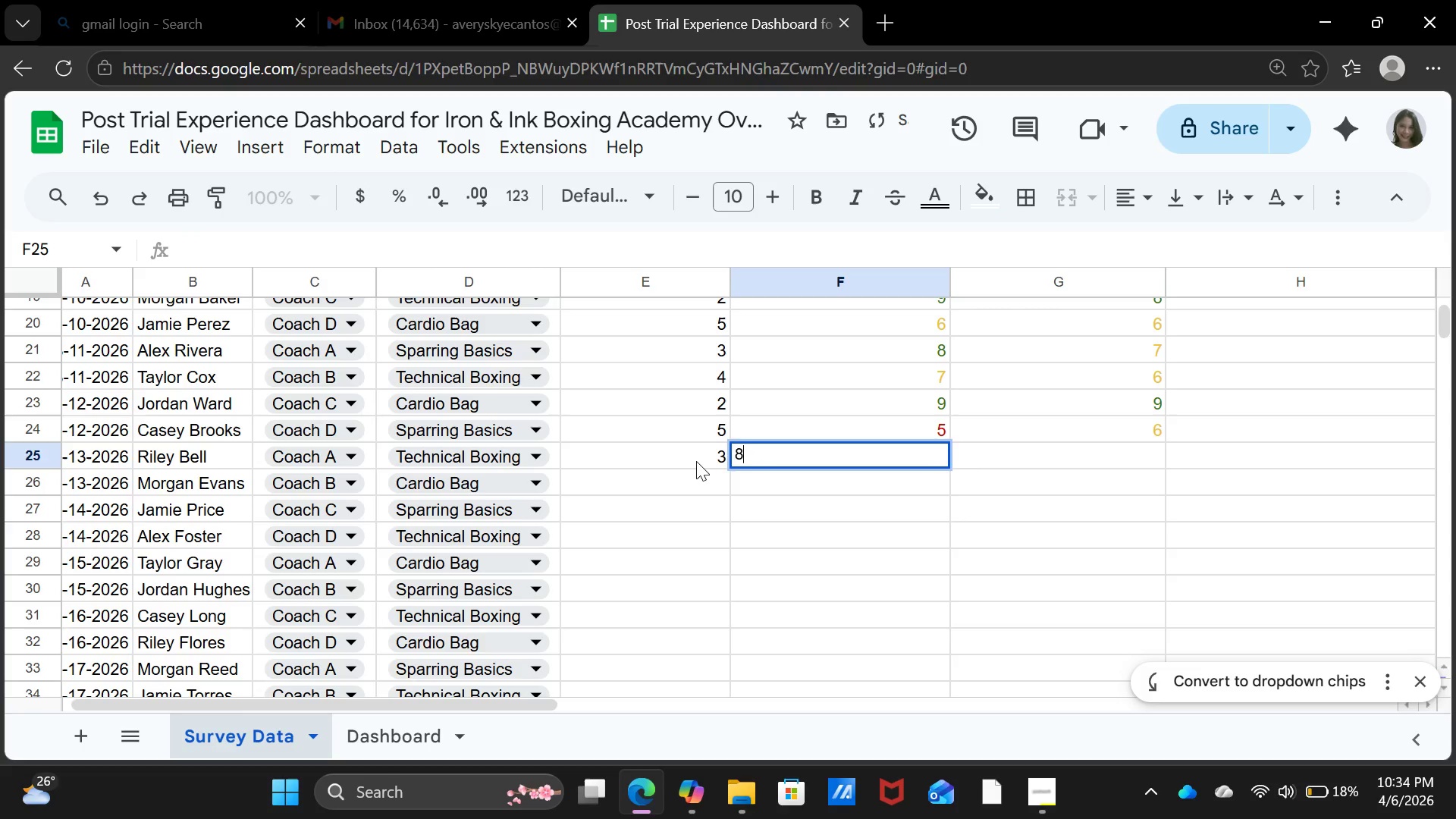 
key(8)
 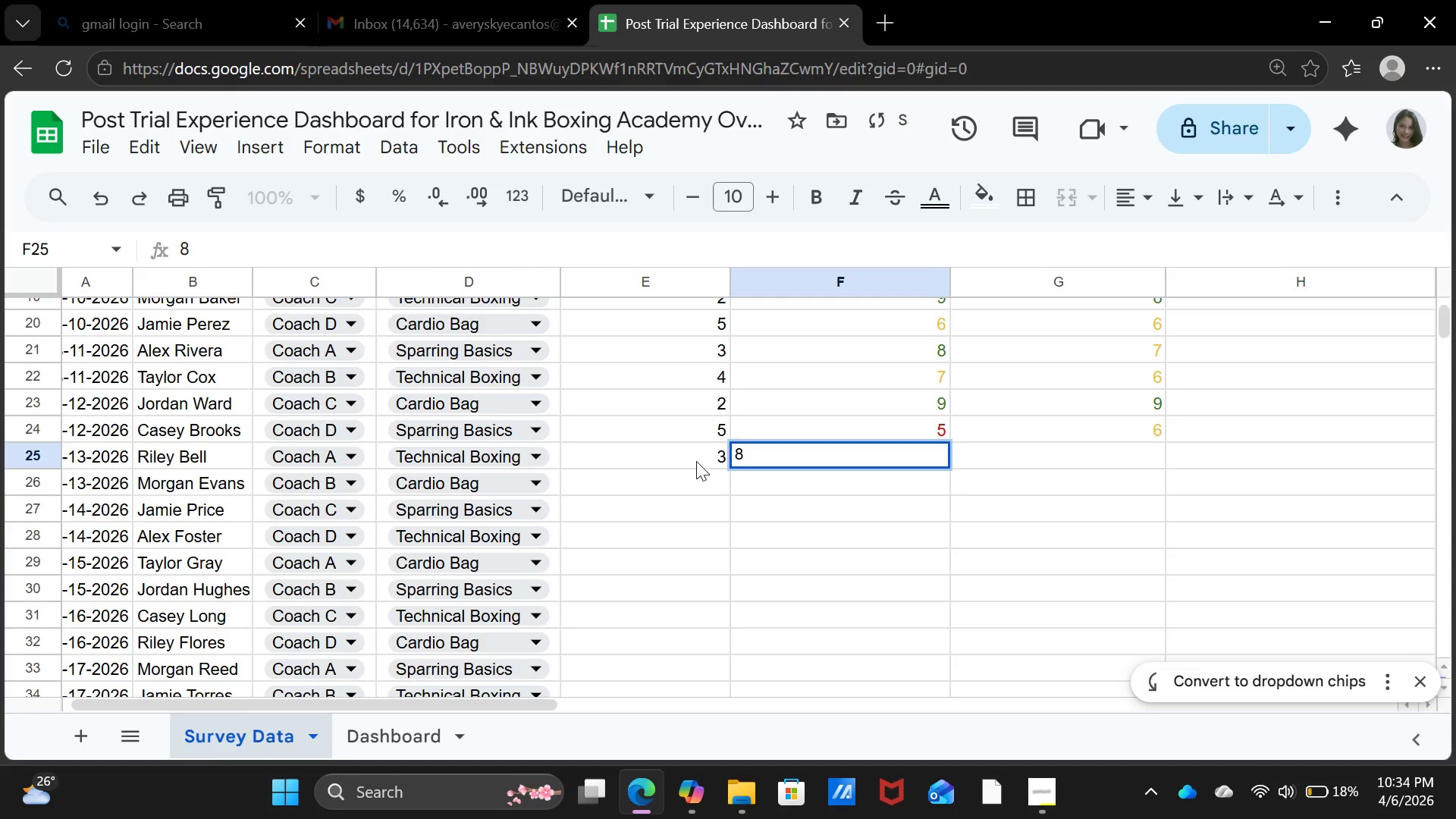 
key(ArrowRight)
 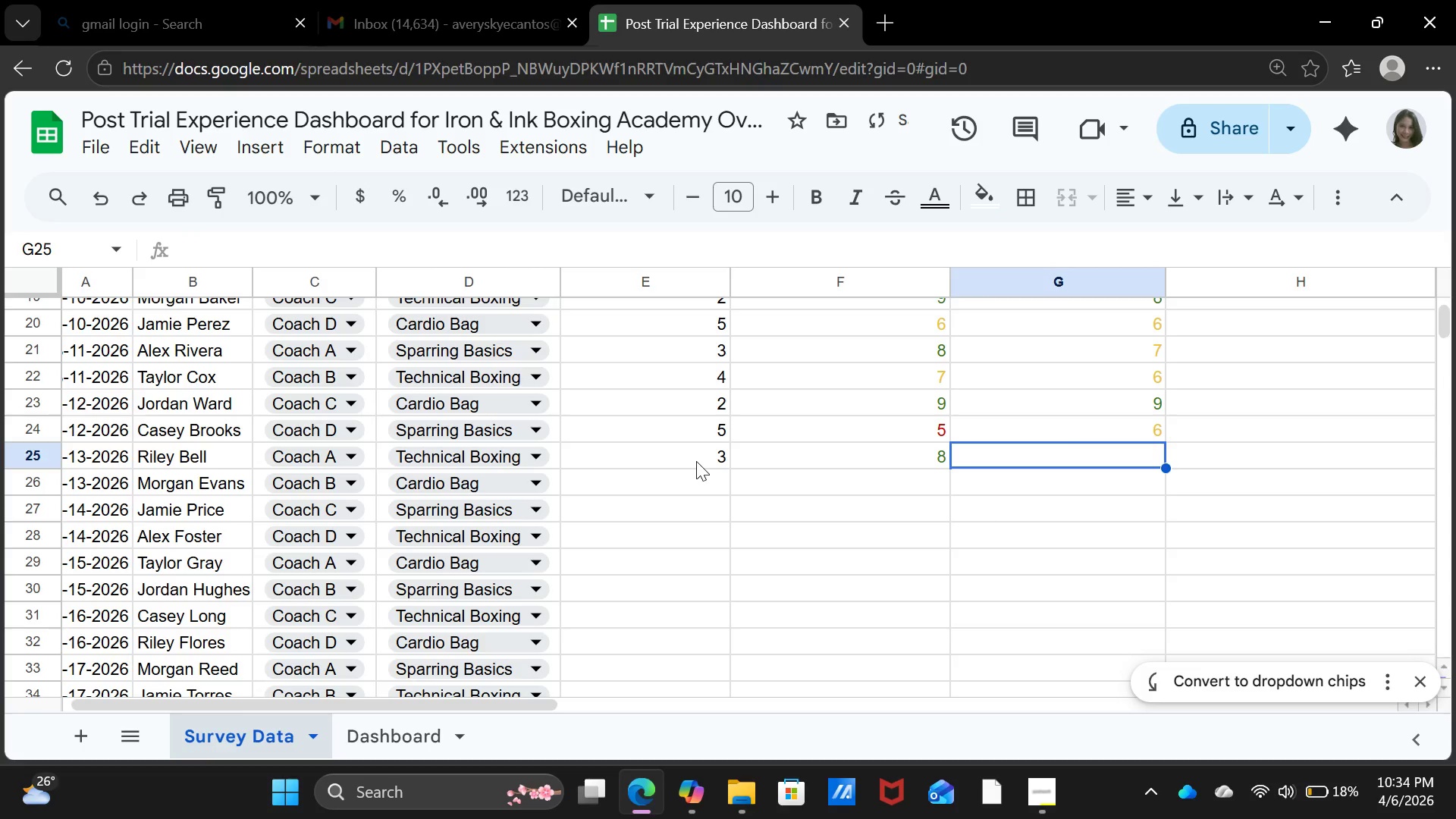 
key(7)
 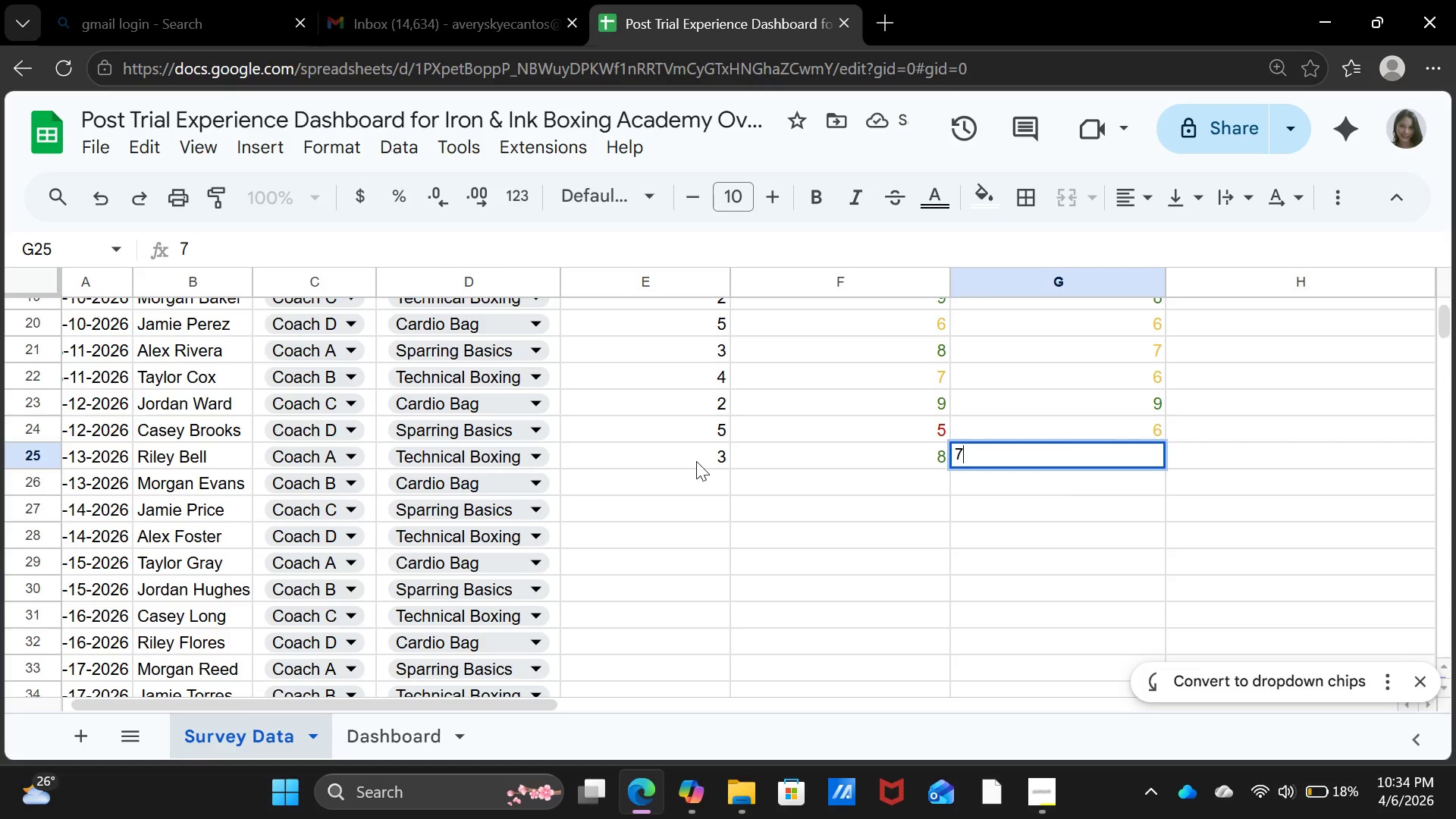 
key(ArrowDown)
 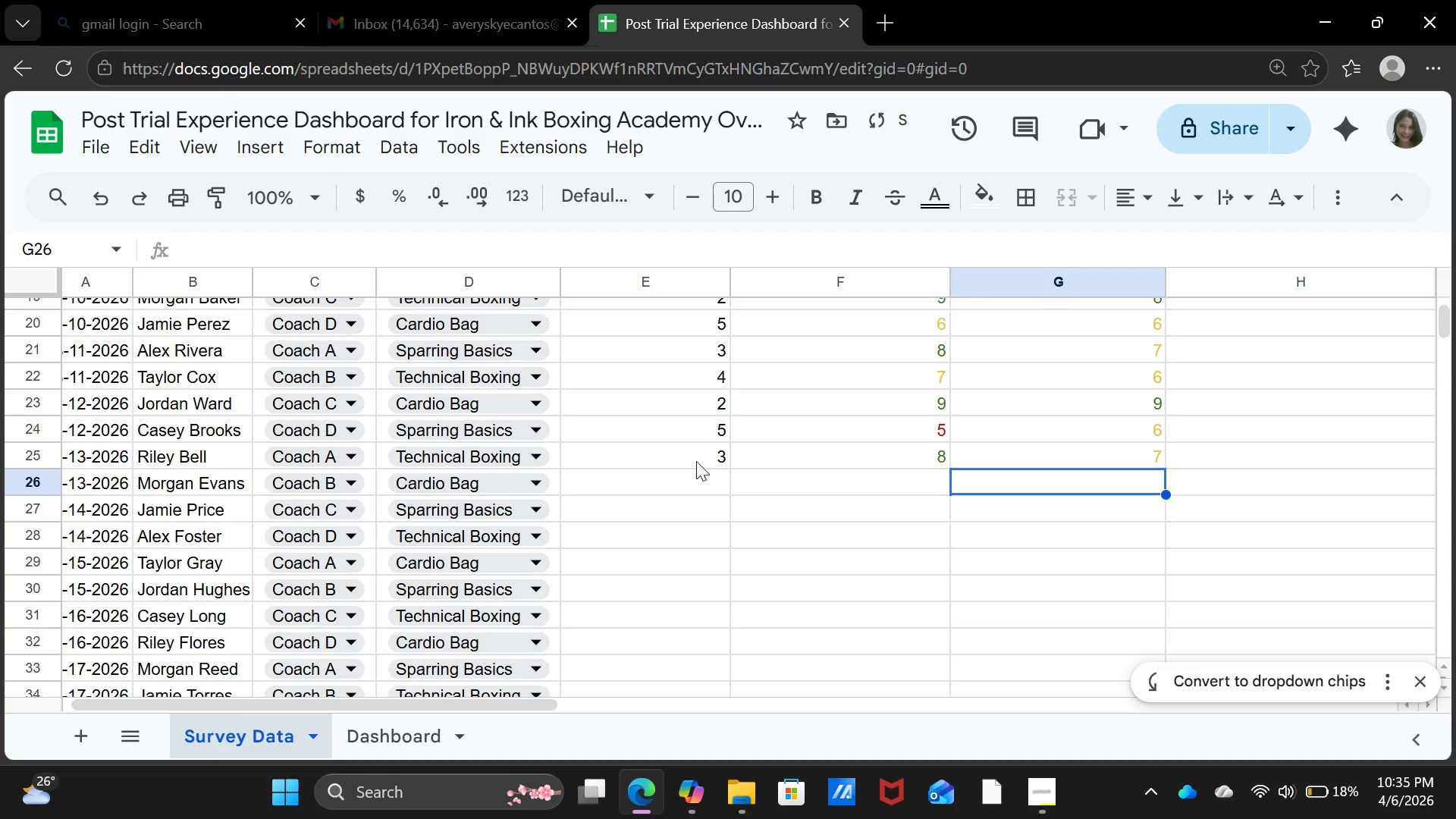 
key(ArrowLeft)
 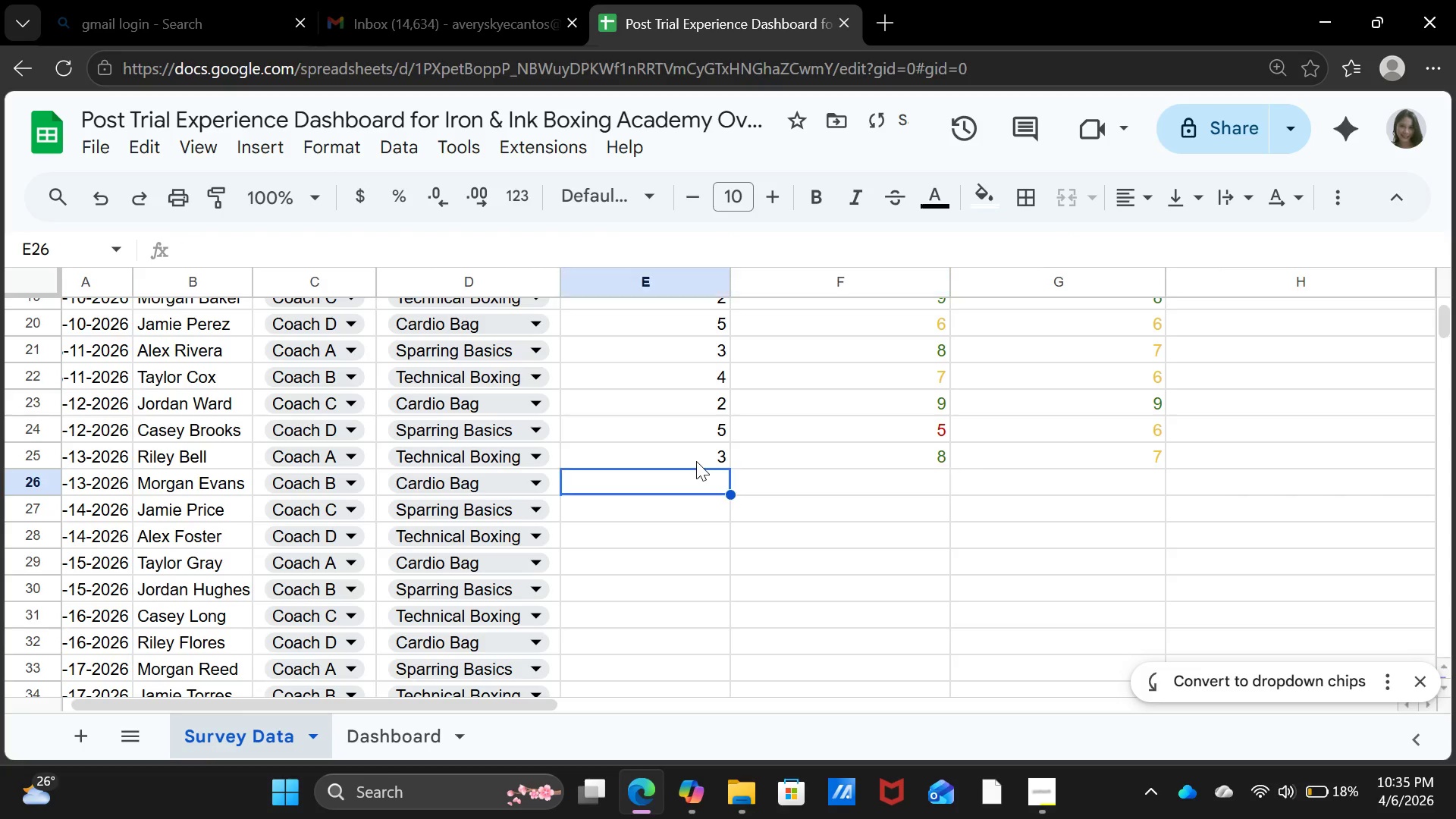 
key(ArrowLeft)
 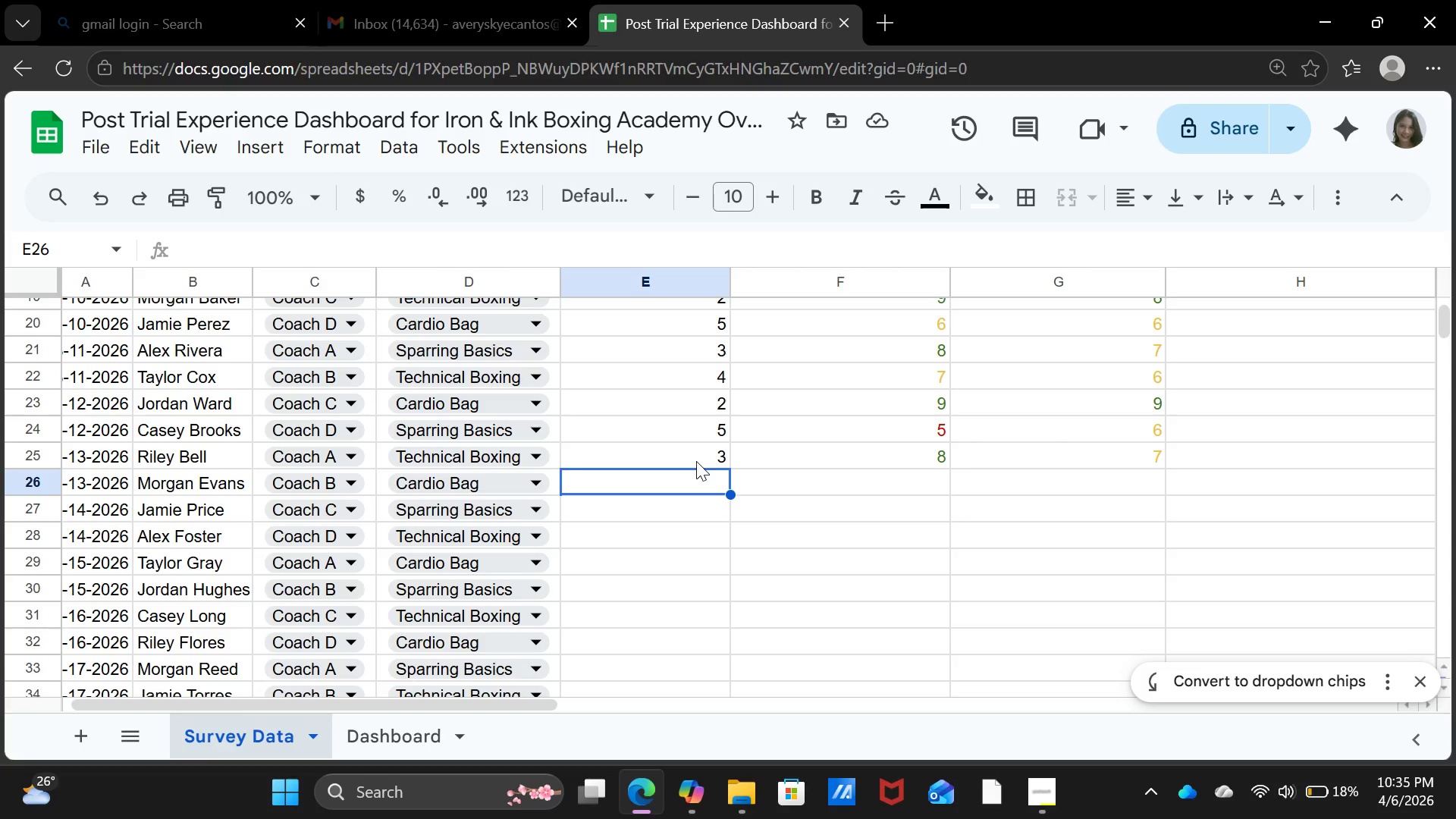 
wait(7.22)
 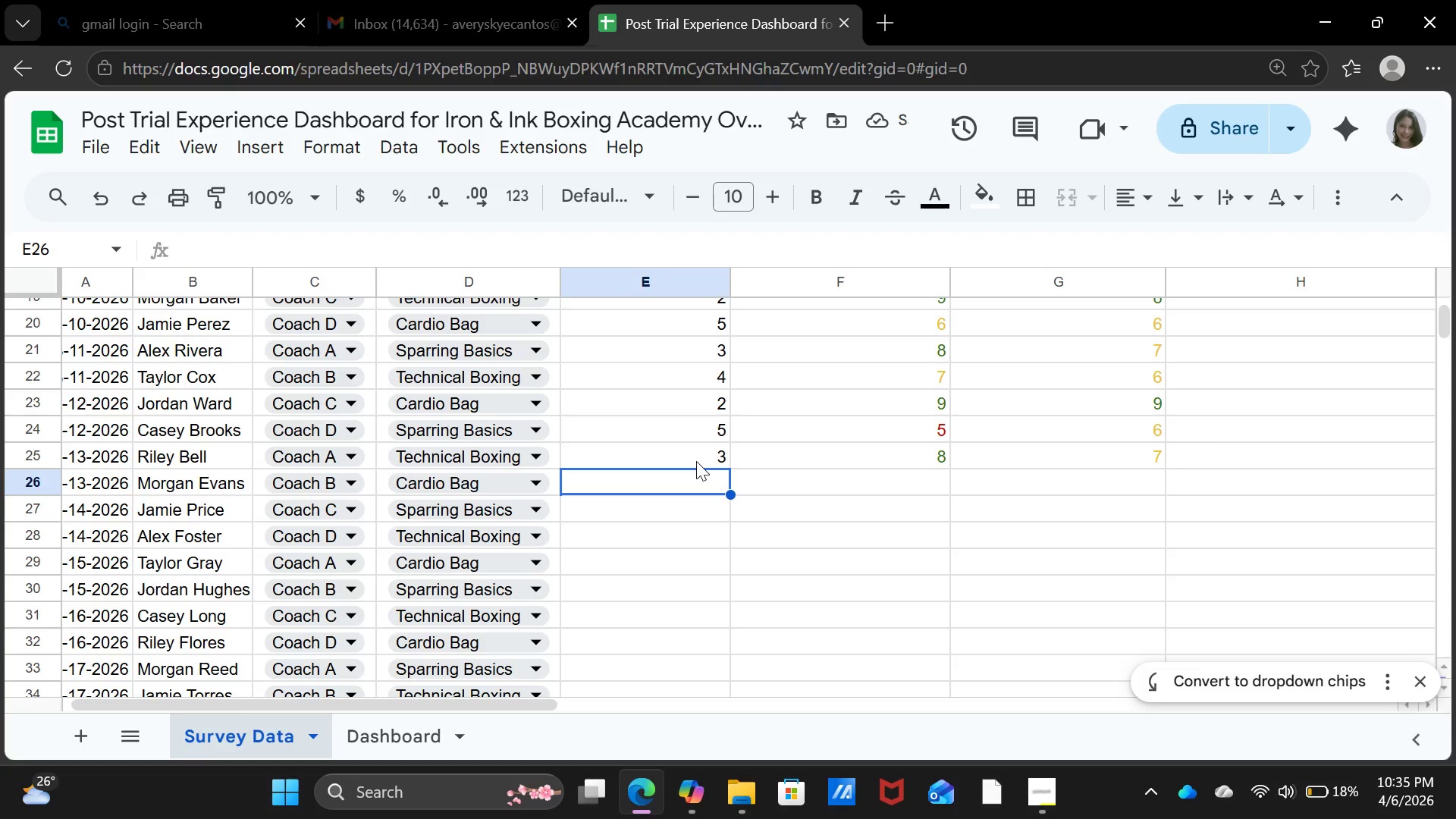 
key(4)
 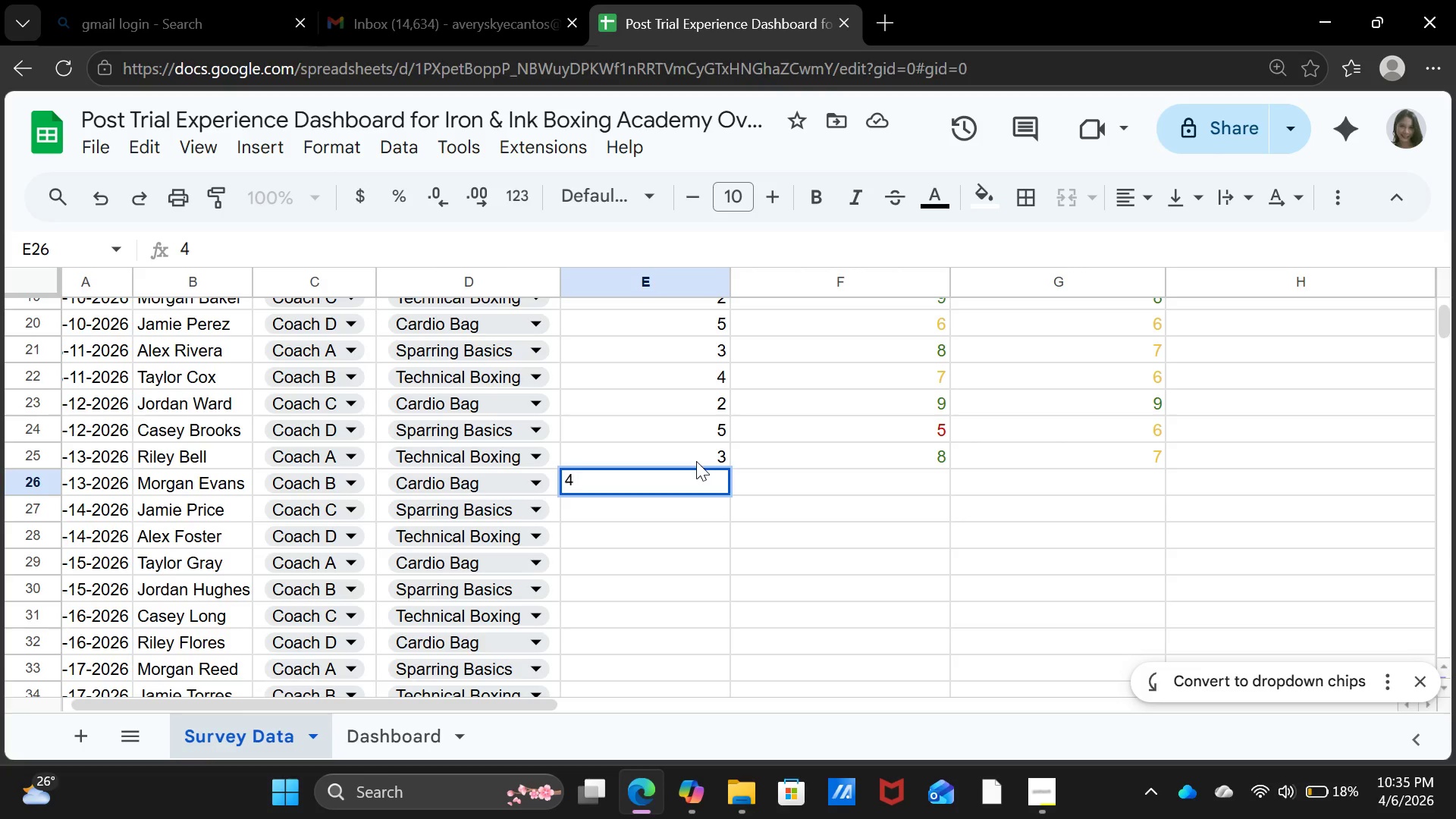 
key(ArrowRight)
 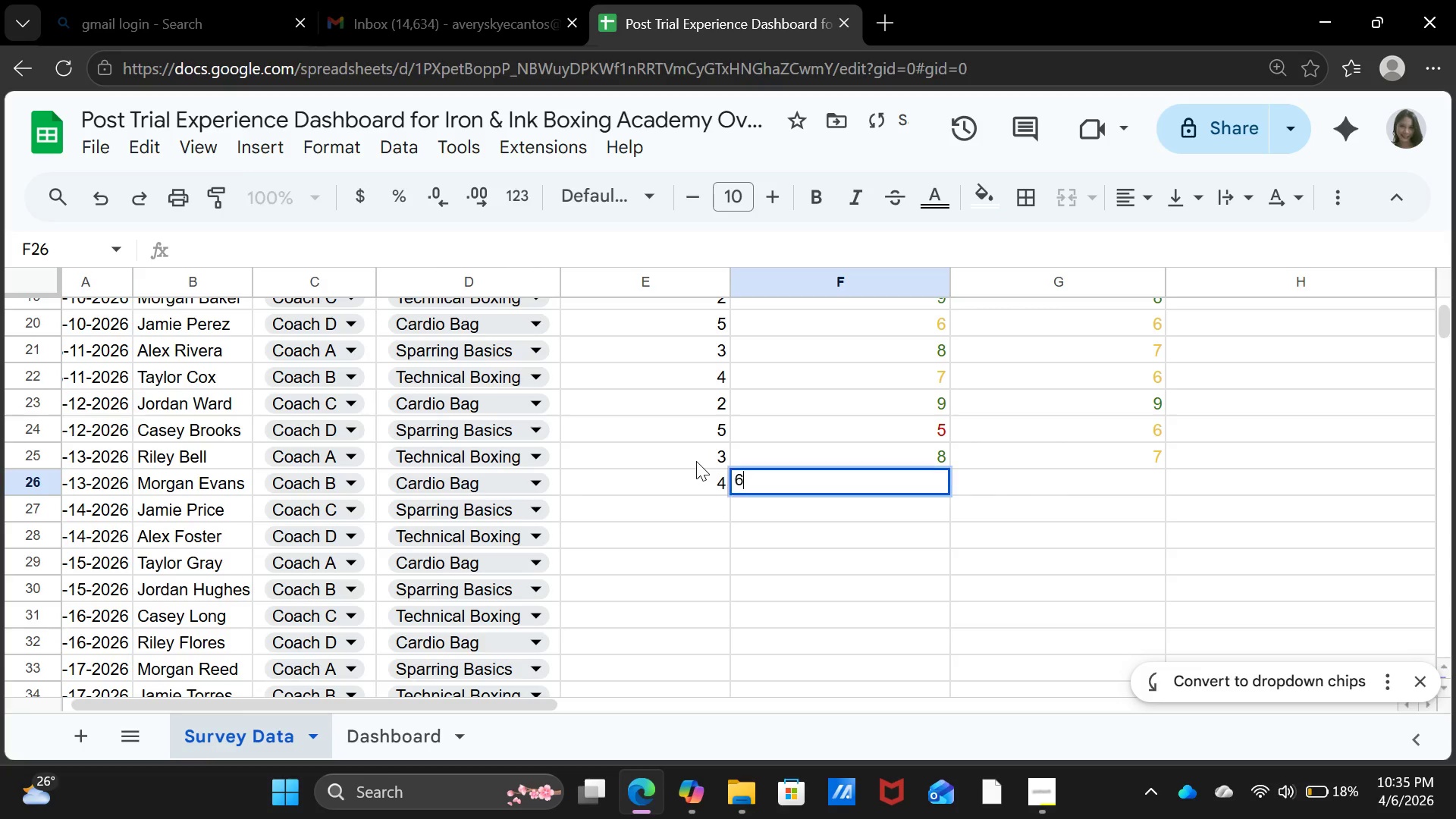 
key(6)
 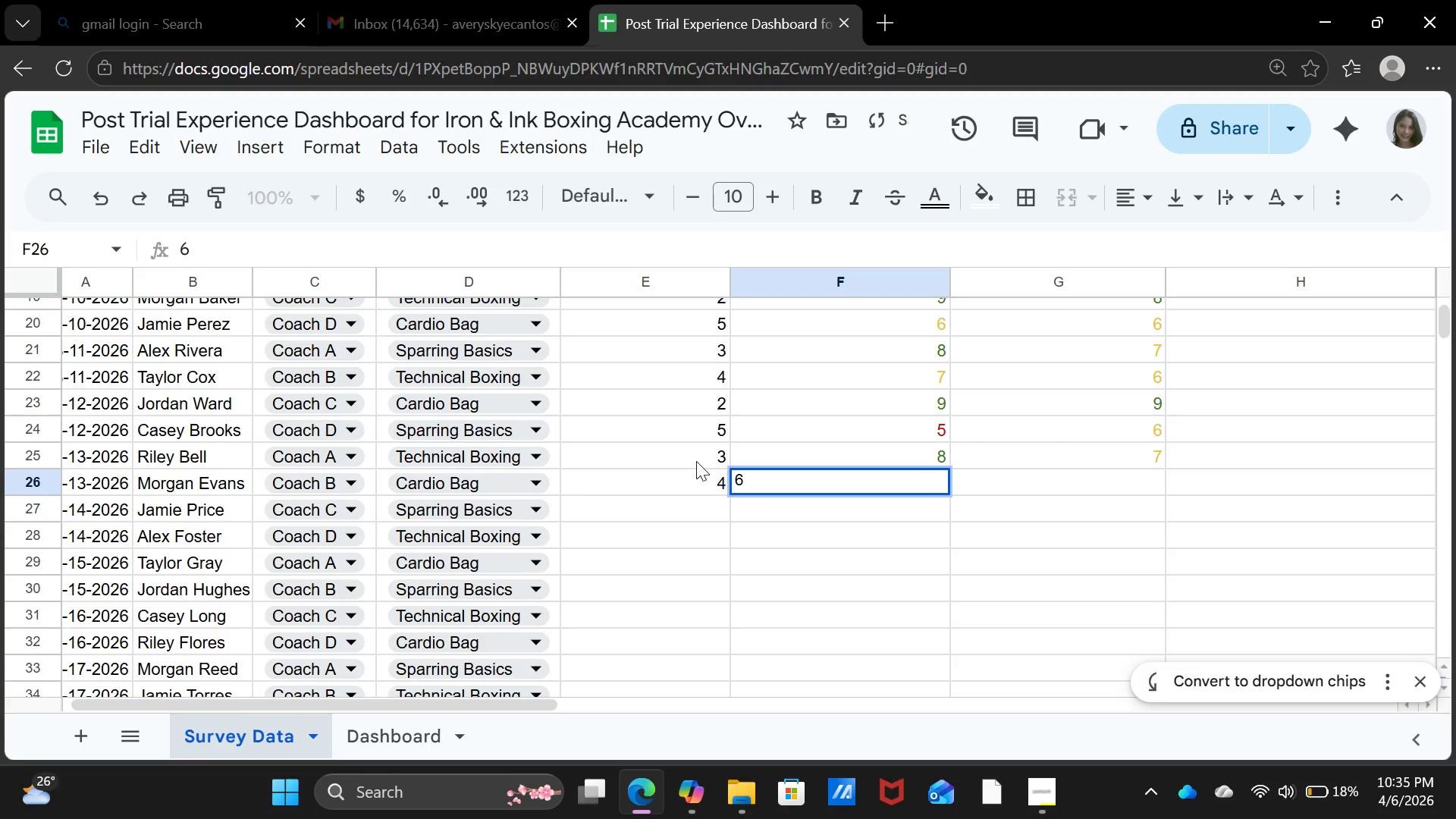 
key(ArrowRight)
 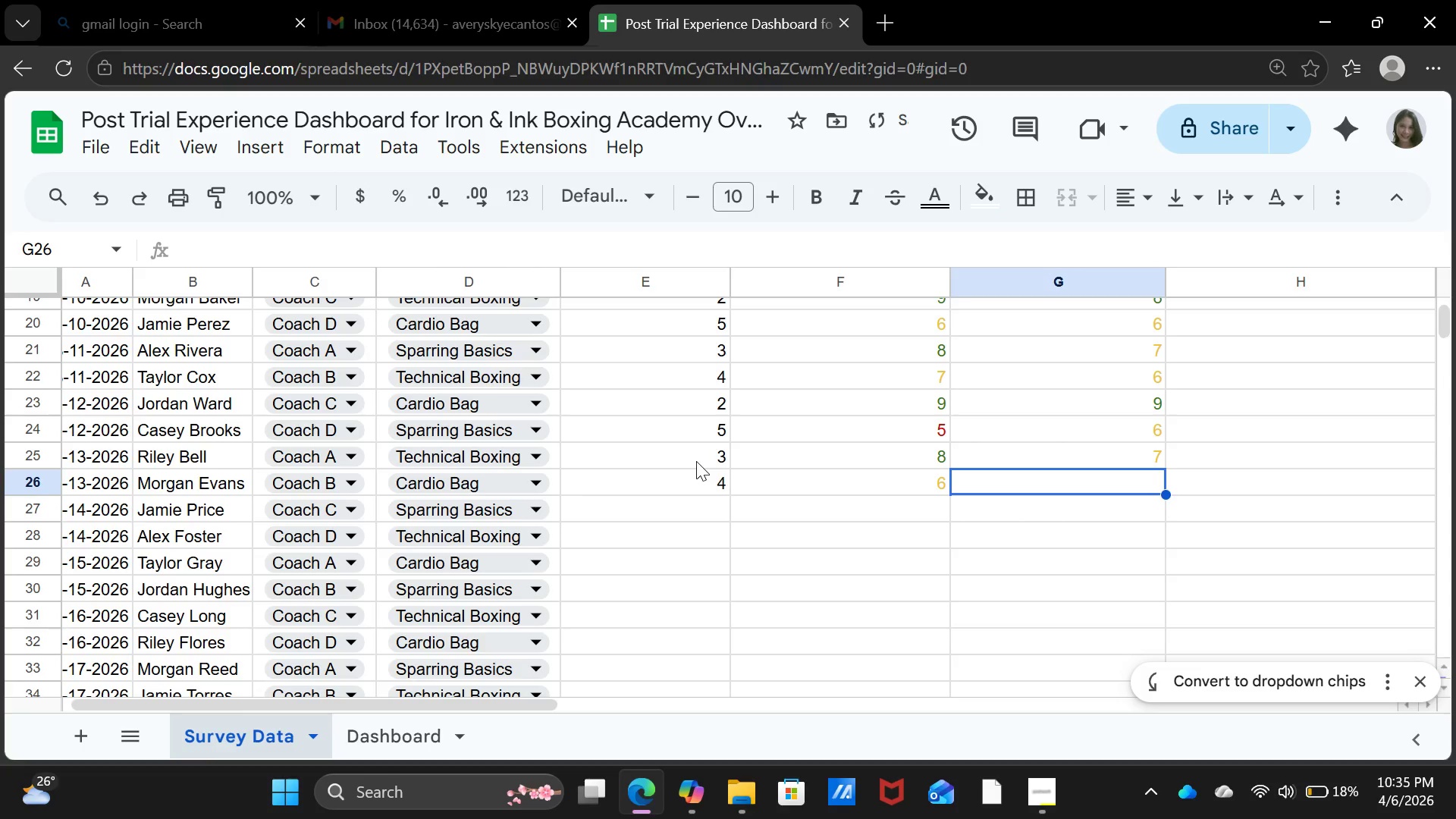 
key(7)
 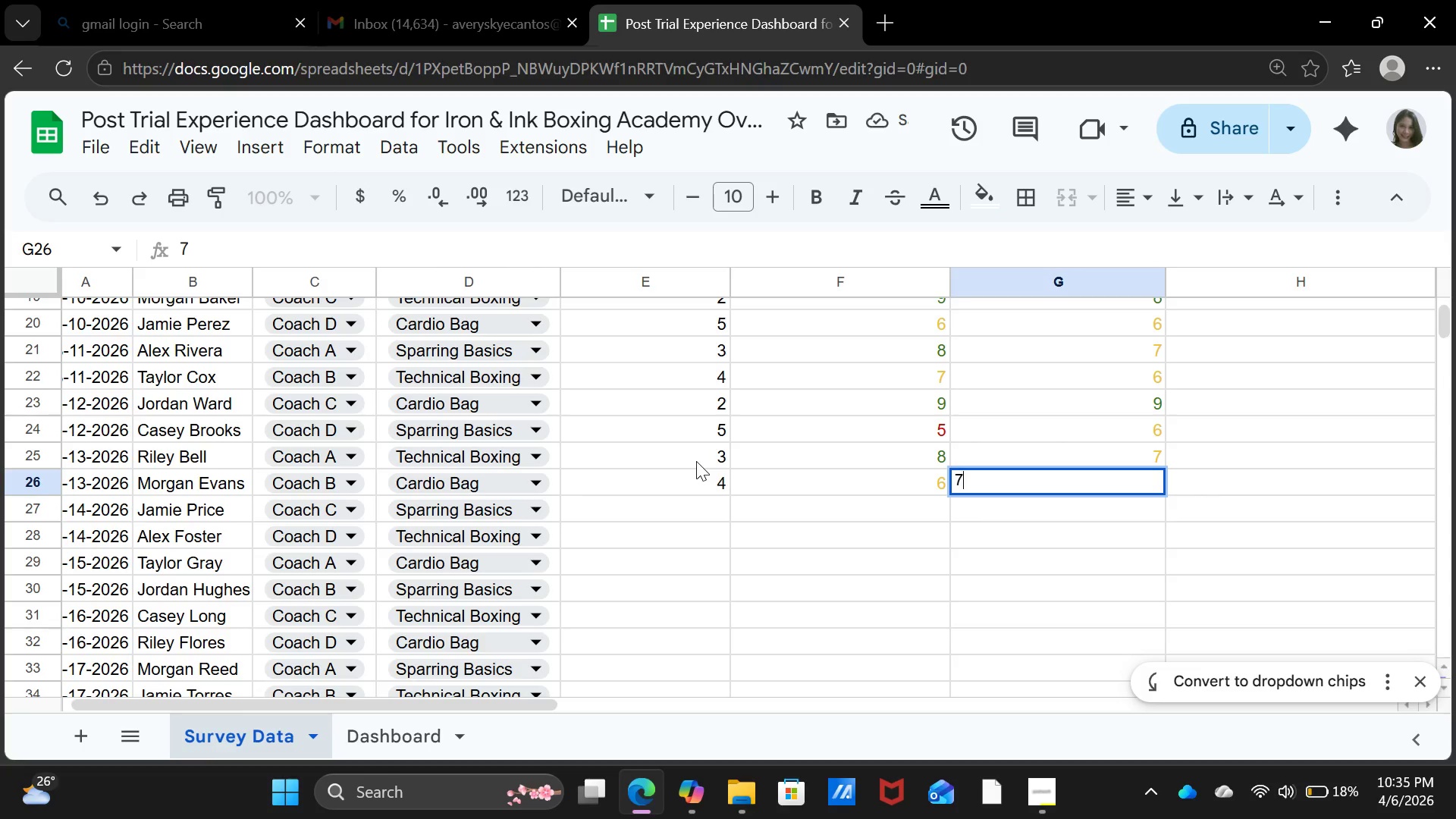 
key(ArrowDown)
 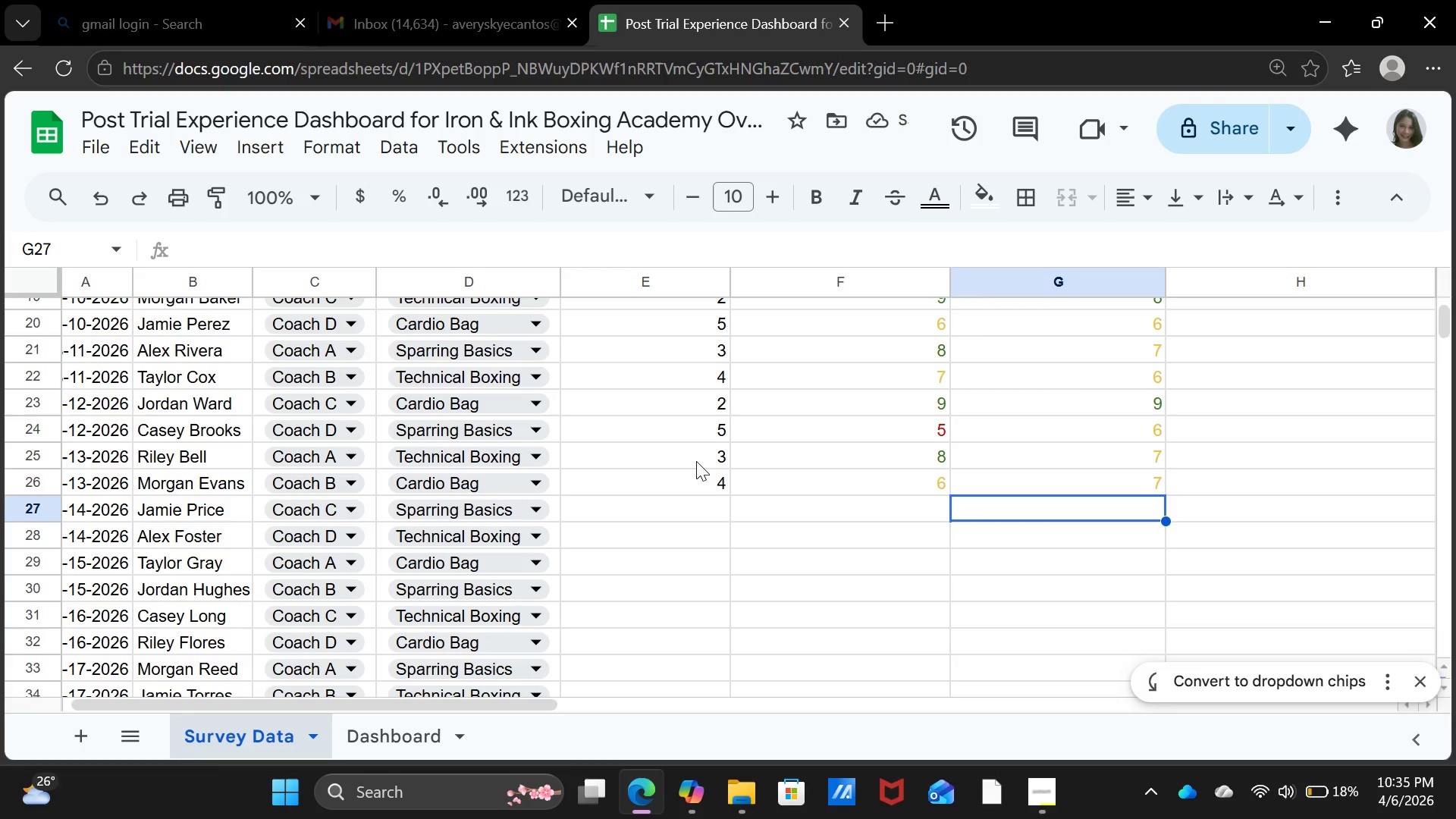 
key(ArrowLeft)
 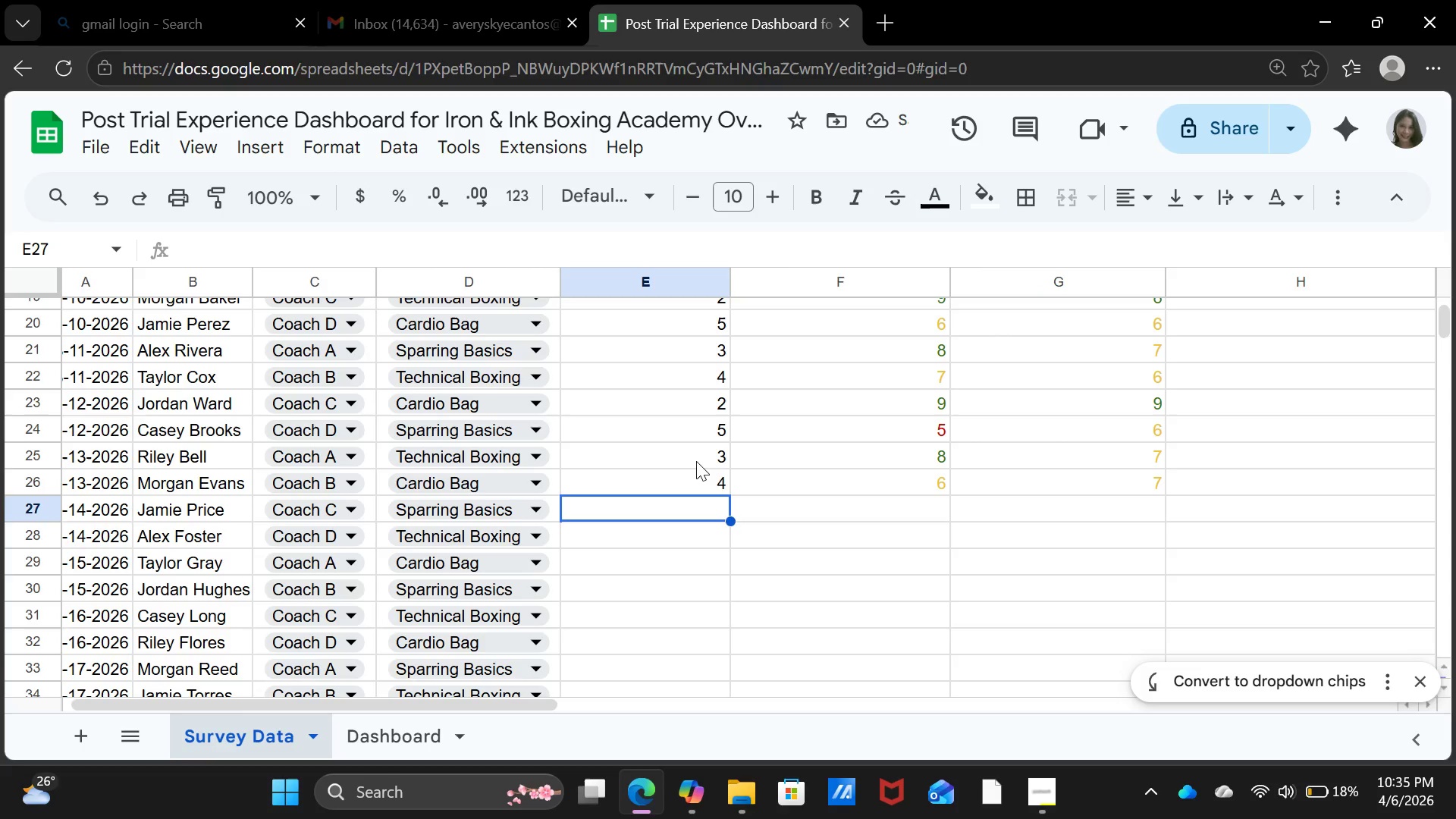 
key(ArrowLeft)
 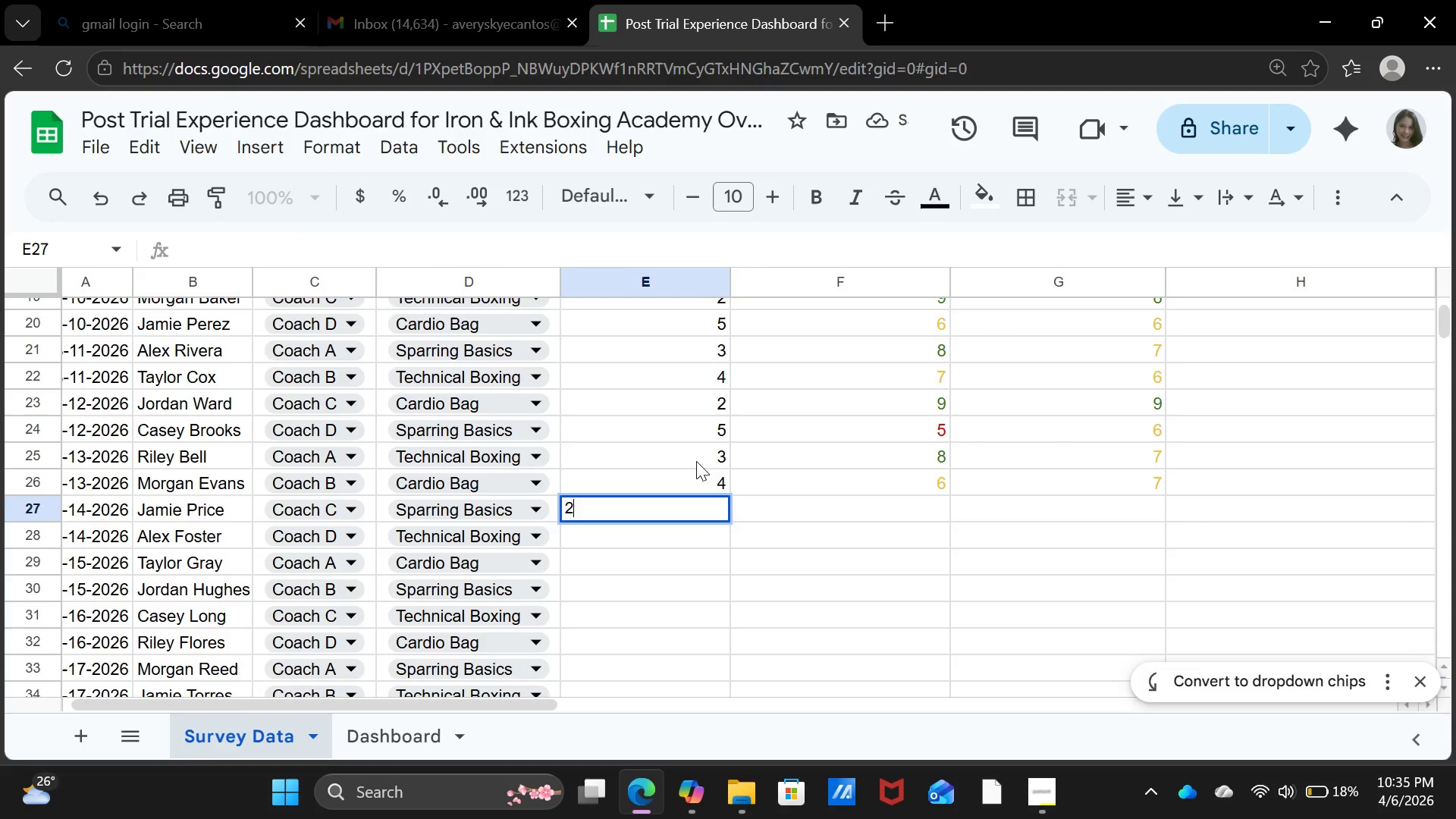 
key(2)
 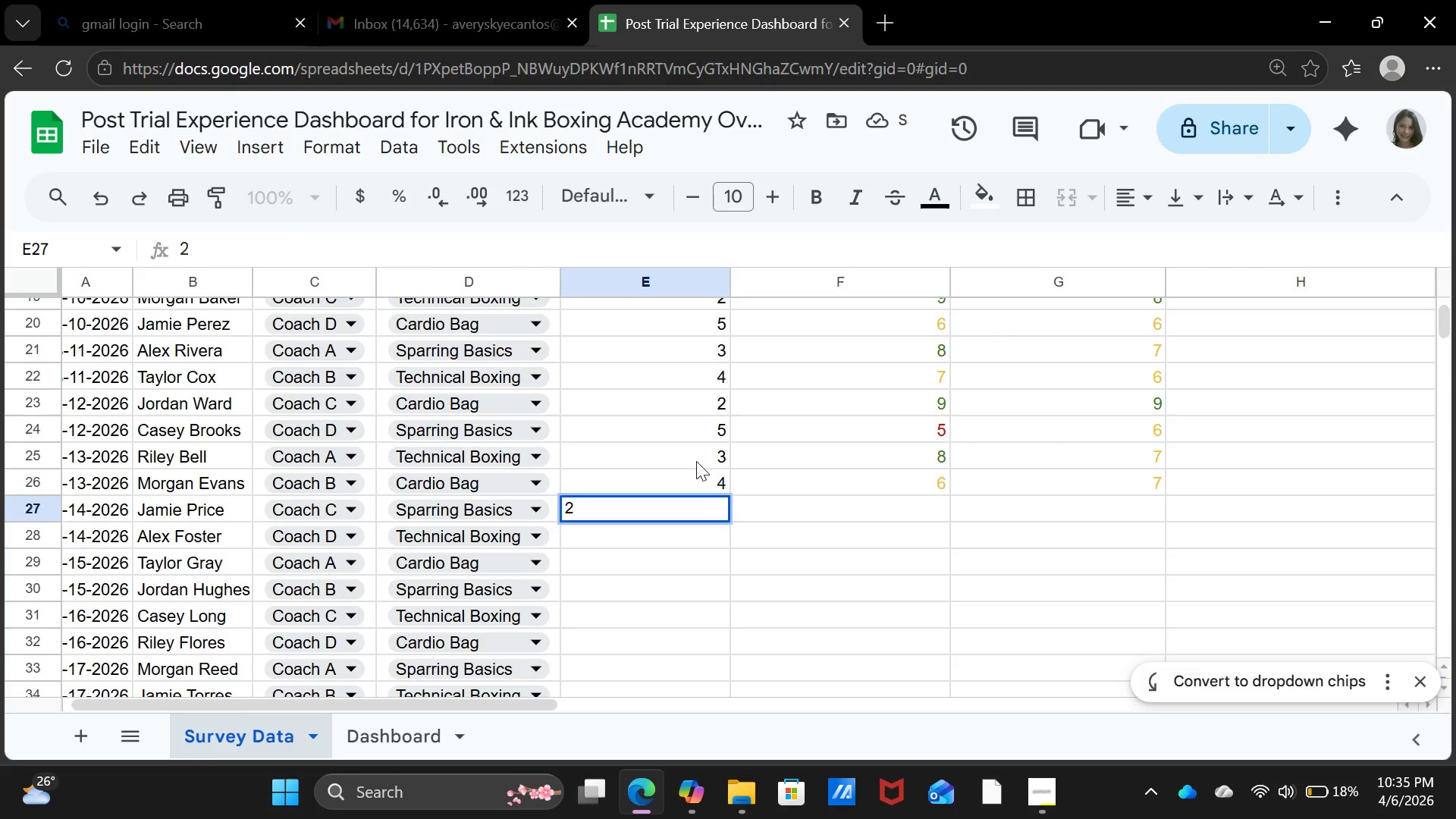 
key(ArrowRight)
 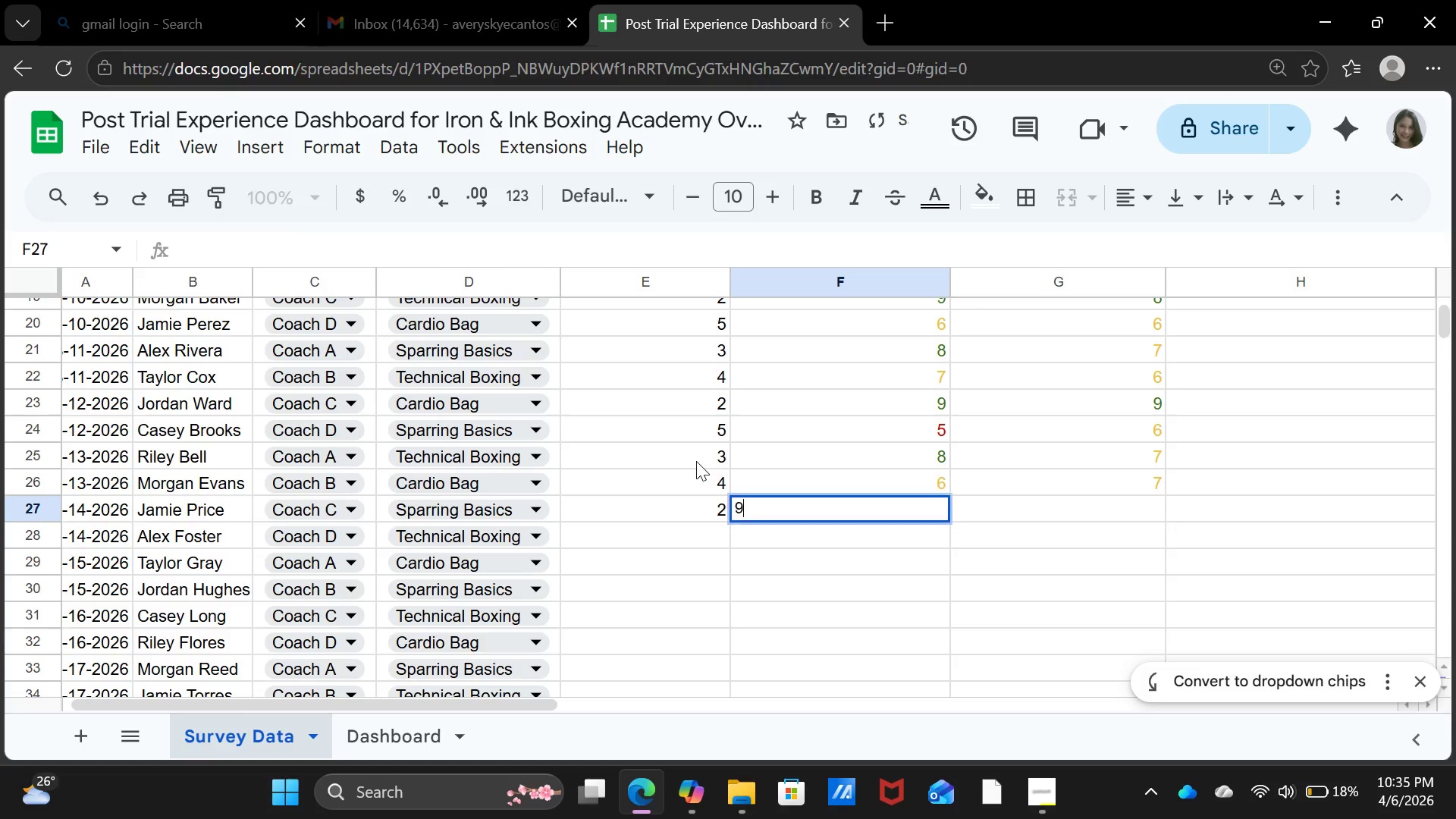 
key(9)
 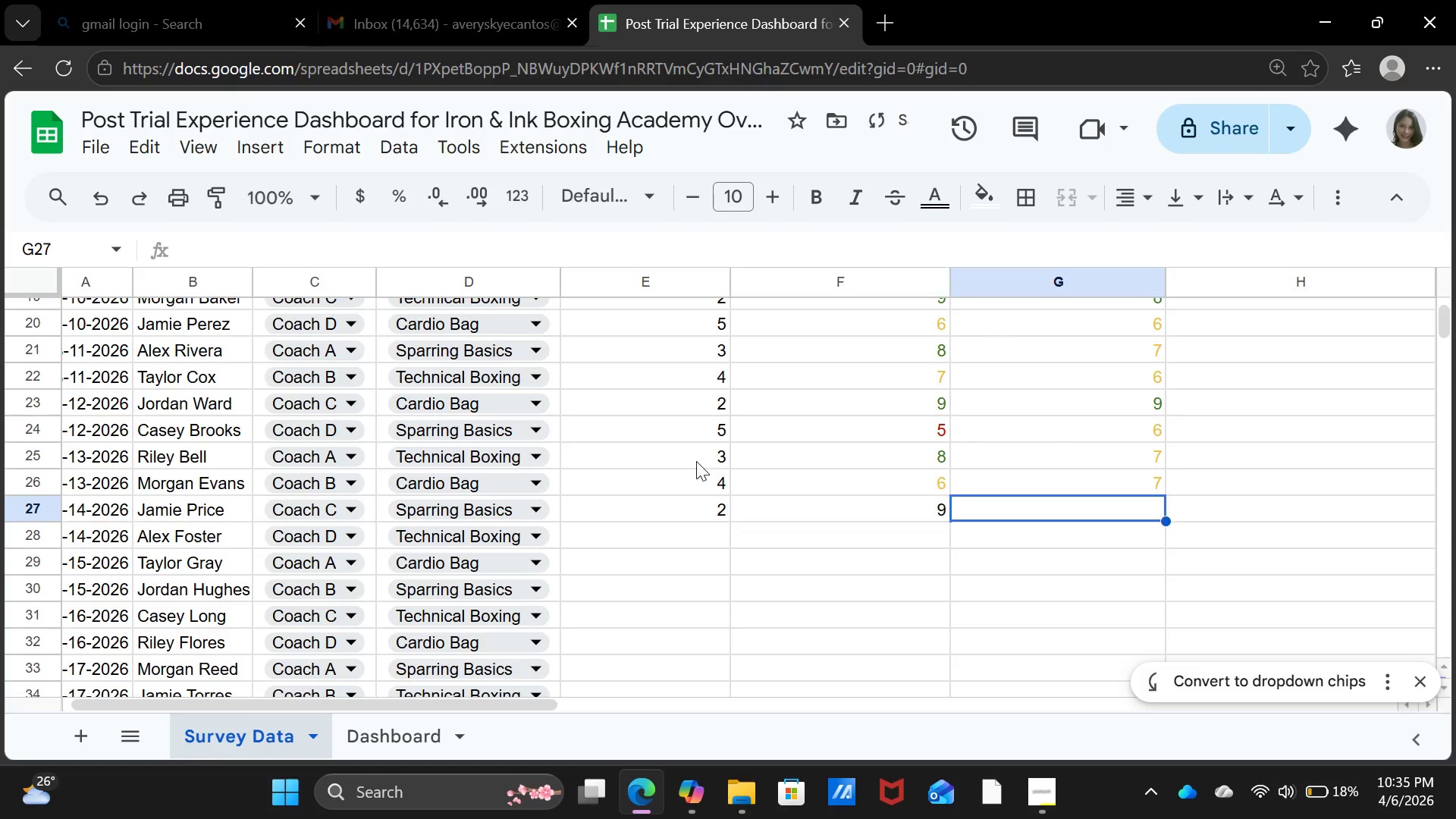 
key(ArrowRight)
 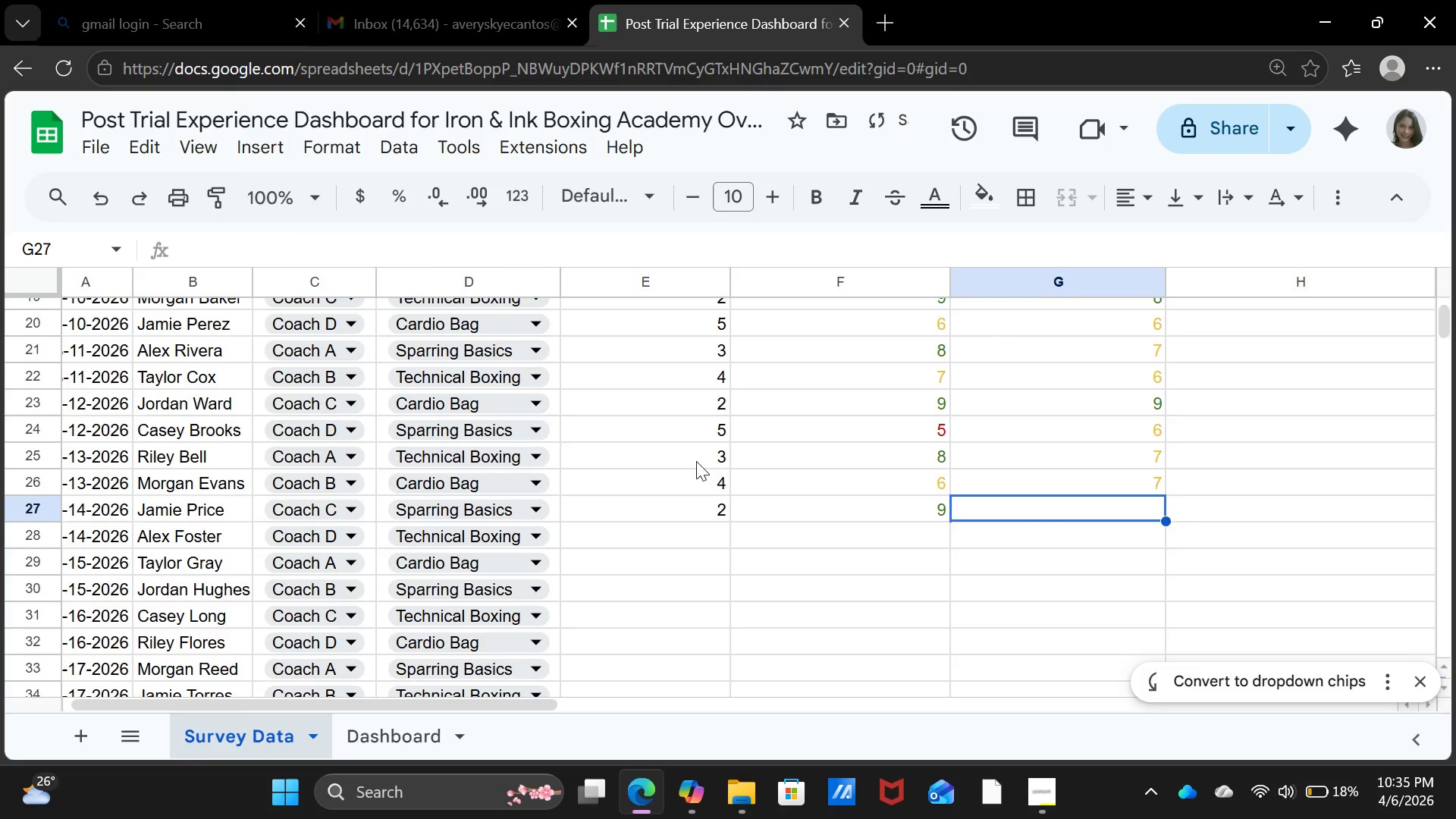 
key(8)
 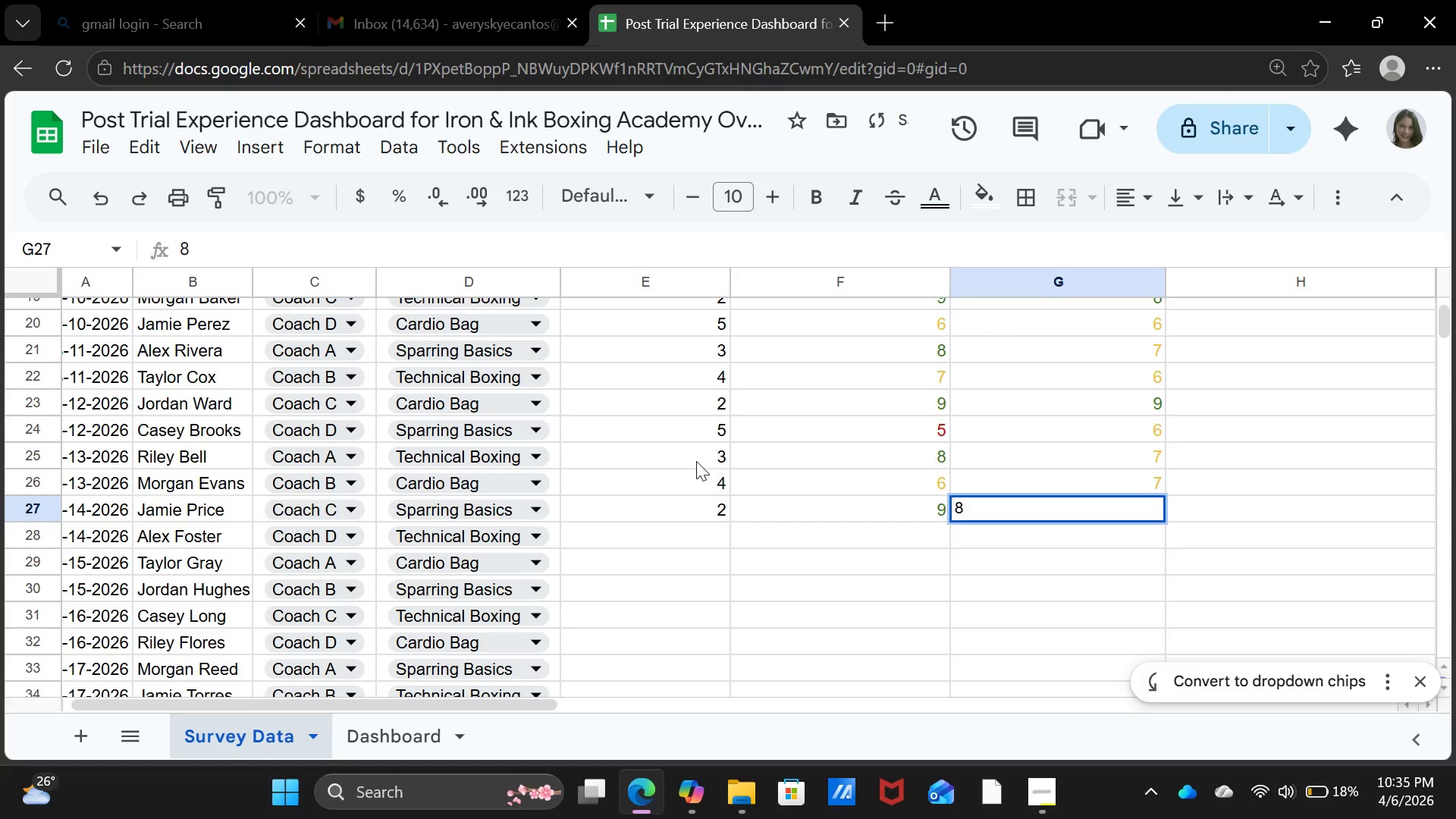 
key(ArrowDown)
 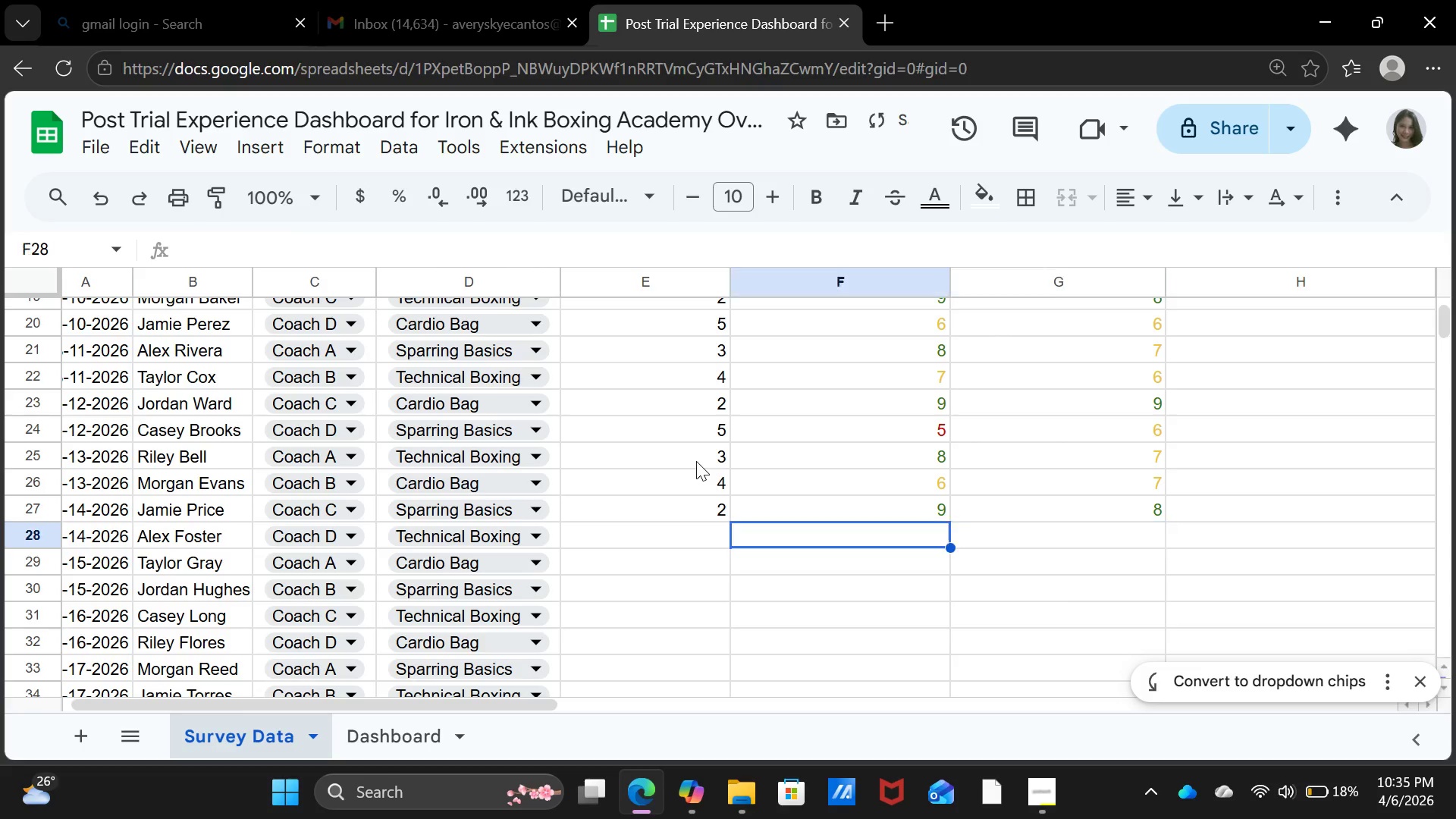 
key(ArrowLeft)
 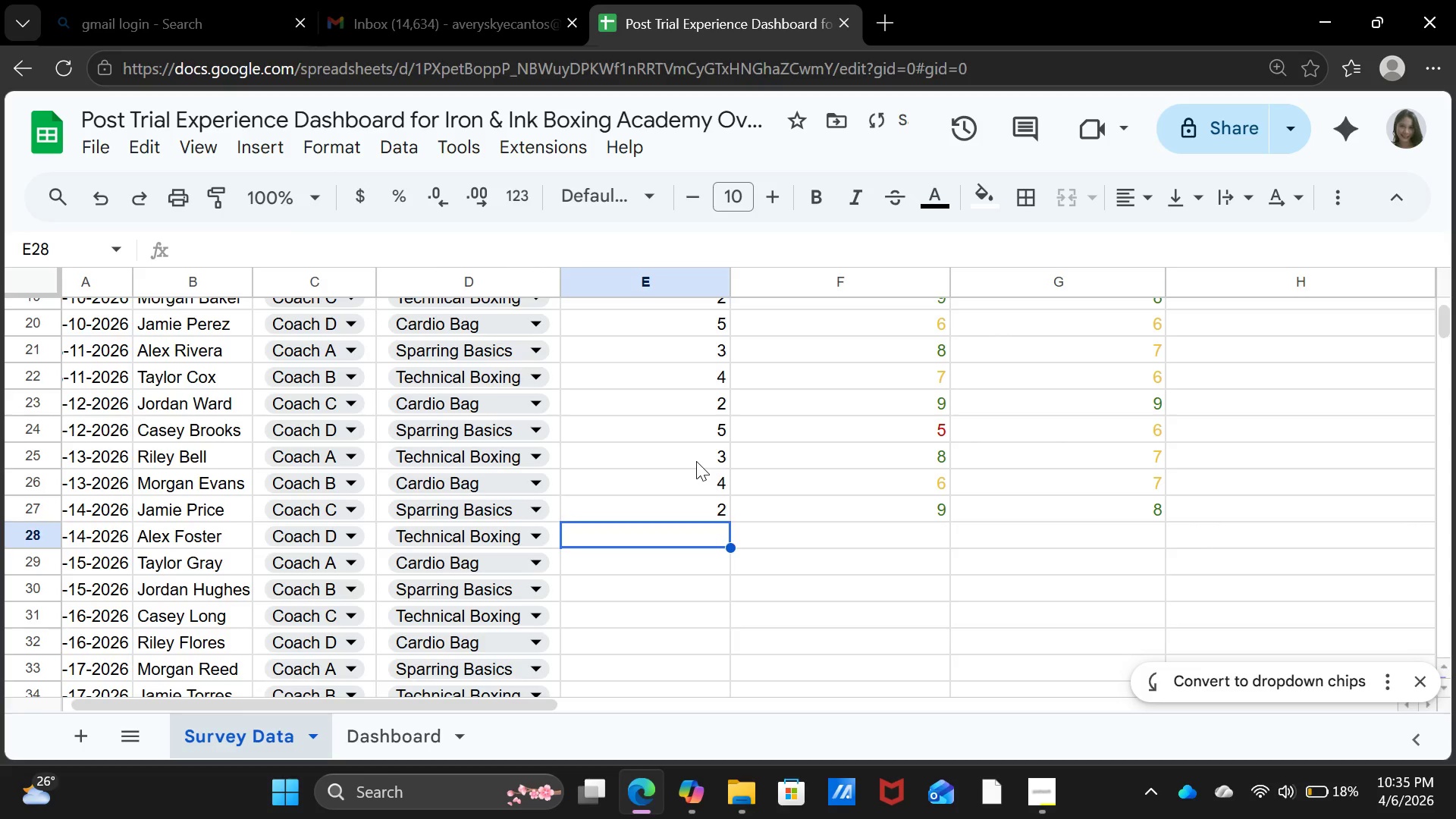 
key(ArrowLeft)
 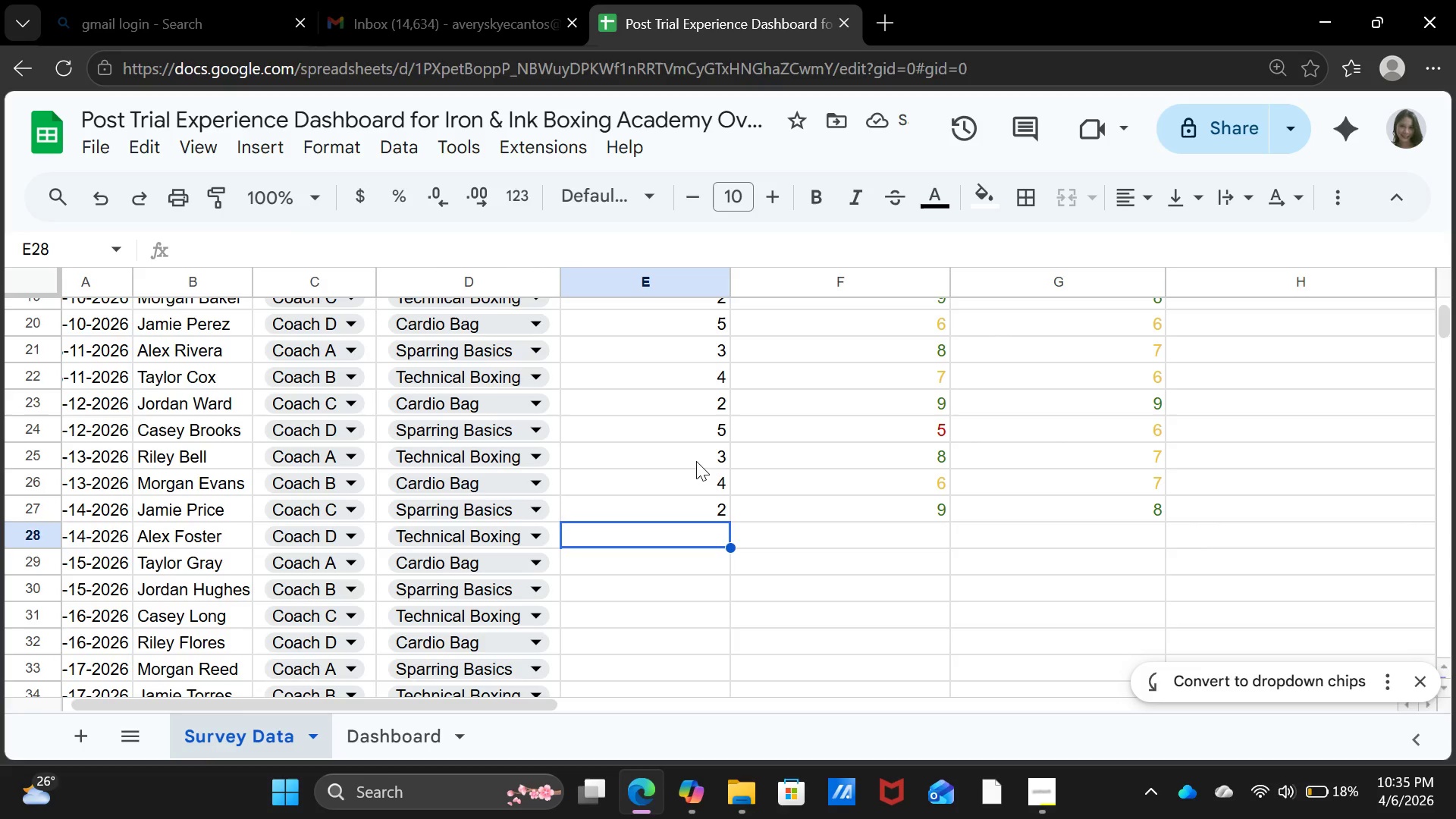 
key(6)
 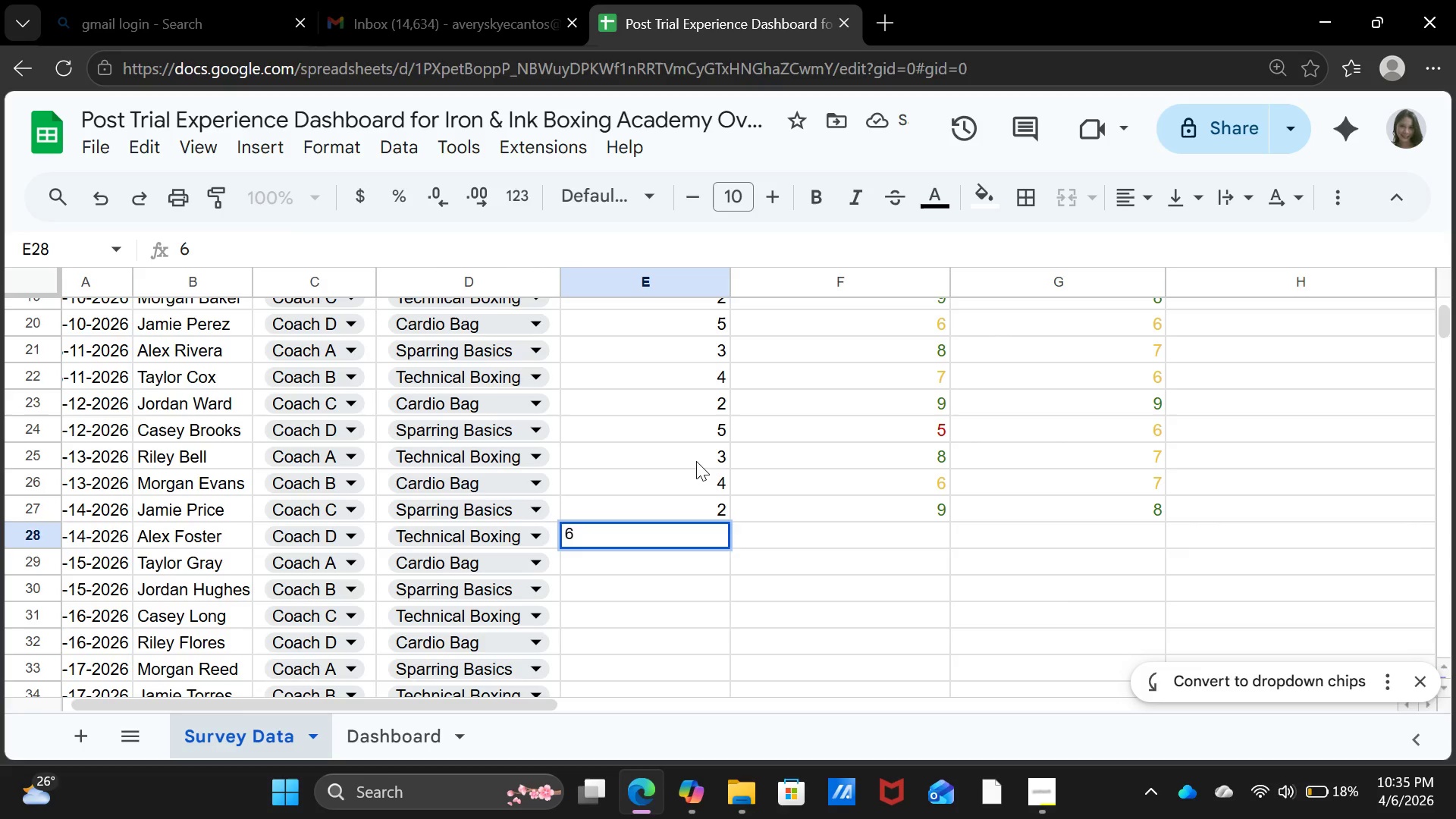 
key(Backspace)
 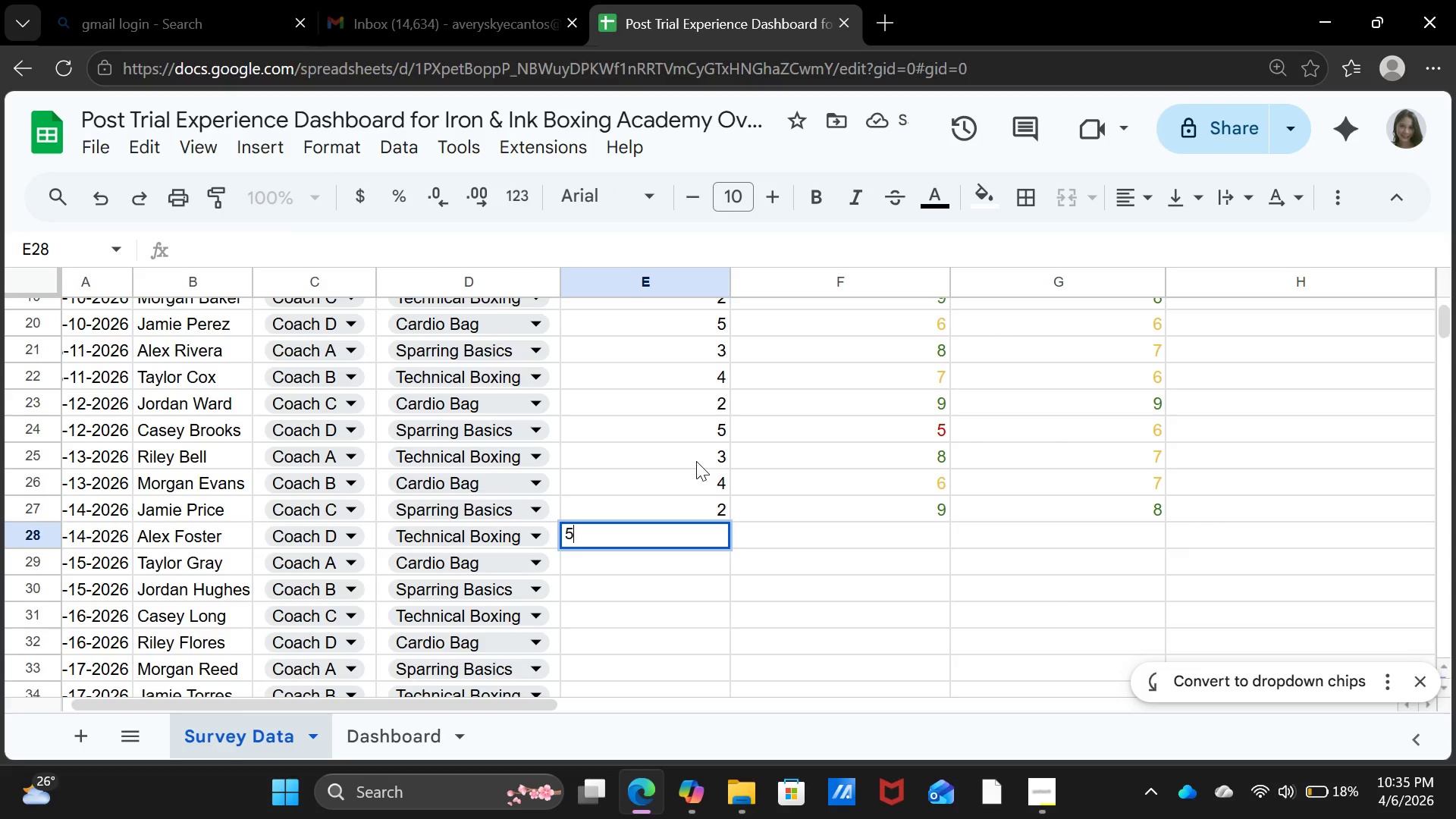 
key(5)
 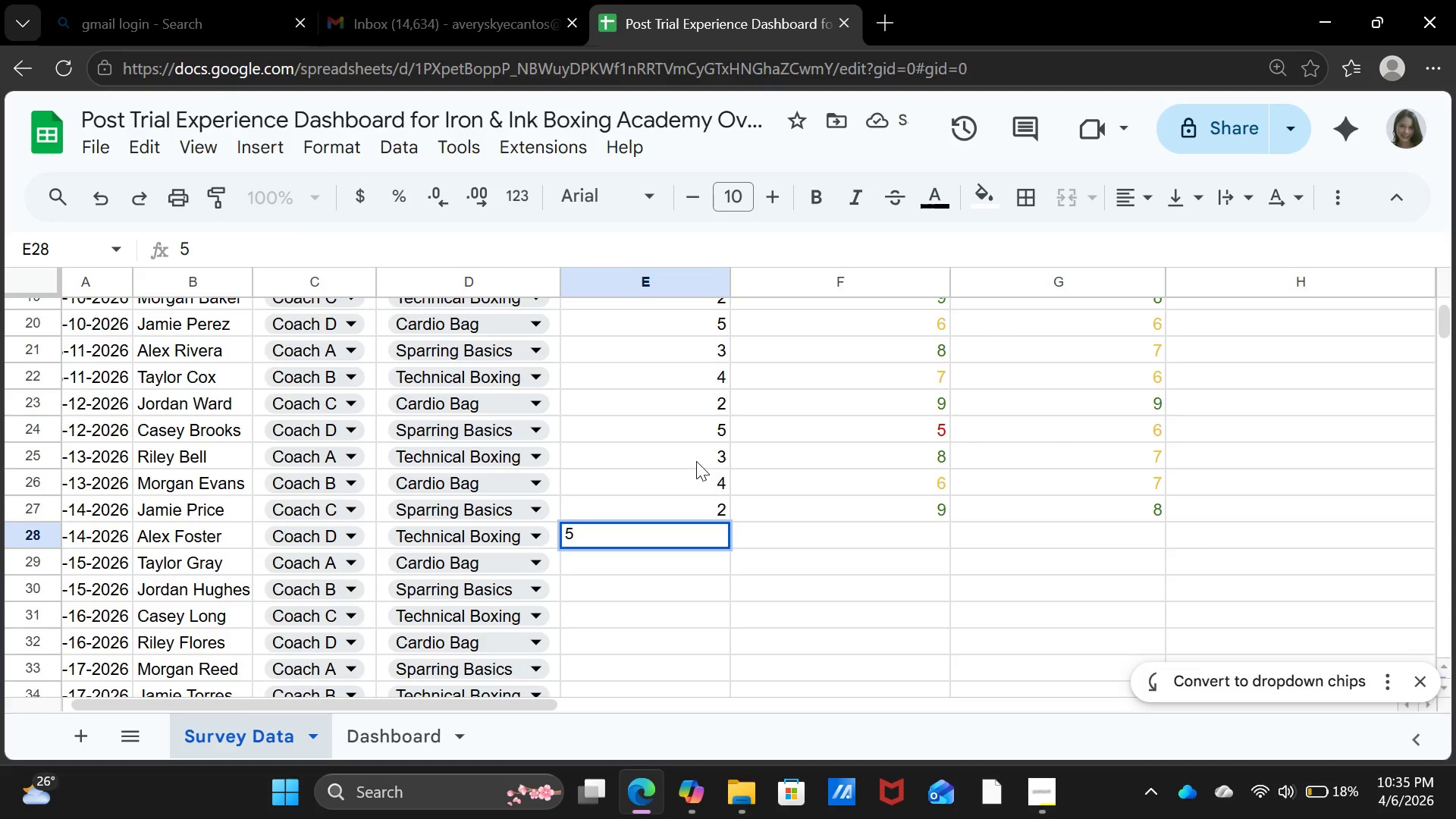 
key(ArrowRight)
 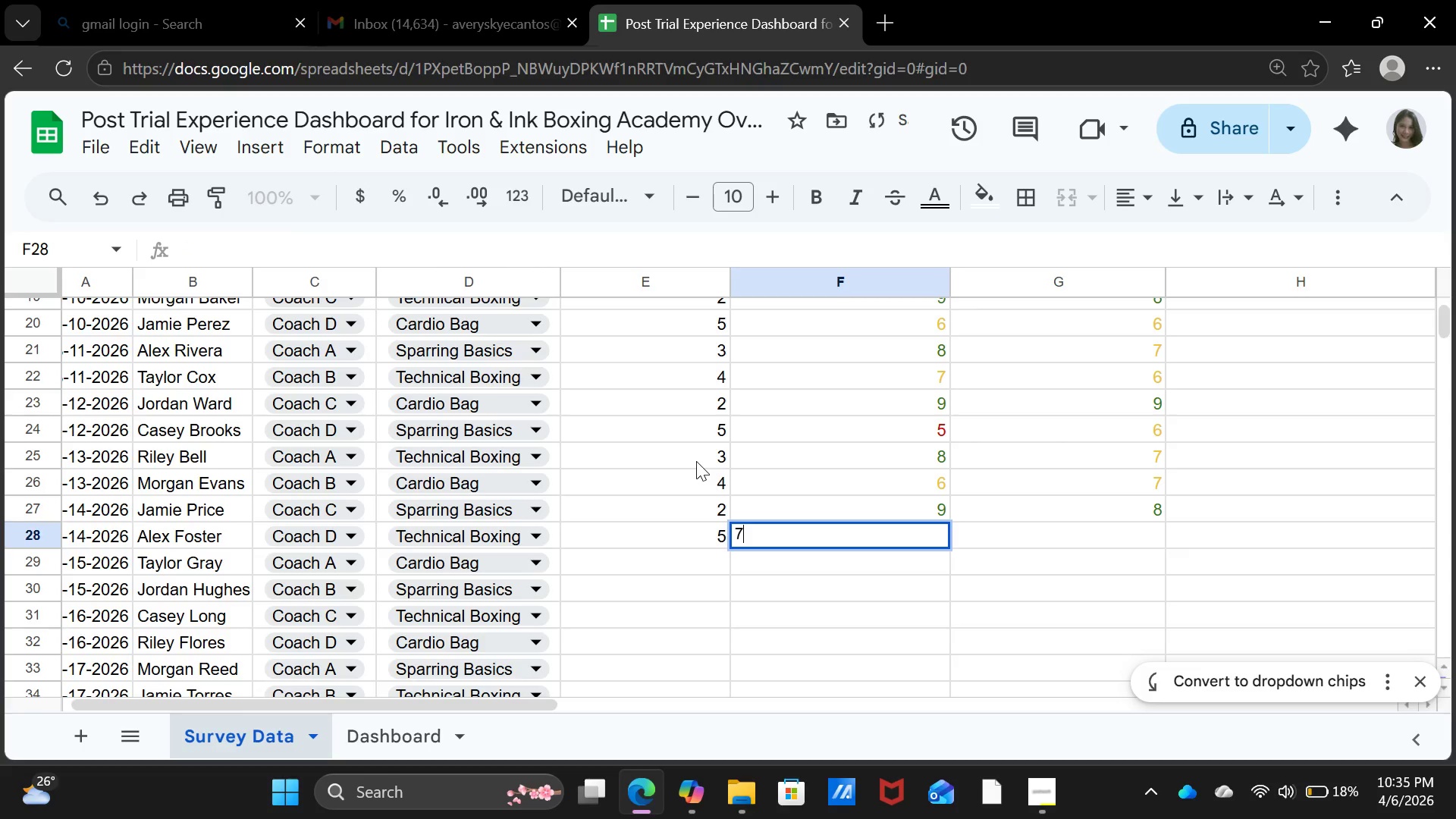 
key(7)
 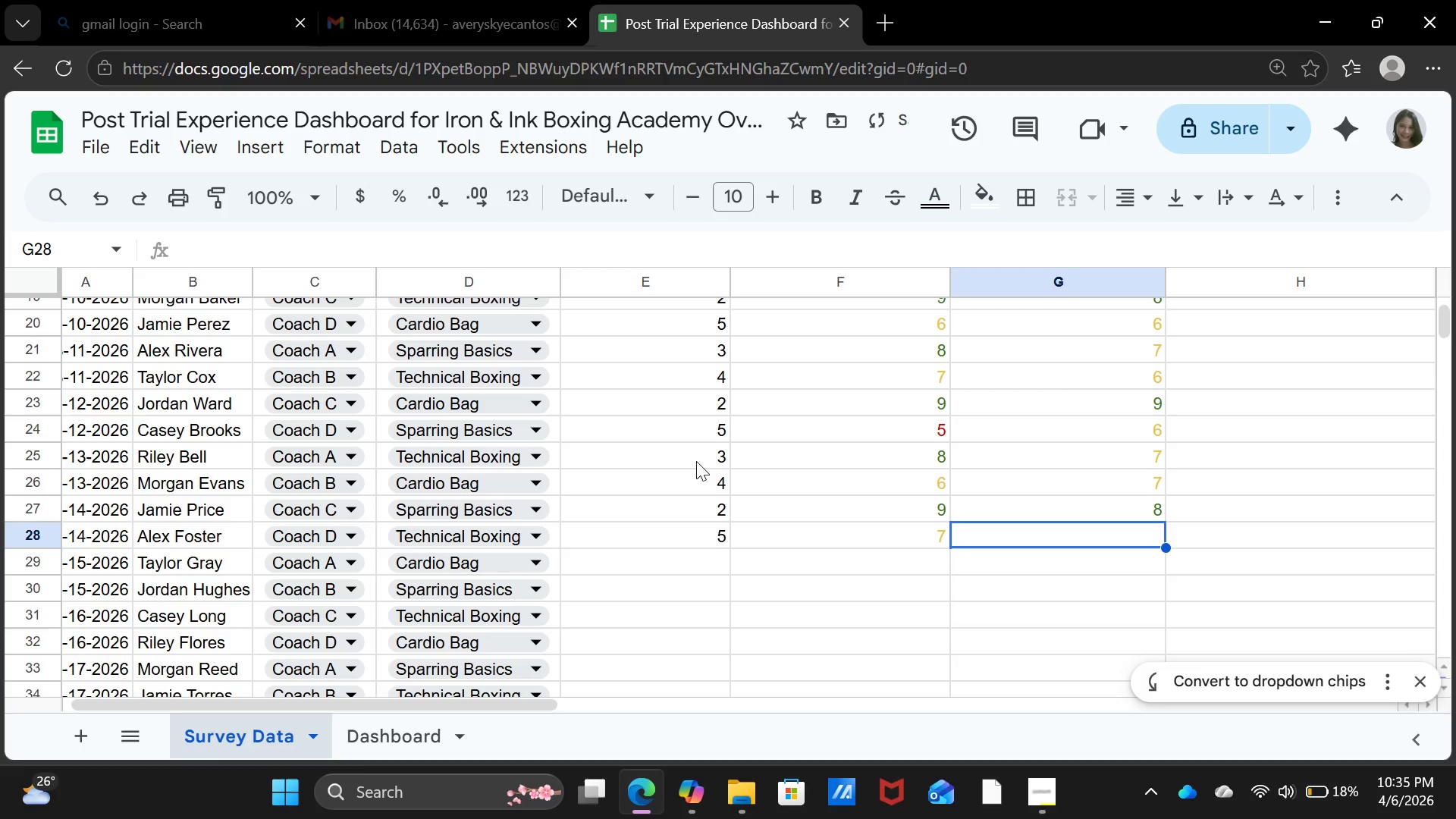 
key(ArrowRight)
 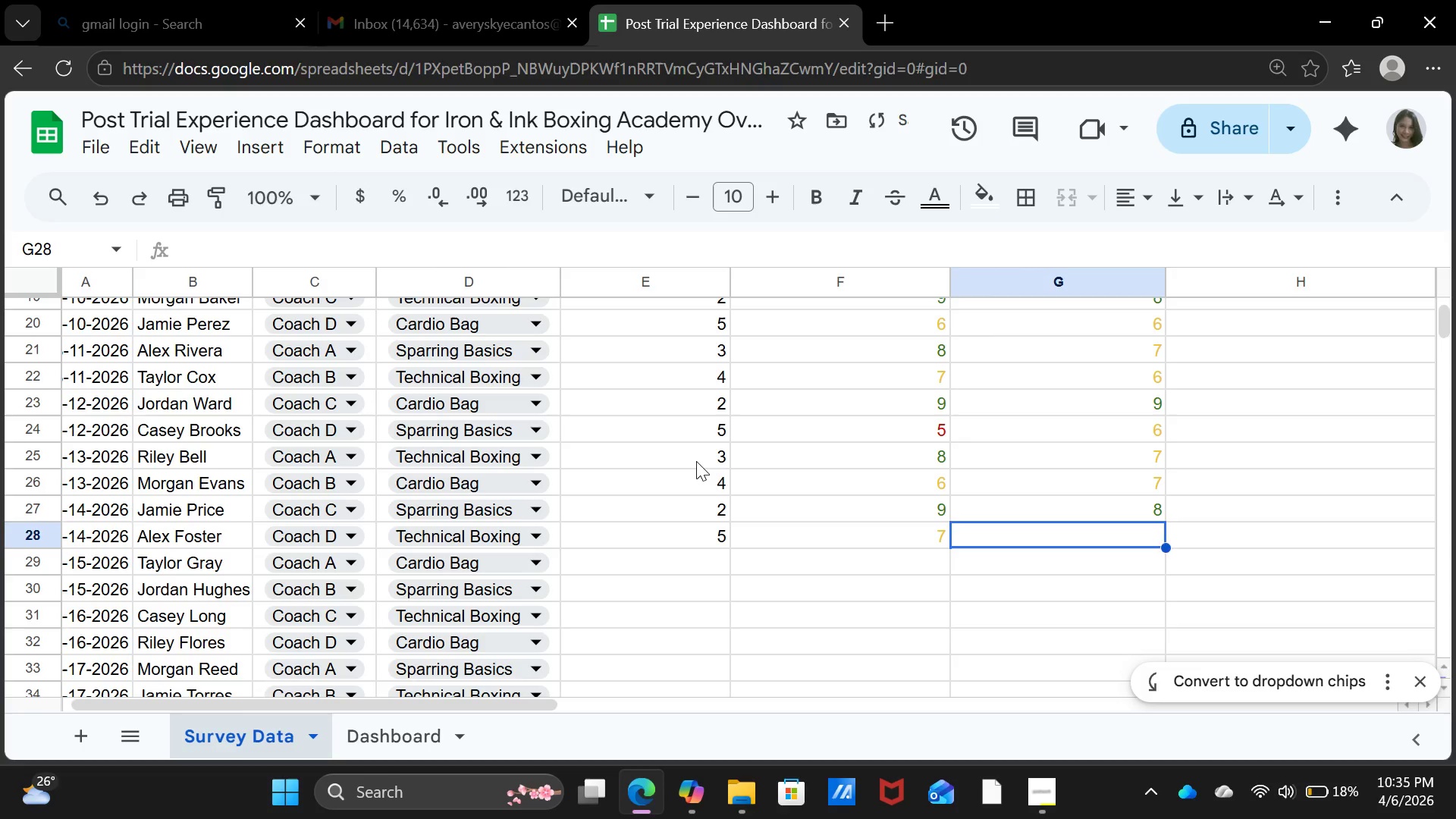 
key(6)
 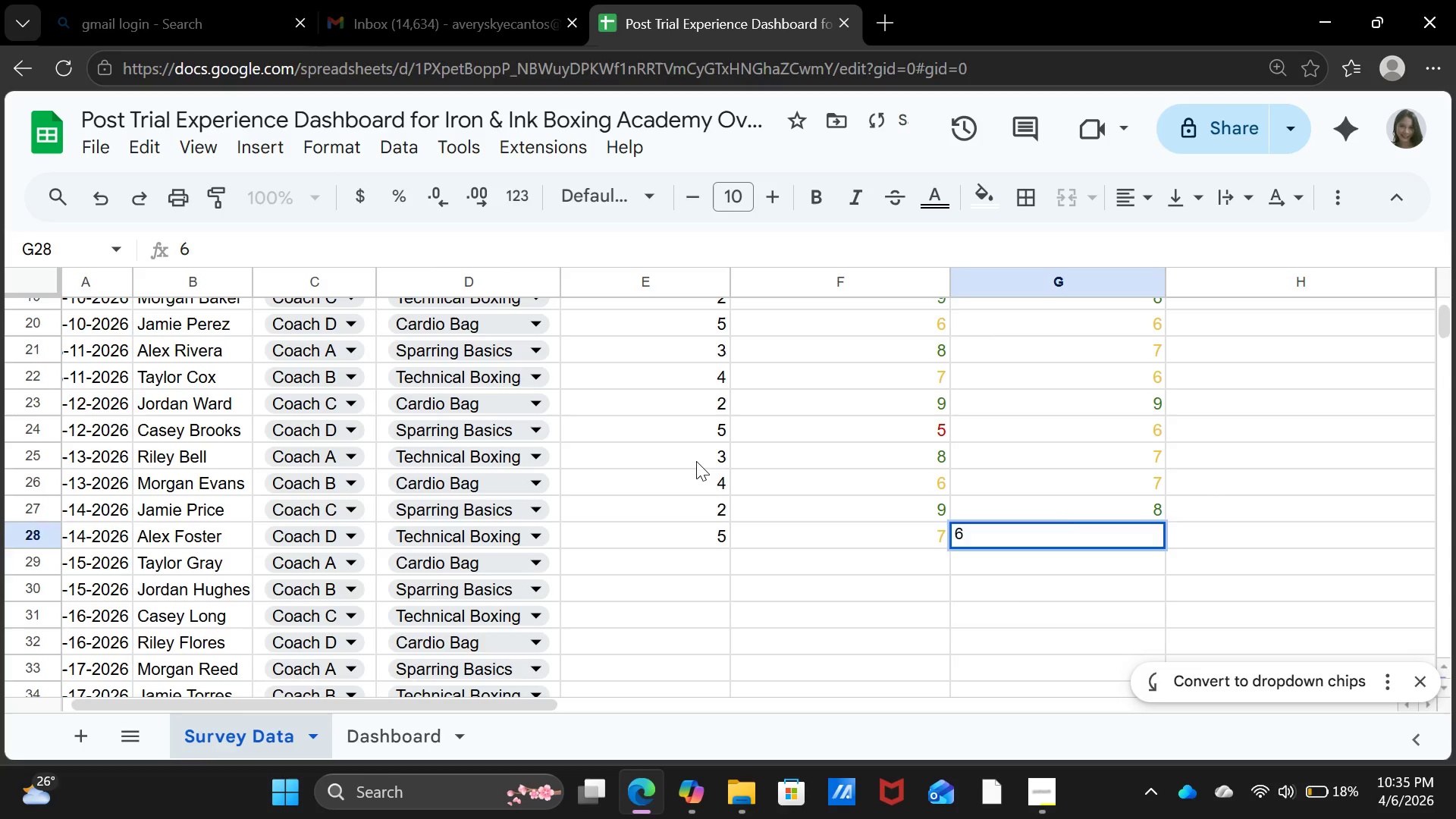 
key(ArrowDown)
 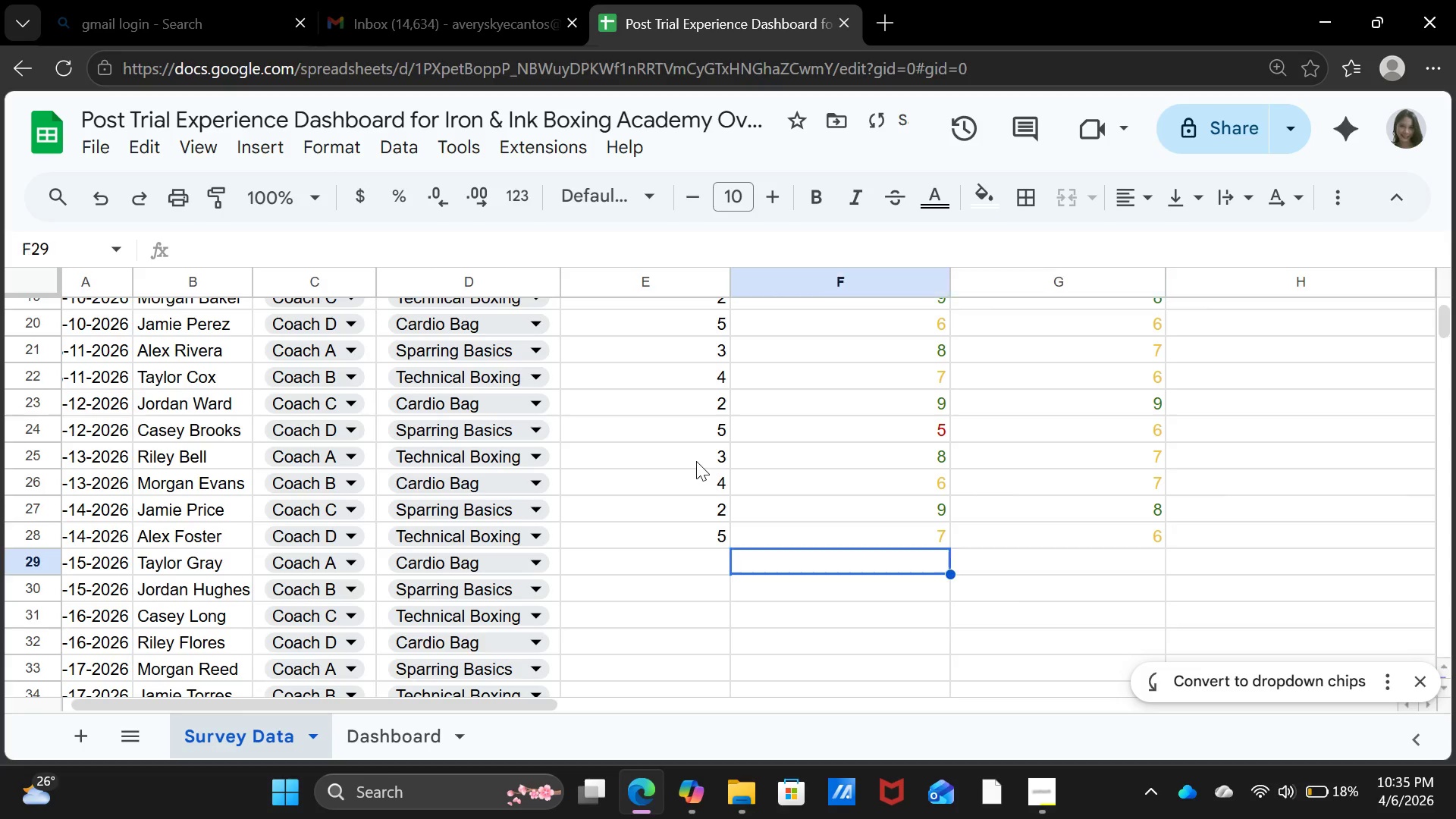 
key(ArrowLeft)
 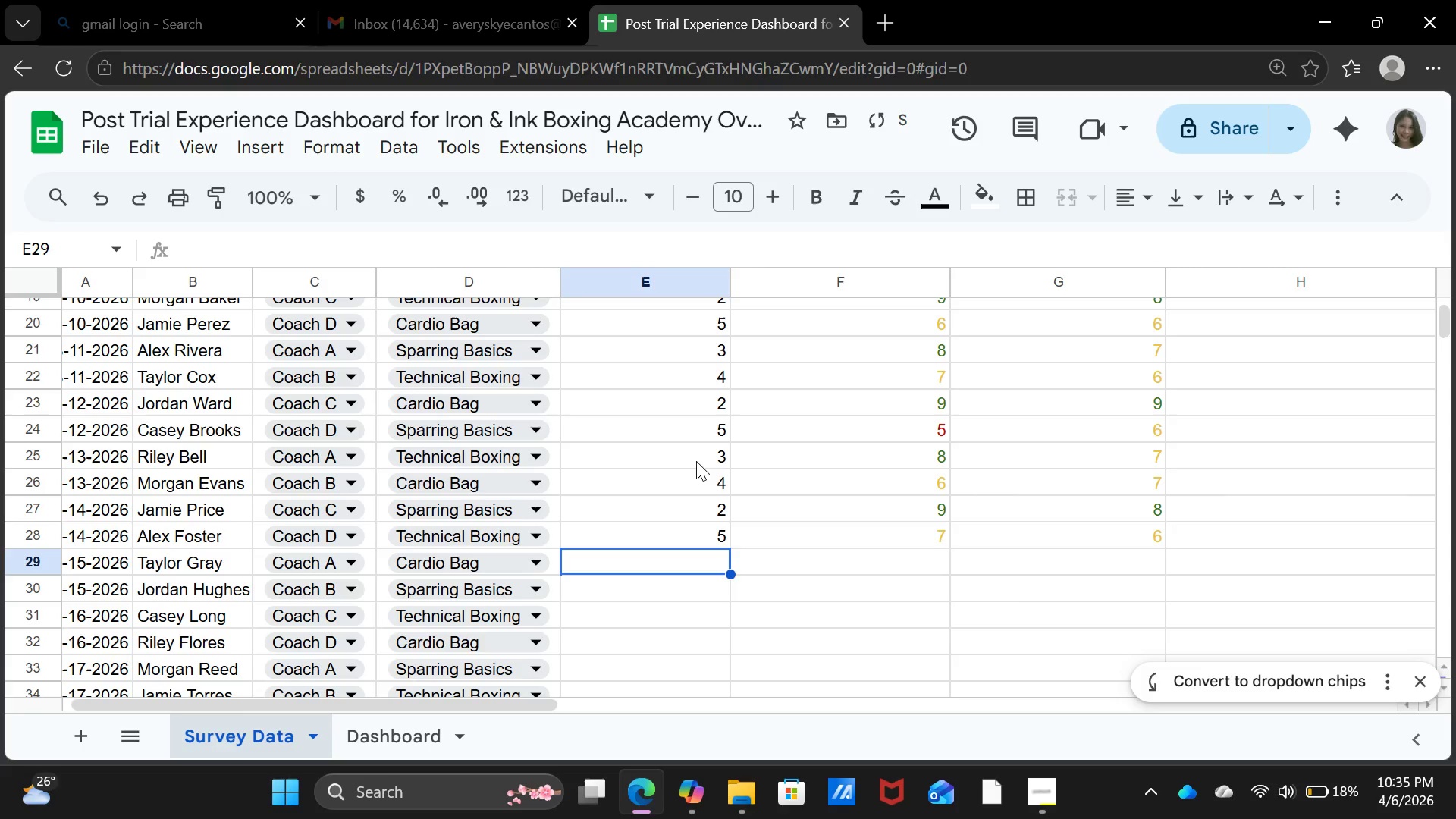 
key(ArrowLeft)
 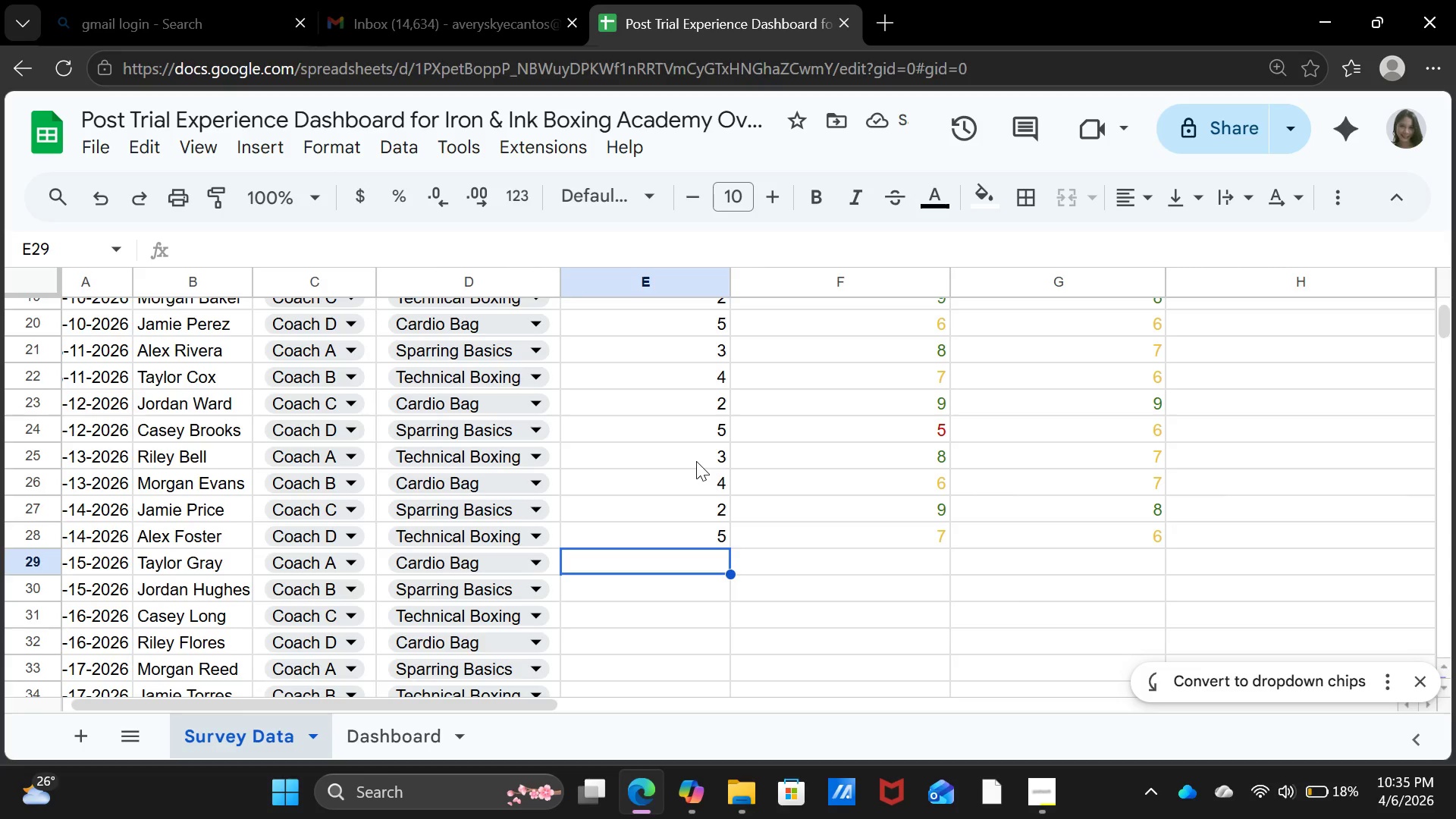 
key(3)
 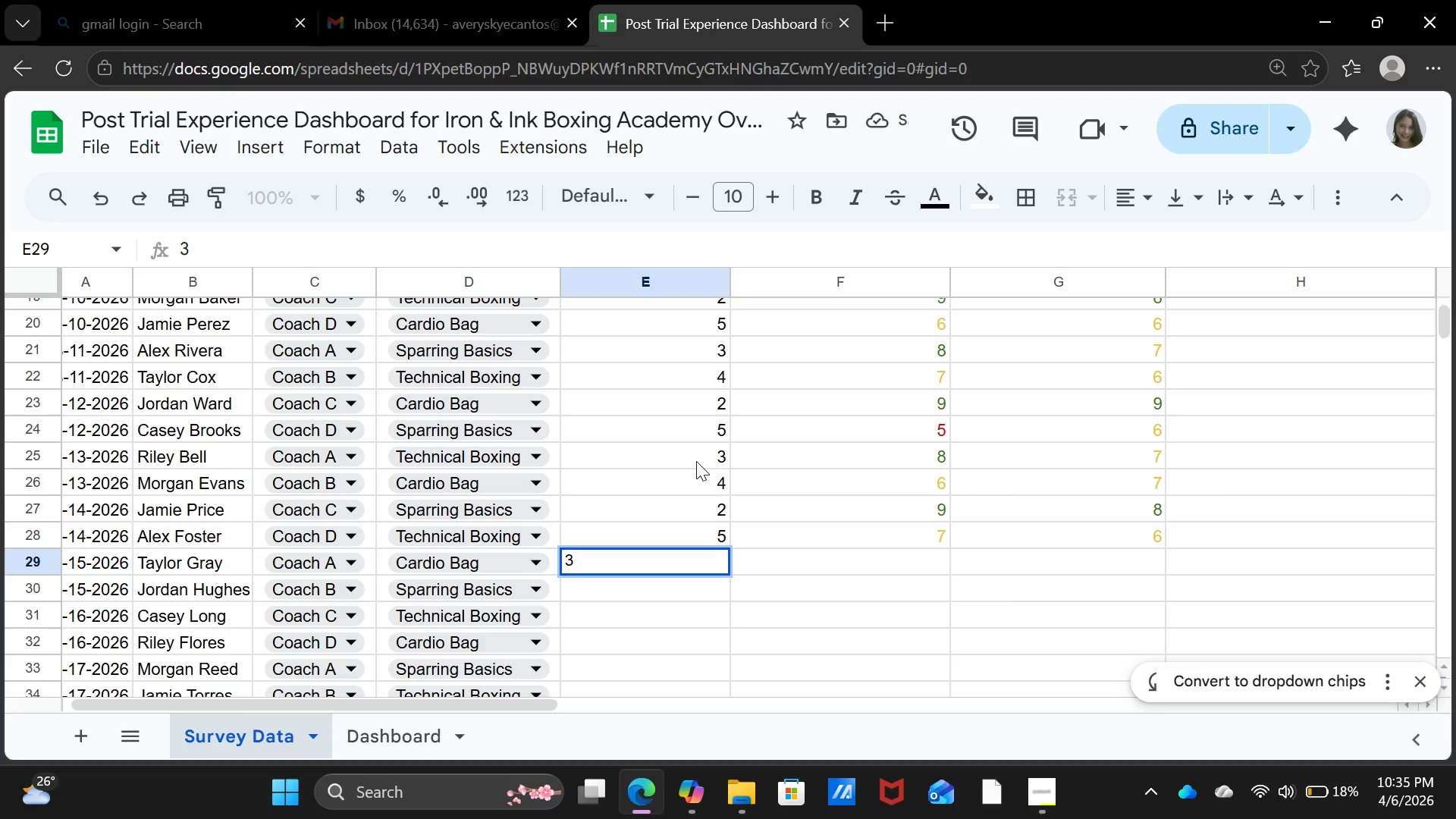 
key(ArrowRight)
 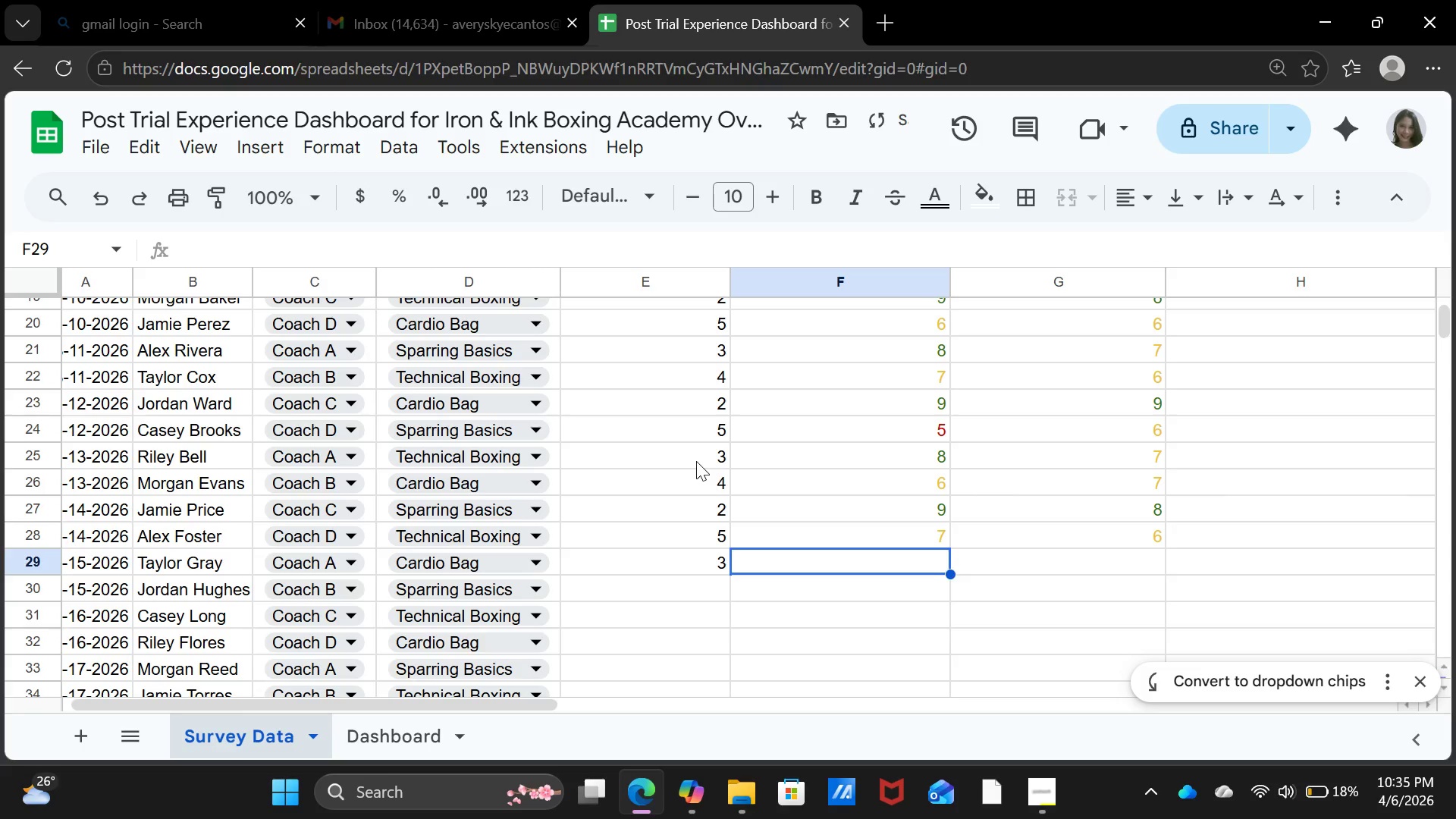 
key(8)
 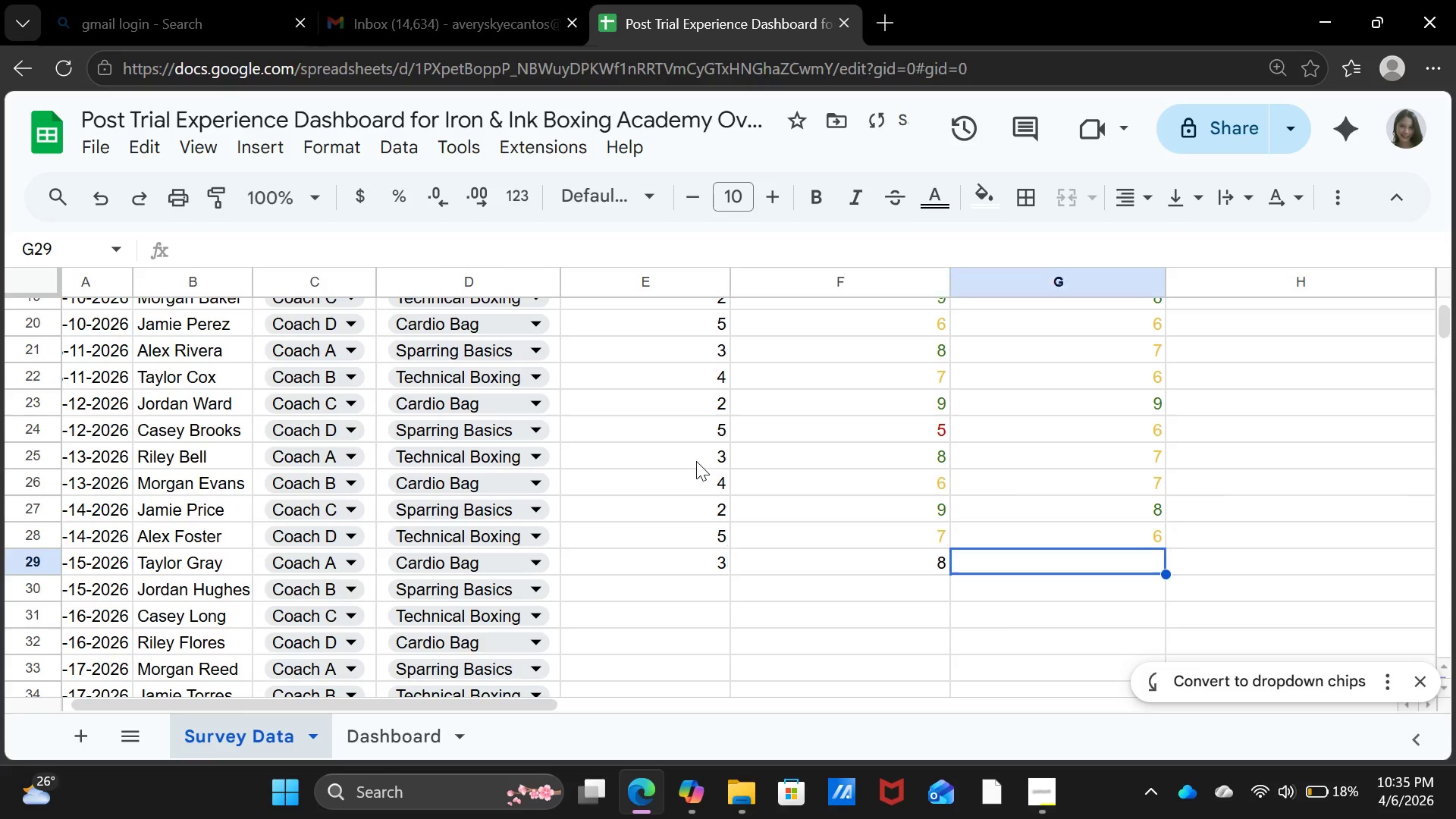 
key(ArrowRight)
 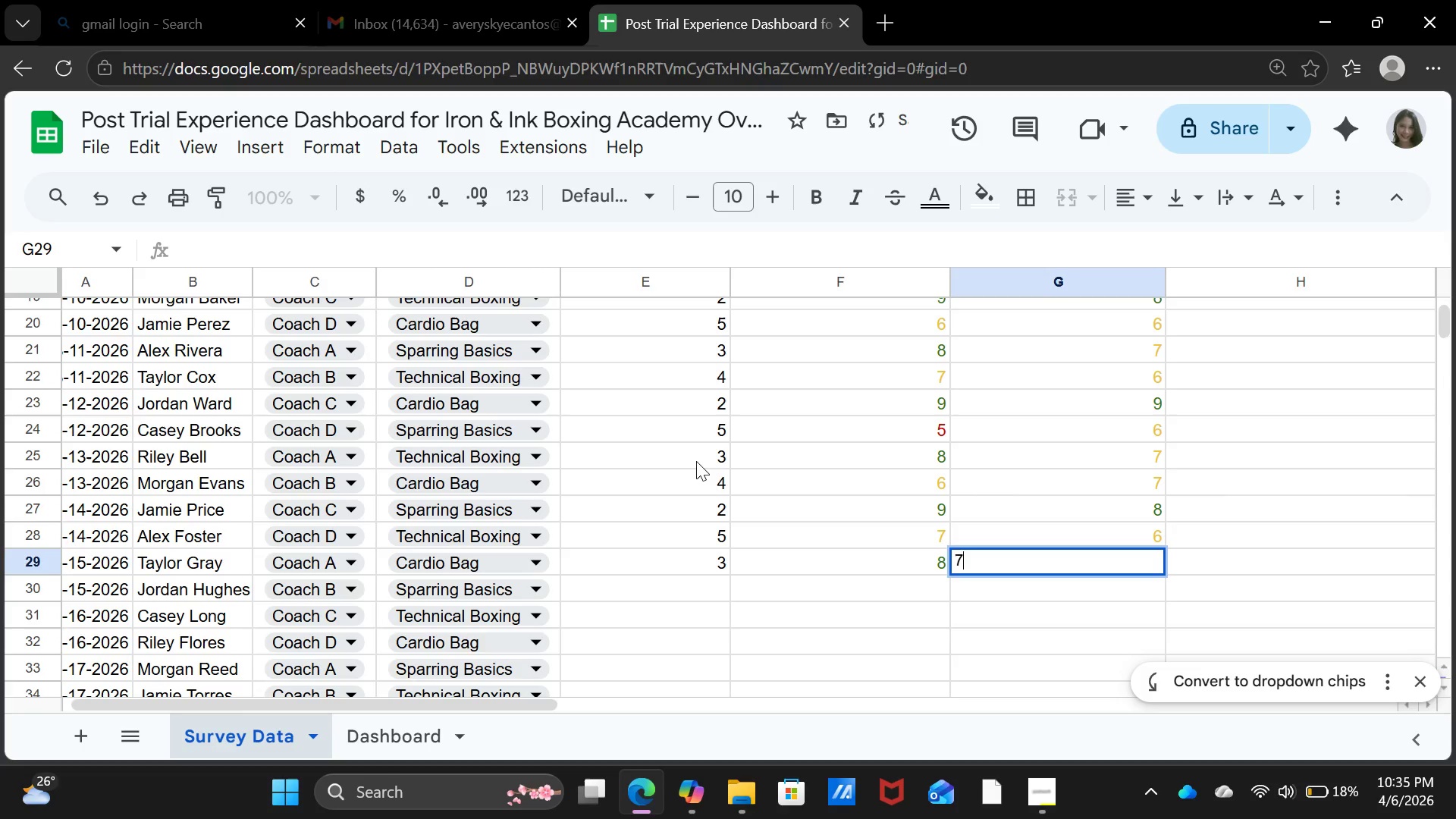 
key(7)
 